 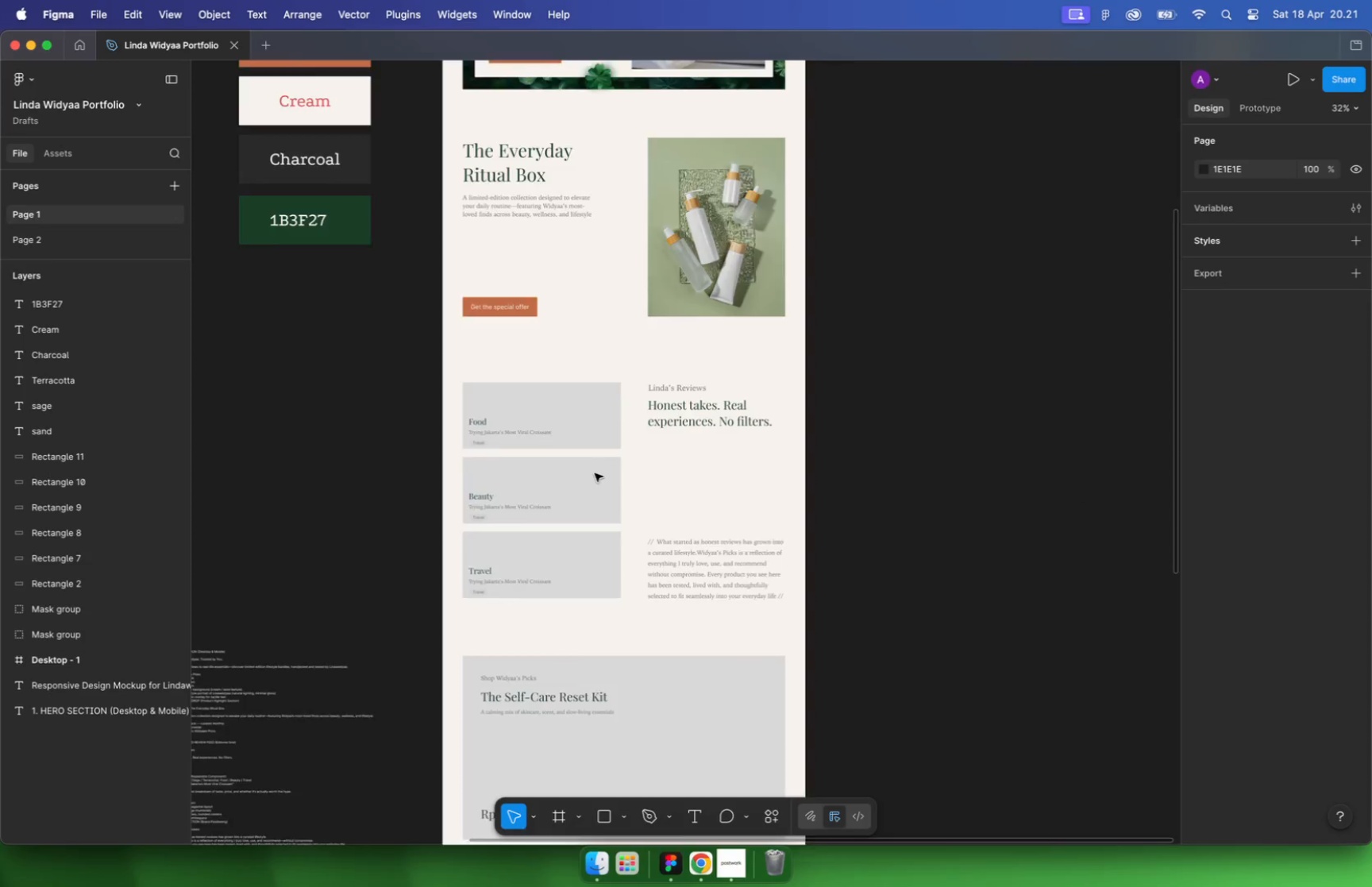 
scroll: coordinate [668, 288], scroll_direction: up, amount: 12.0
 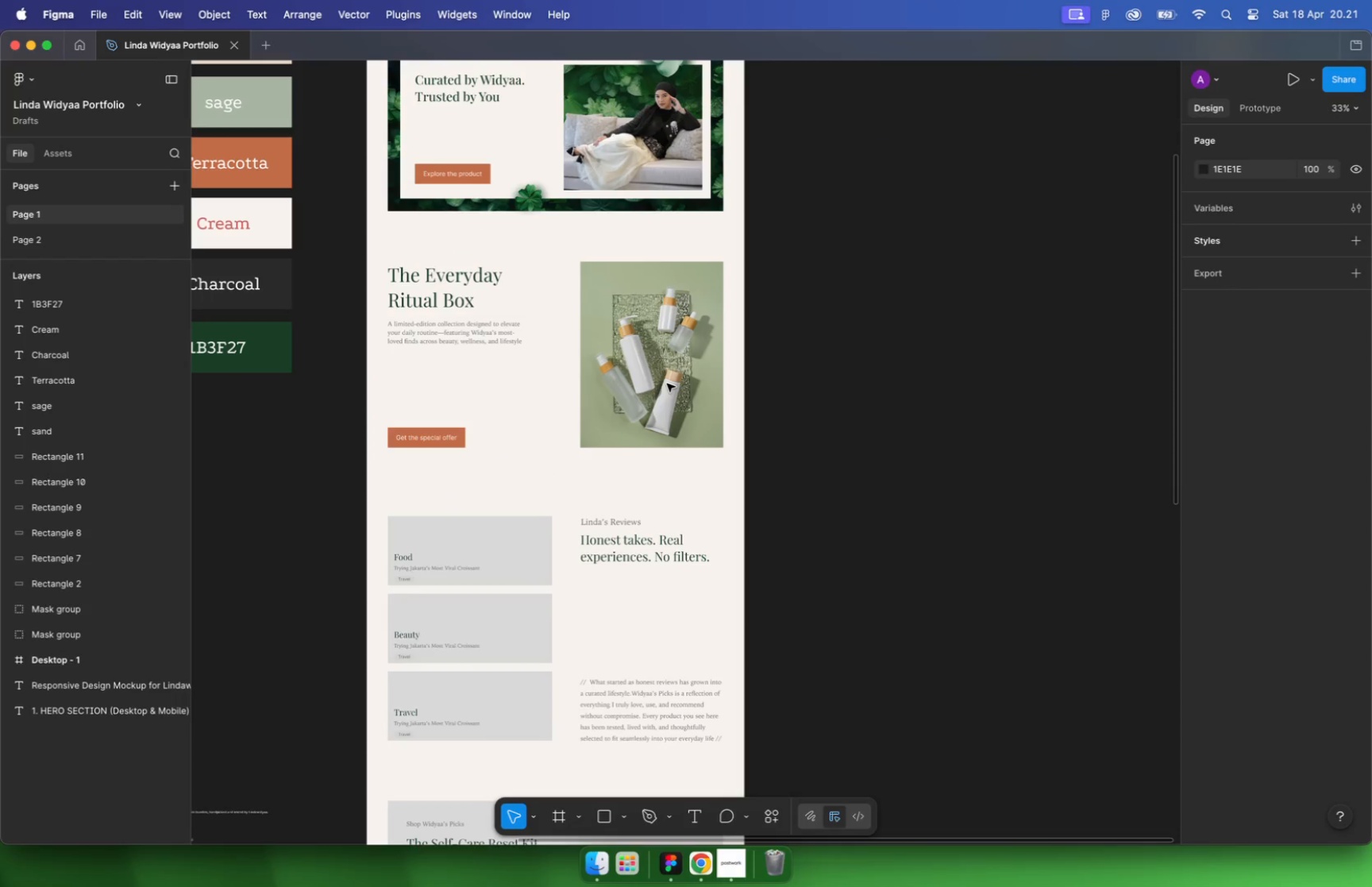 
left_click([905, 360])
 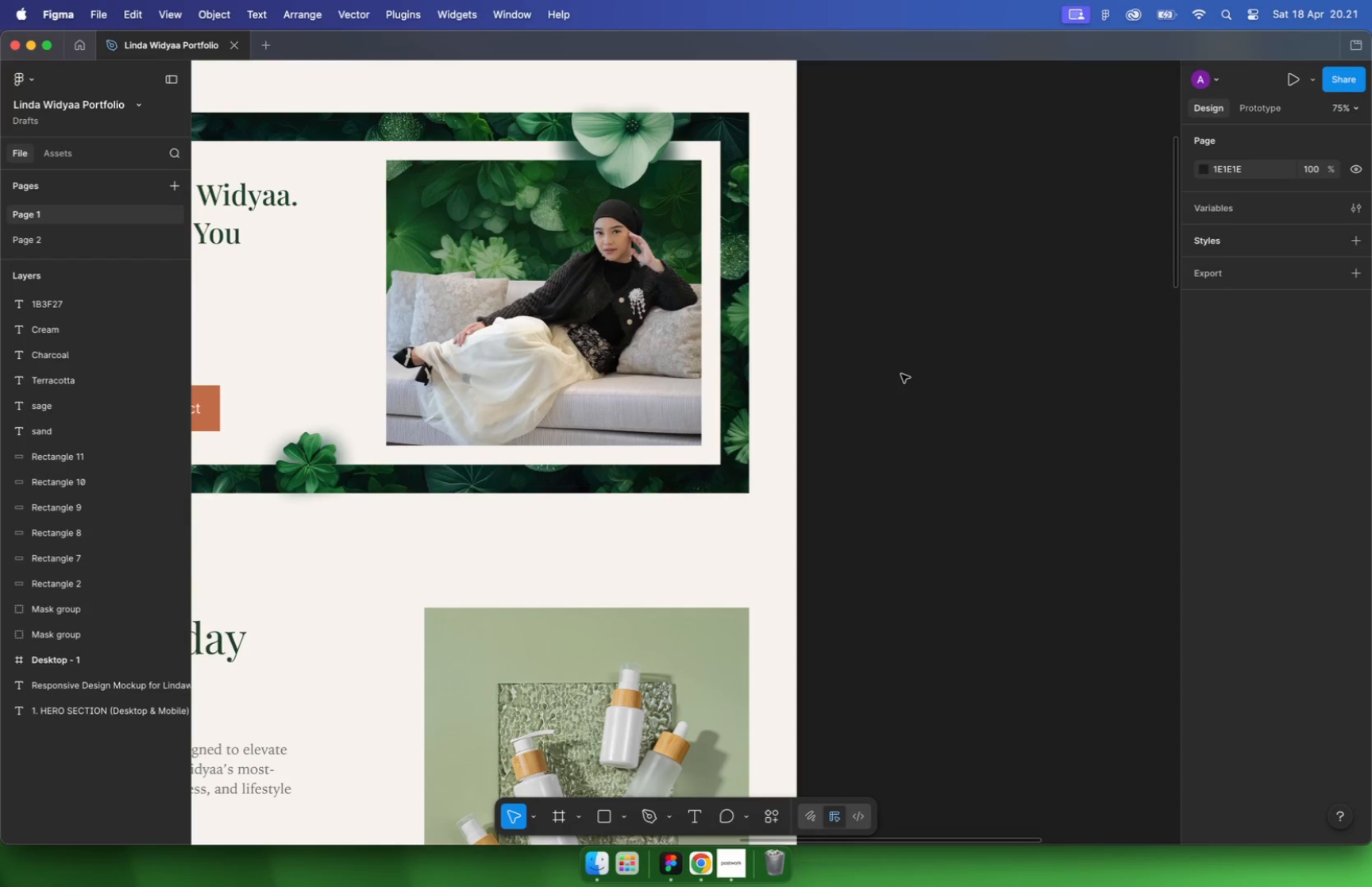 
hold_key(key=CommandLeft, duration=9.94)
scroll: coordinate [903, 373], scroll_direction: down, amount: 5.0
 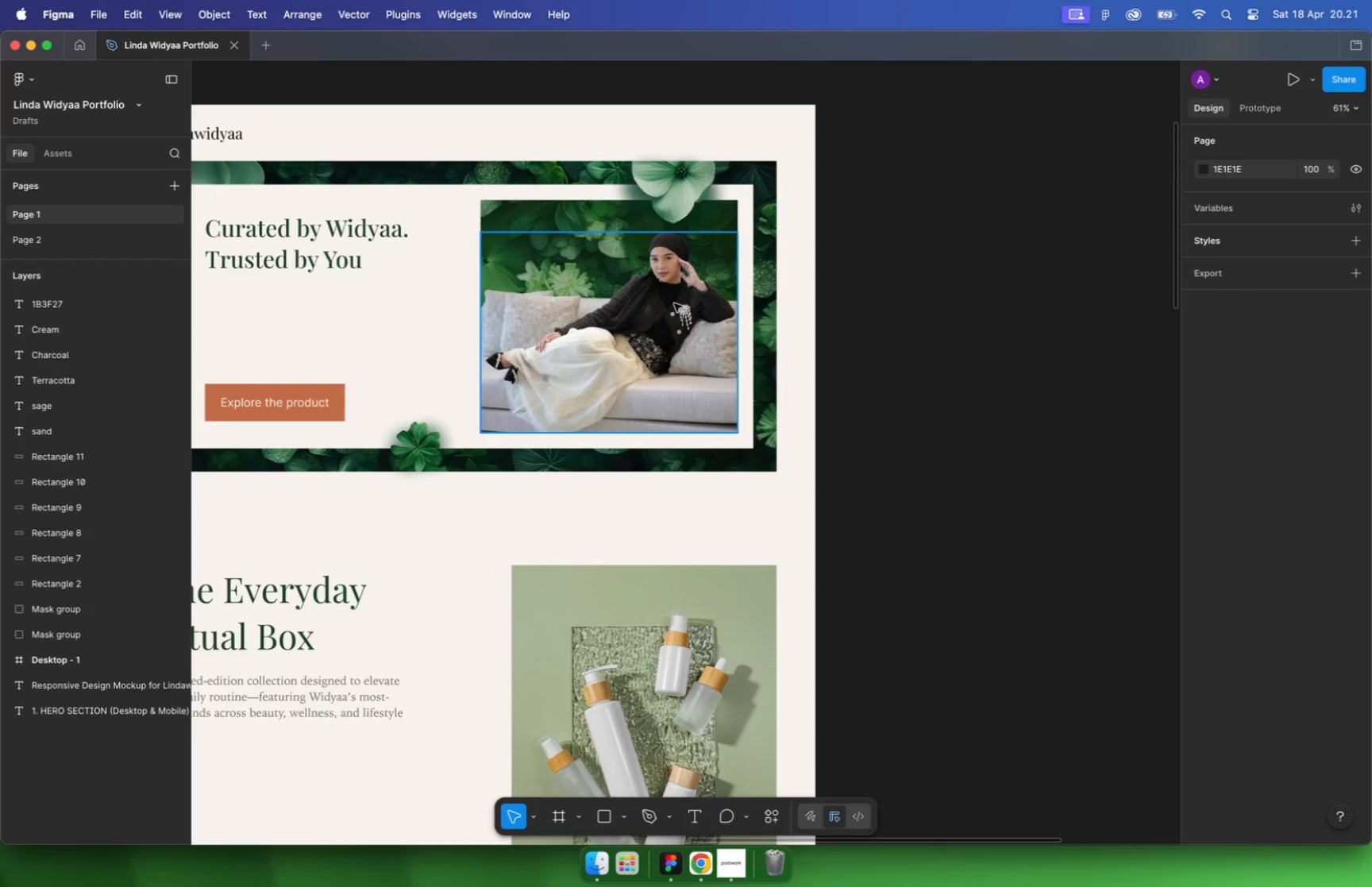 
scroll: coordinate [546, 250], scroll_direction: up, amount: 35.0
 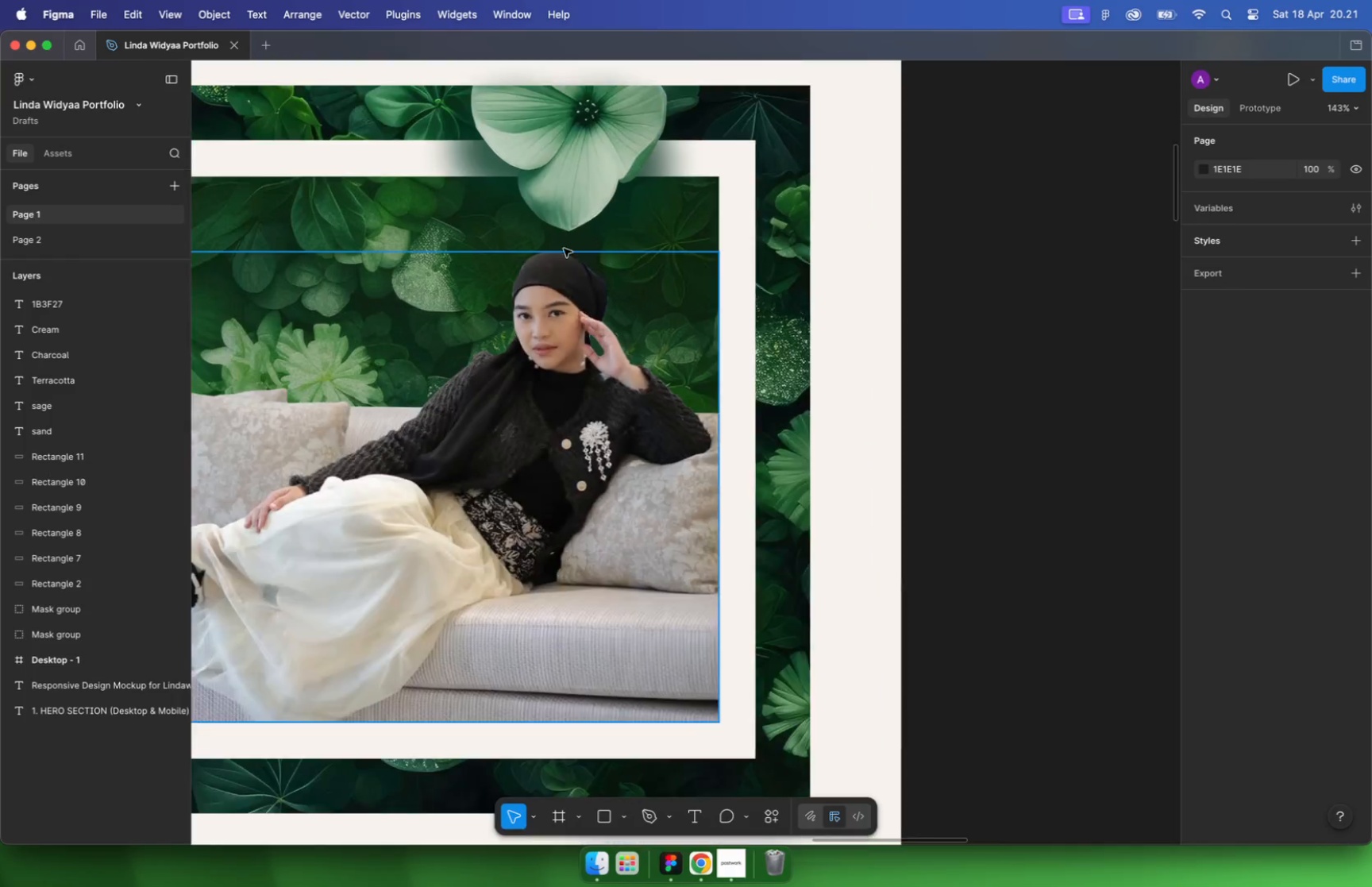 
left_click([507, 414])
 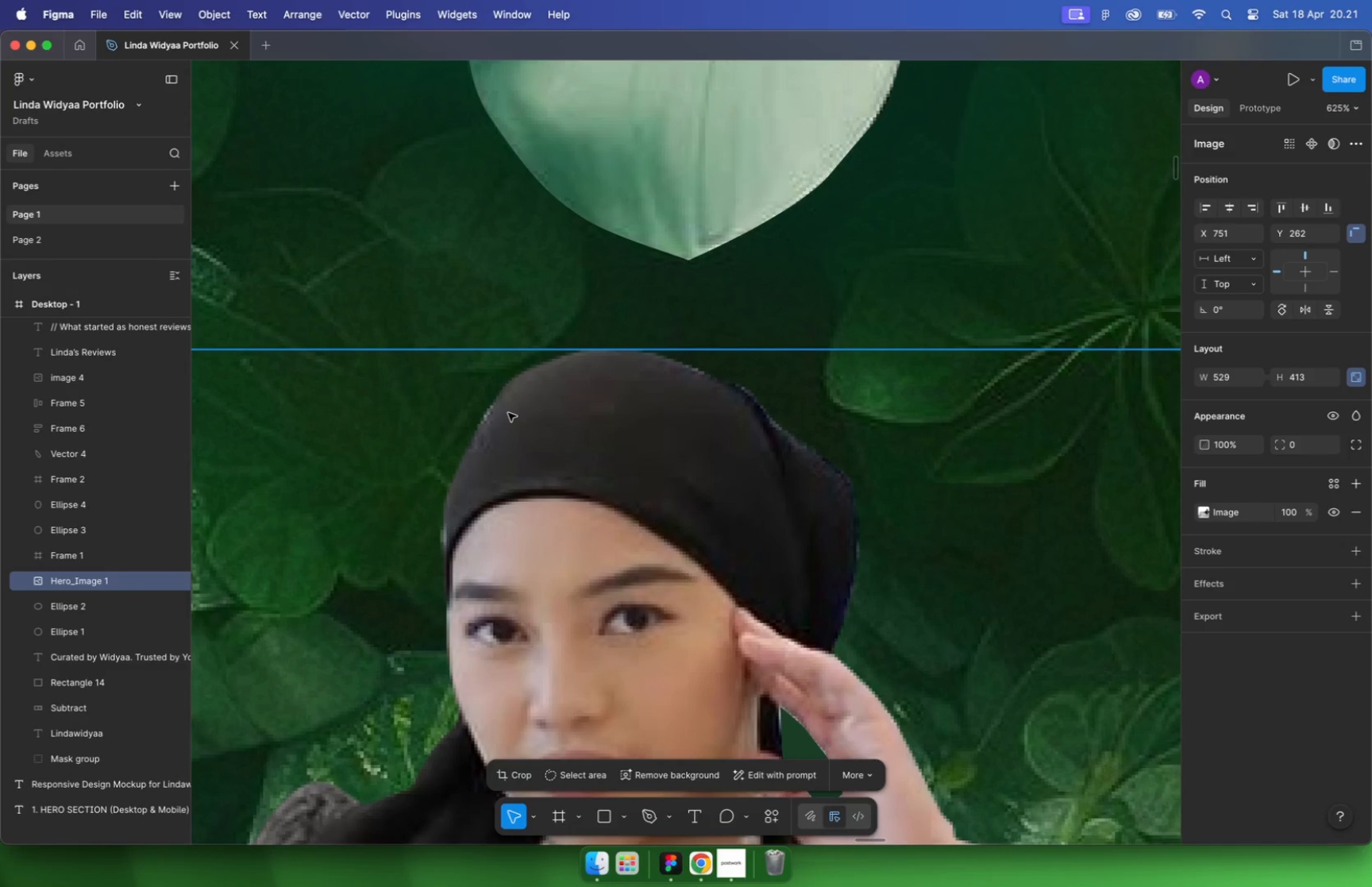 
hold_key(key=CommandLeft, duration=0.59)
left_click([537, 413])
 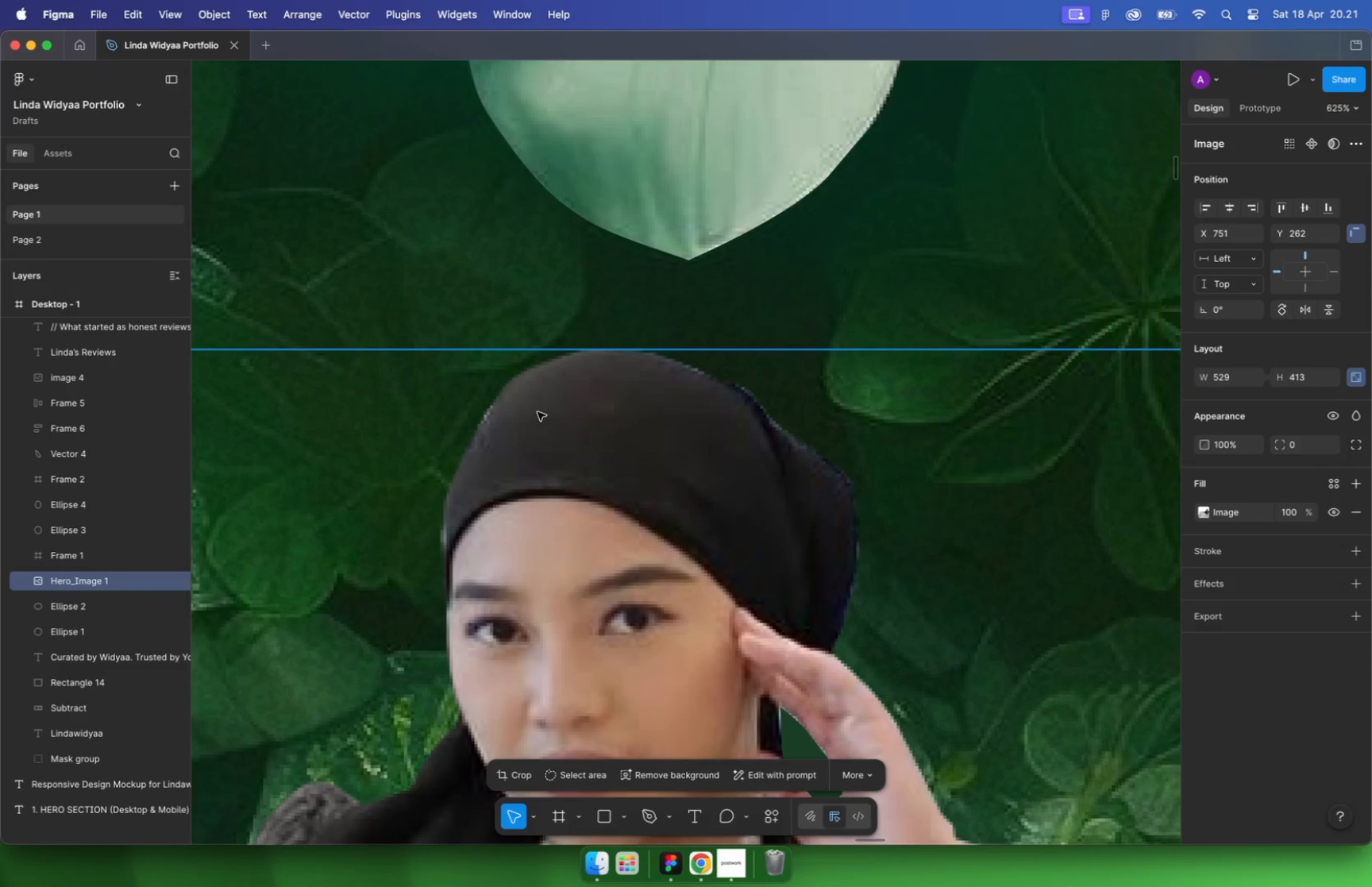 
key(Enter)
 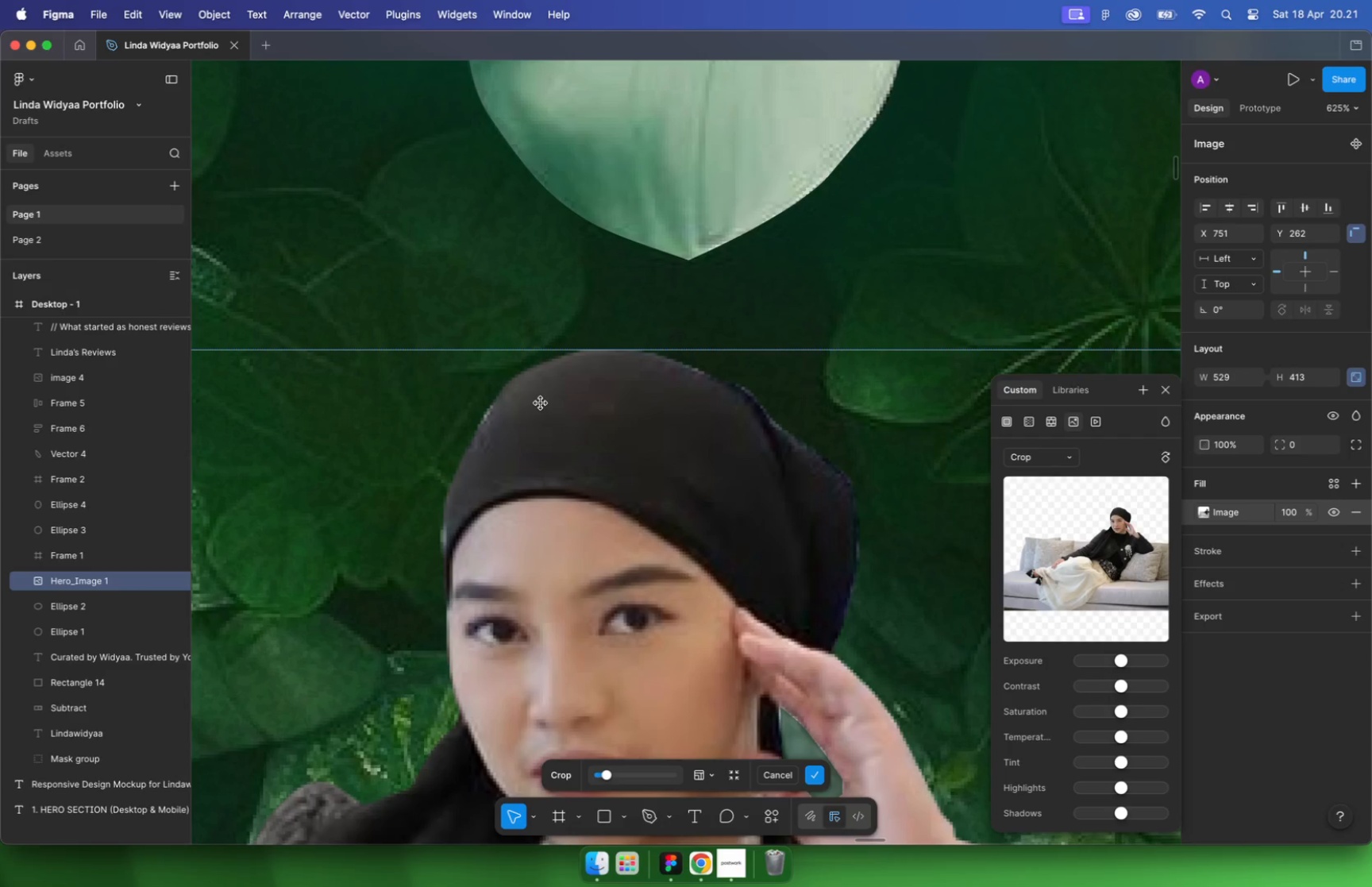 
key(Enter)
 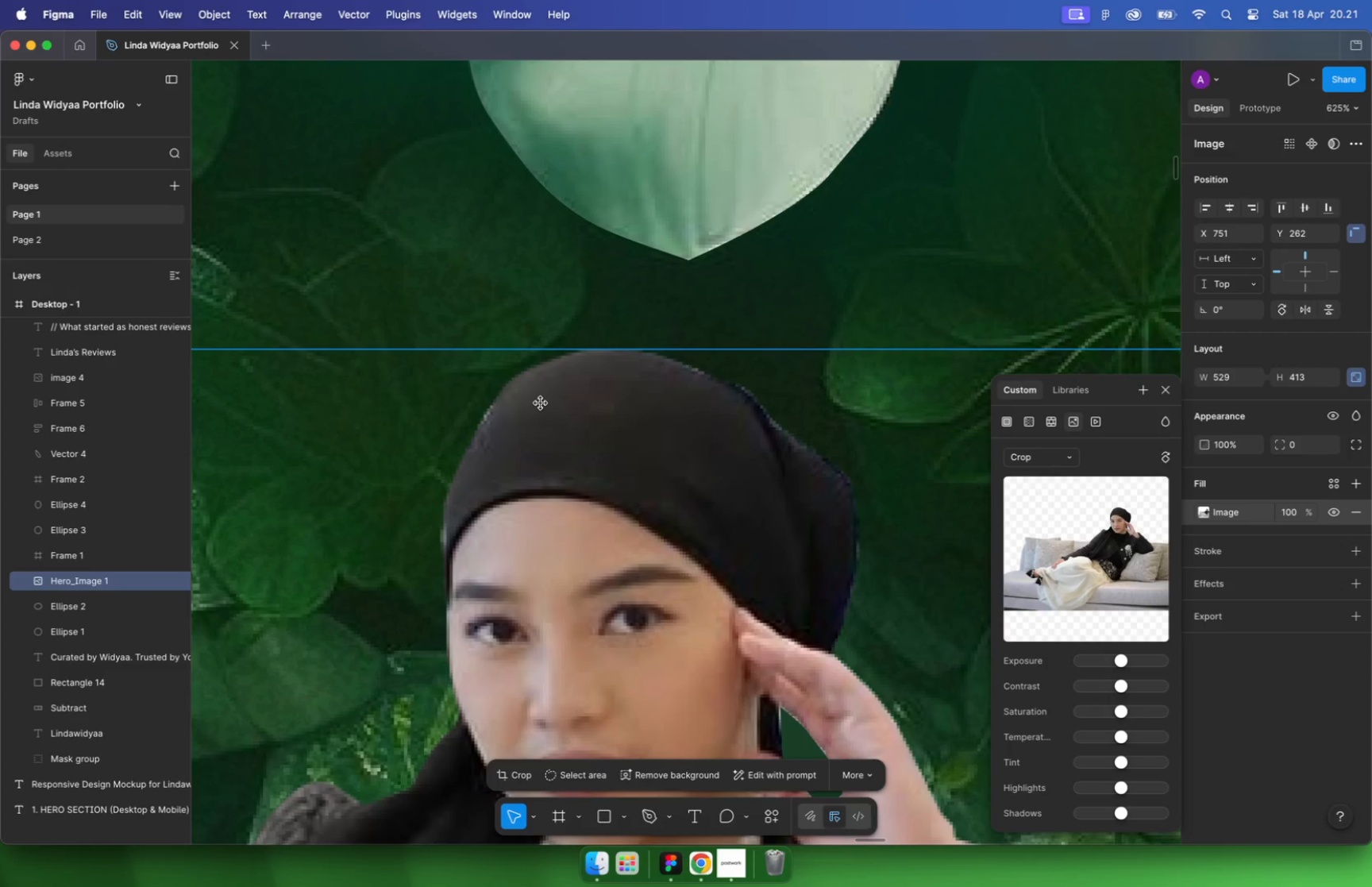 
key(Enter)
 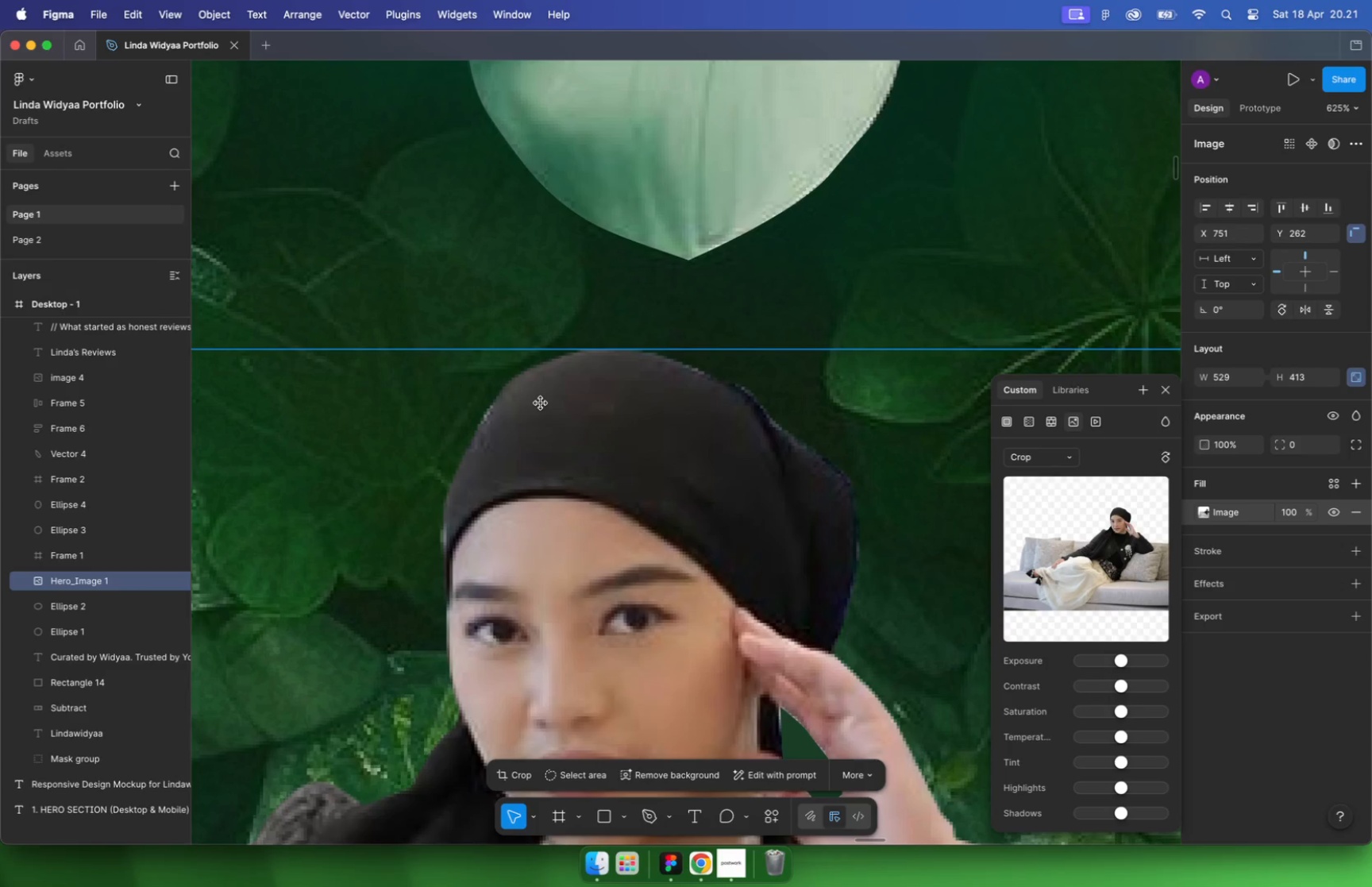 
key(Enter)
 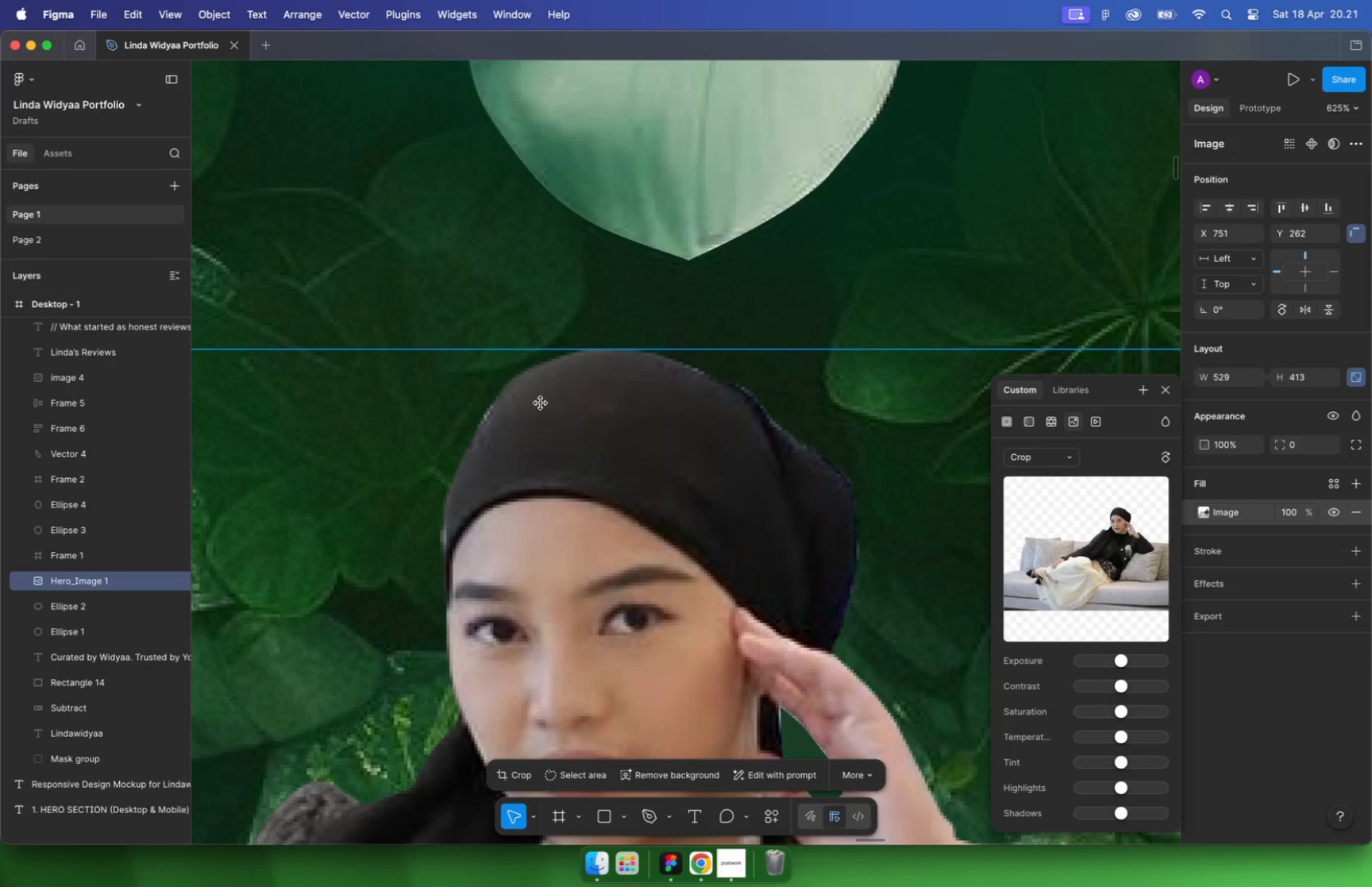 
key(Enter)
 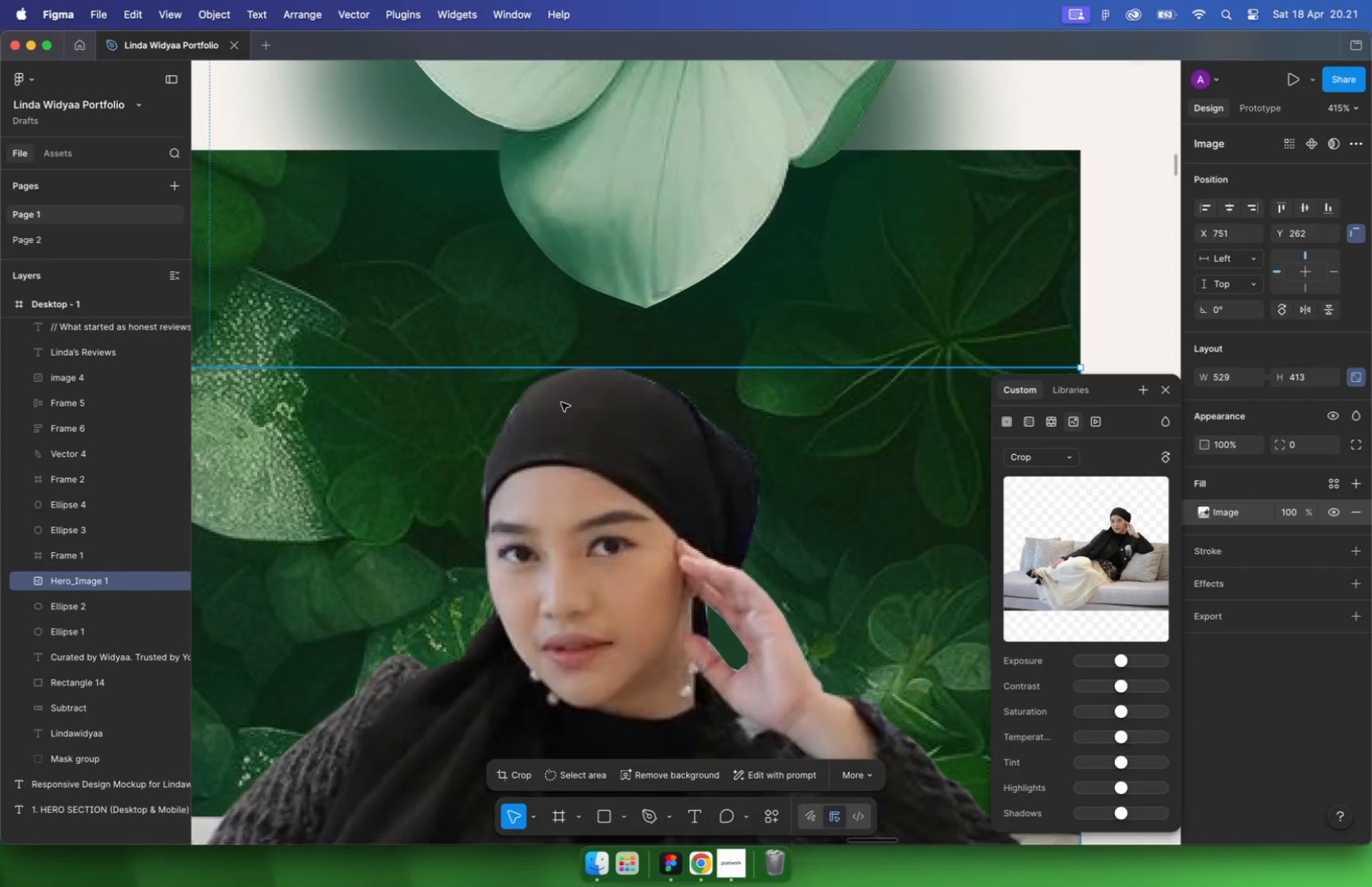 
hold_key(key=CommandLeft, duration=1.28)
scroll: coordinate [561, 404], scroll_direction: down, amount: 21.0
 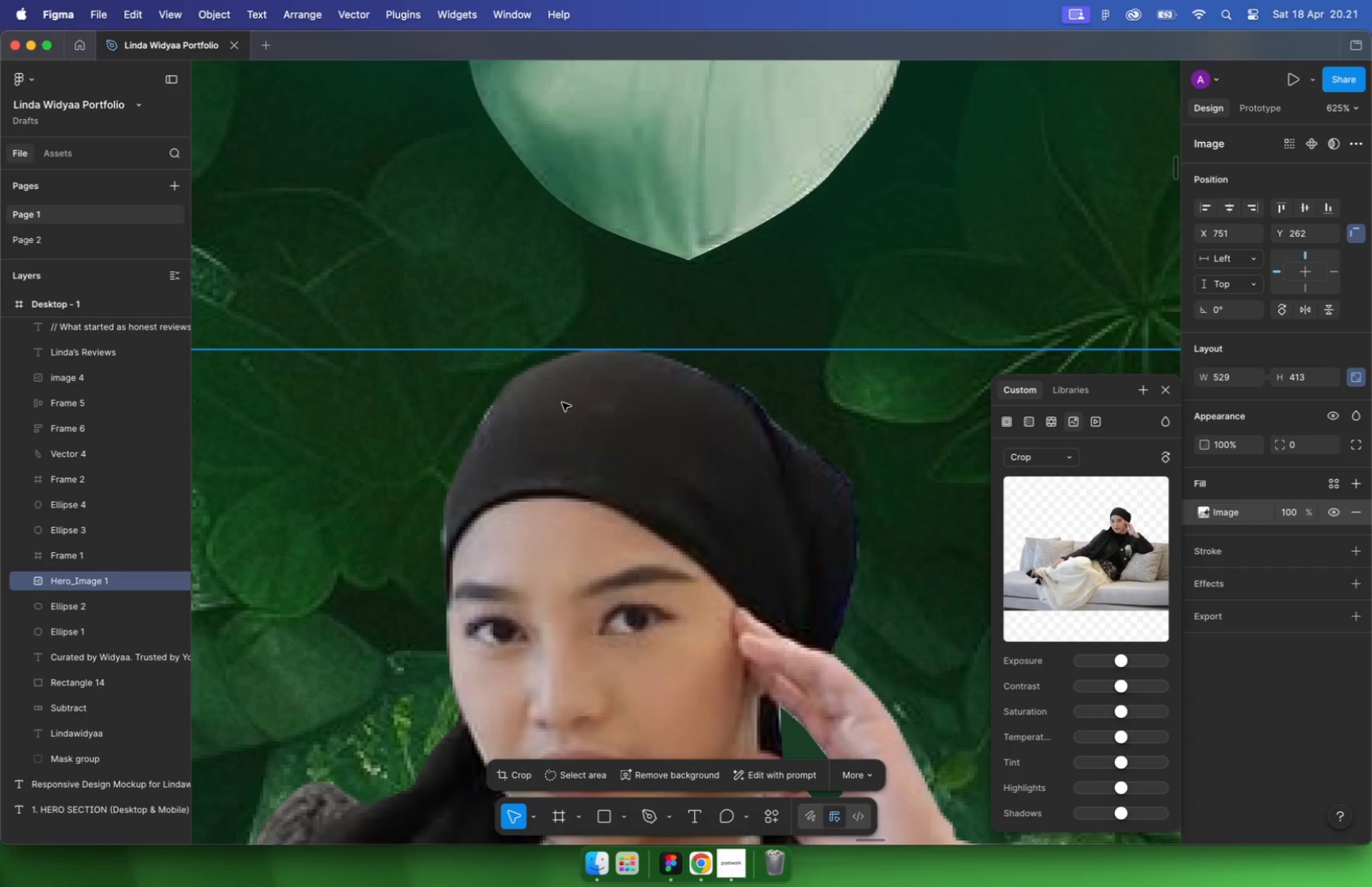 
double_click([896, 353])
 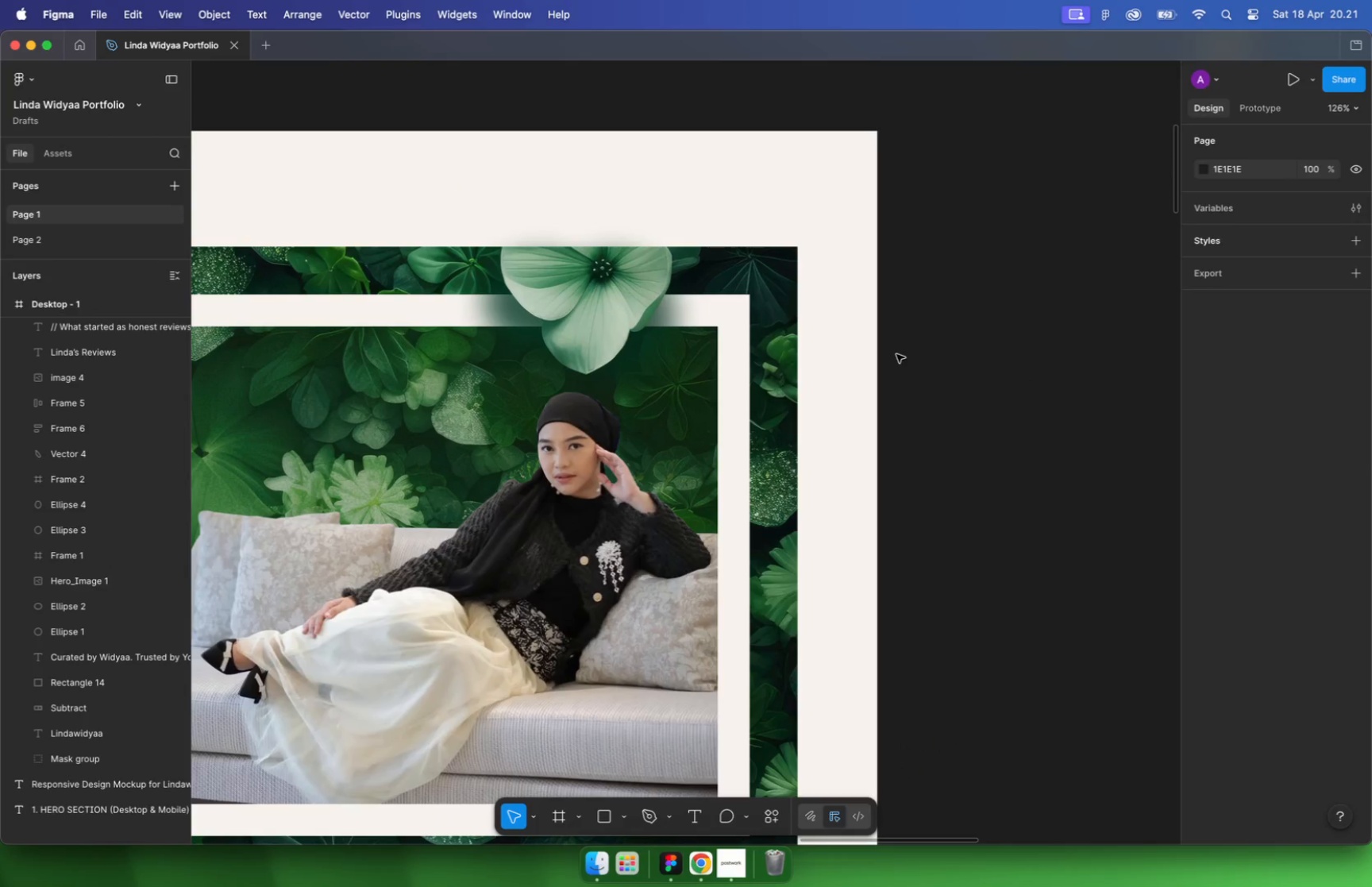 
hold_key(key=CommandLeft, duration=2.99)
scroll: coordinate [814, 376], scroll_direction: down, amount: 23.0
 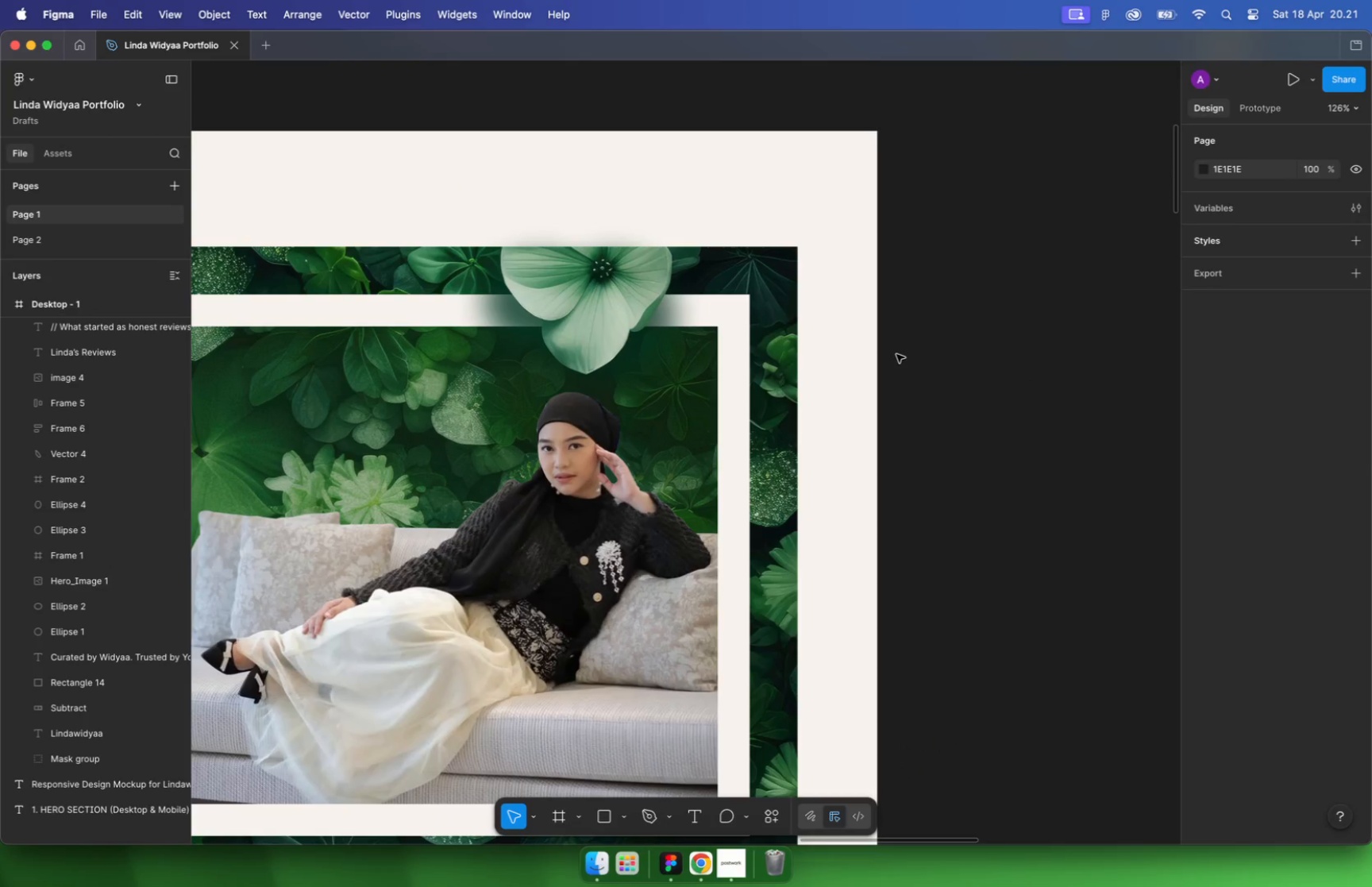 
scroll: coordinate [813, 383], scroll_direction: up, amount: 12.0
 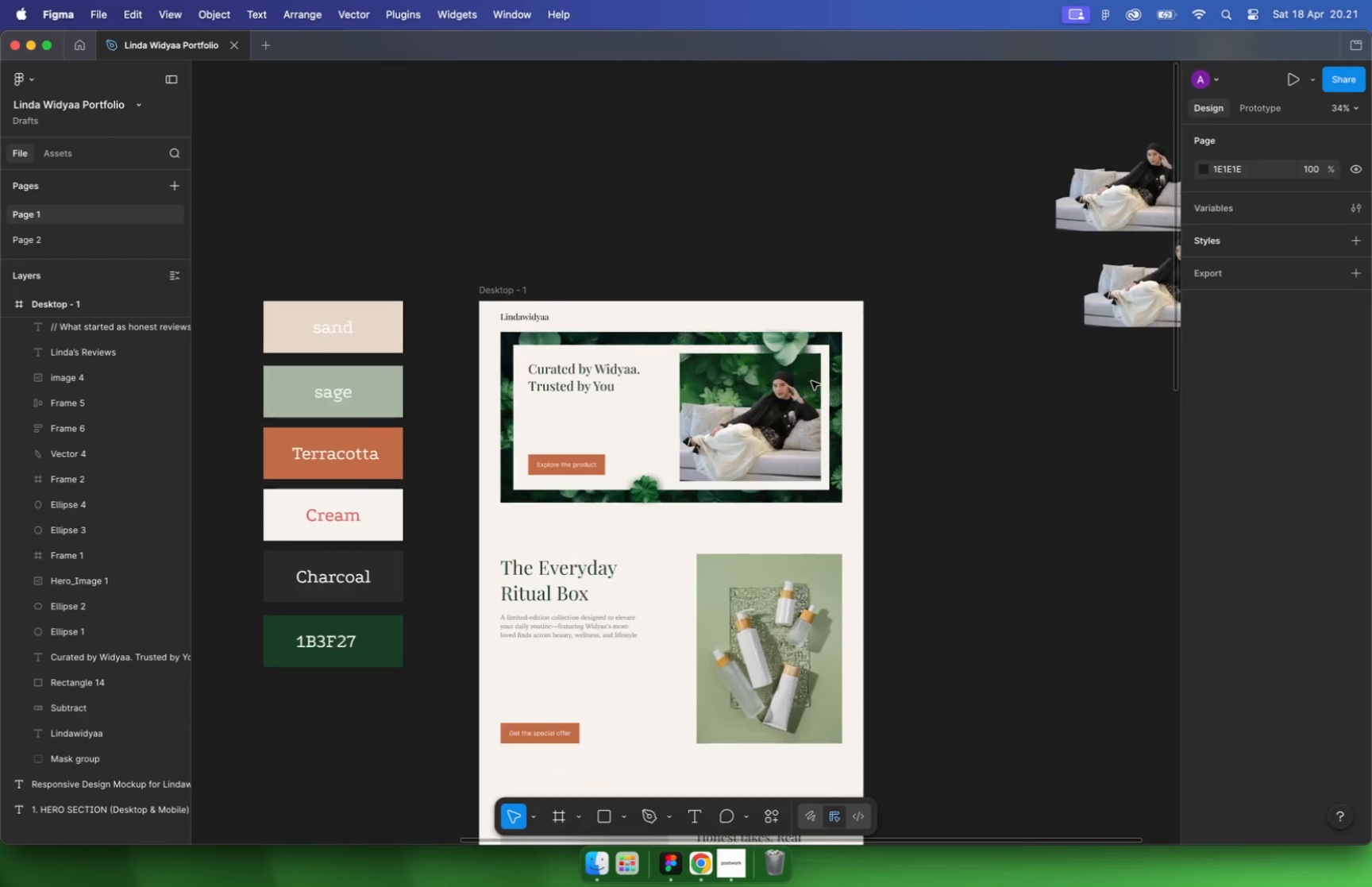 
hold_key(key=CommandLeft, duration=4.32)
scroll: coordinate [813, 383], scroll_direction: down, amount: 7.0
 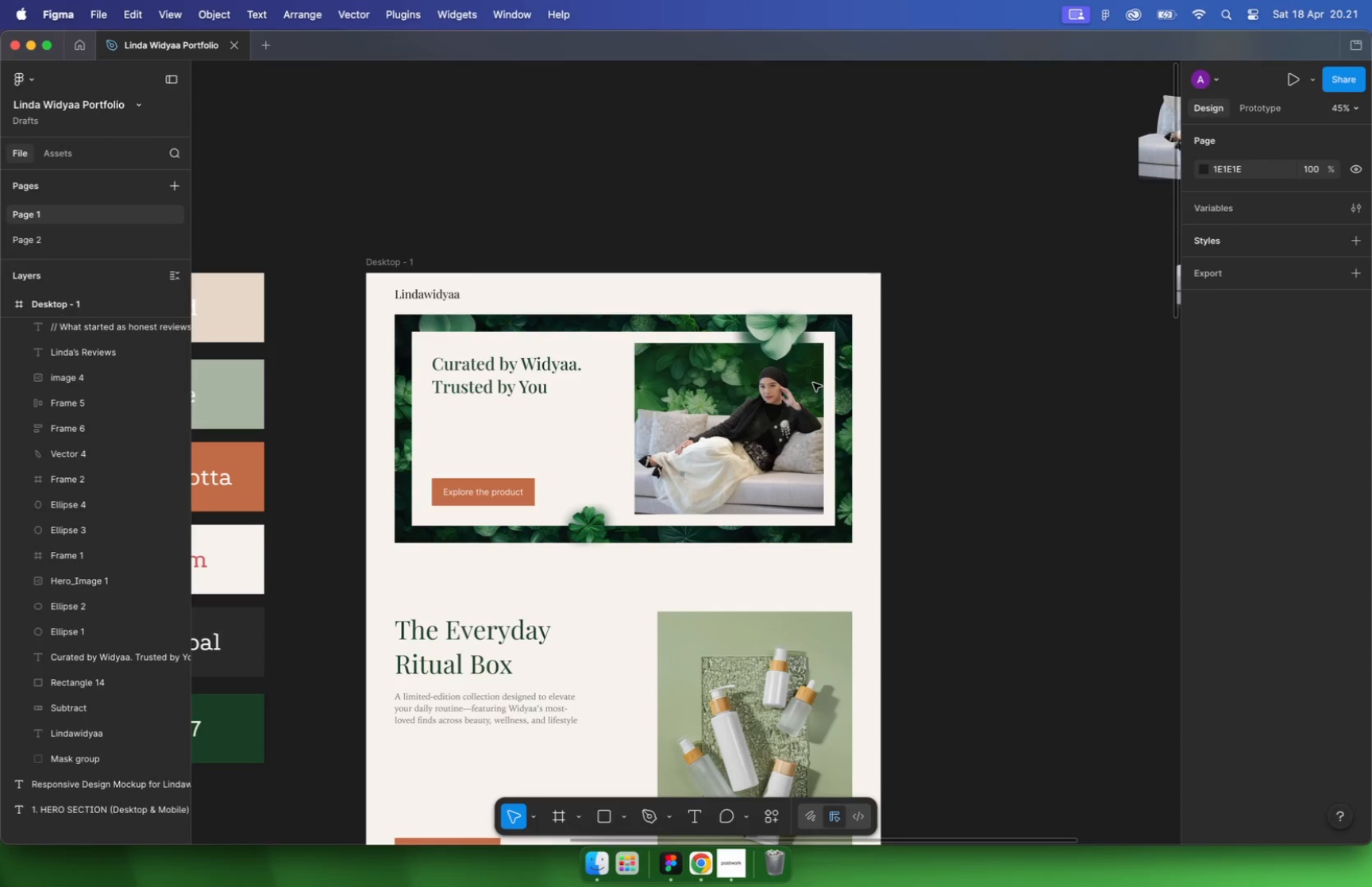 
hold_key(key=CommandLeft, duration=0.39)
left_click([568, 426])
 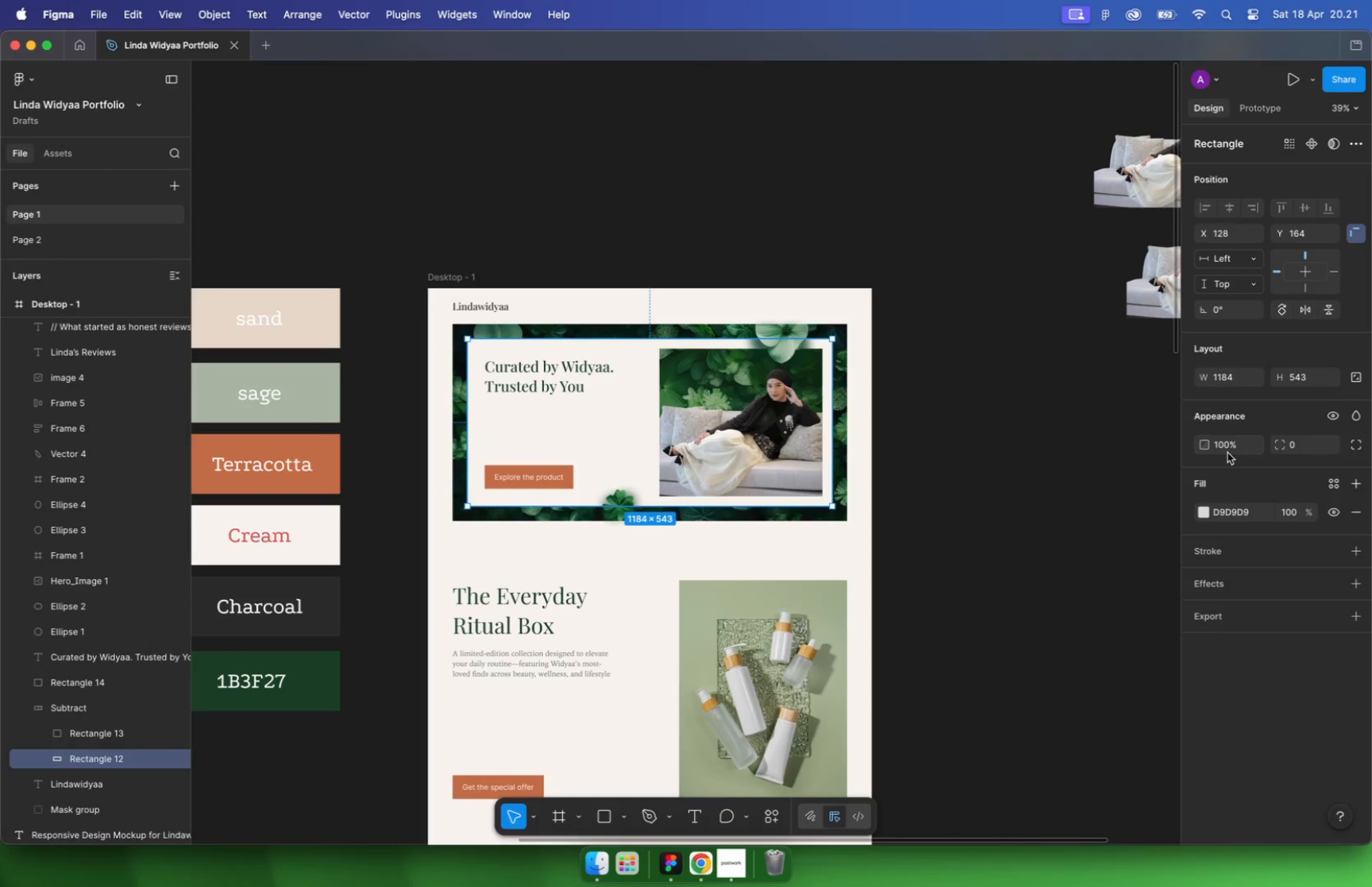 
left_click([1229, 446])
 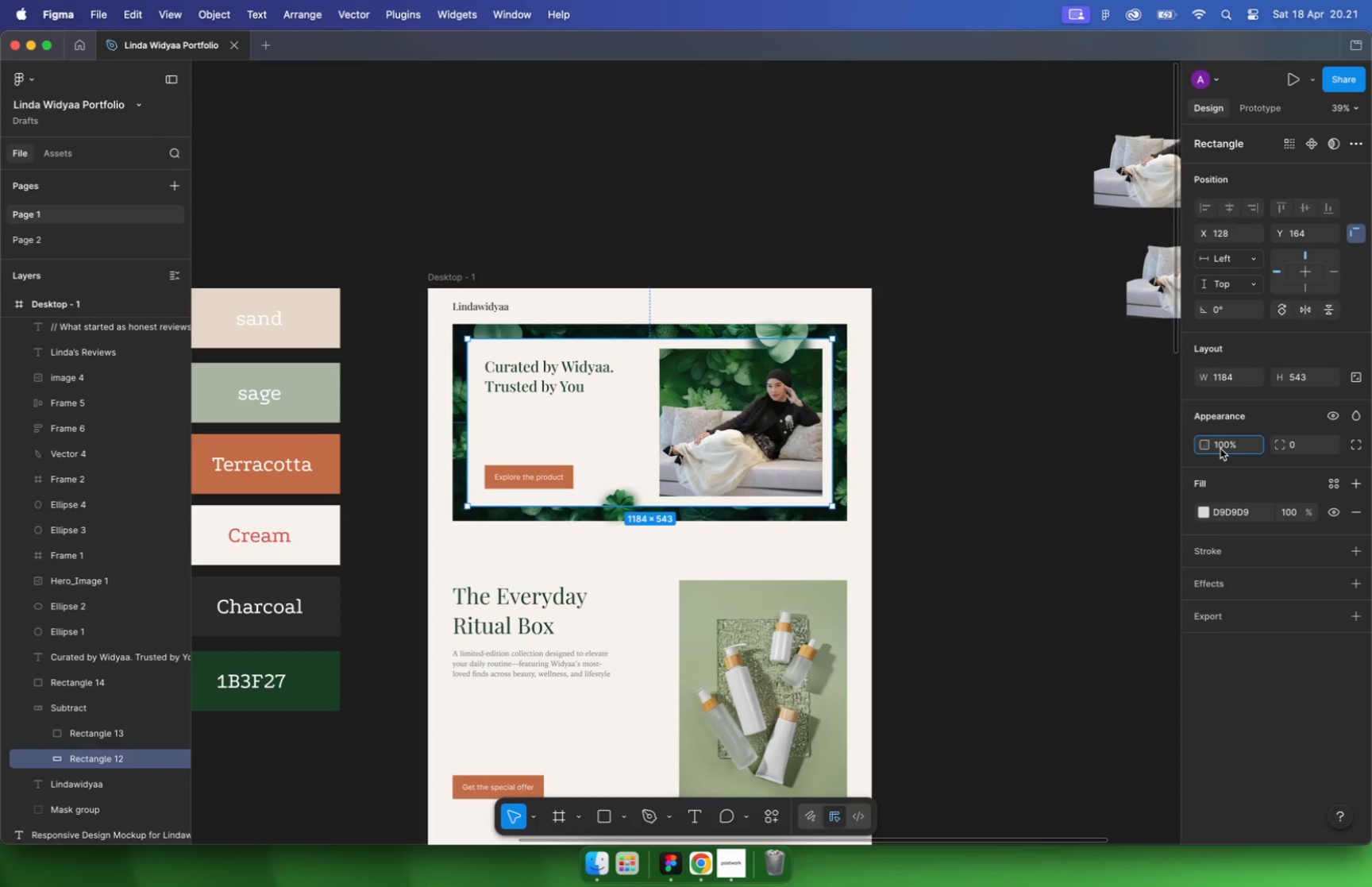 
key(Backspace)
 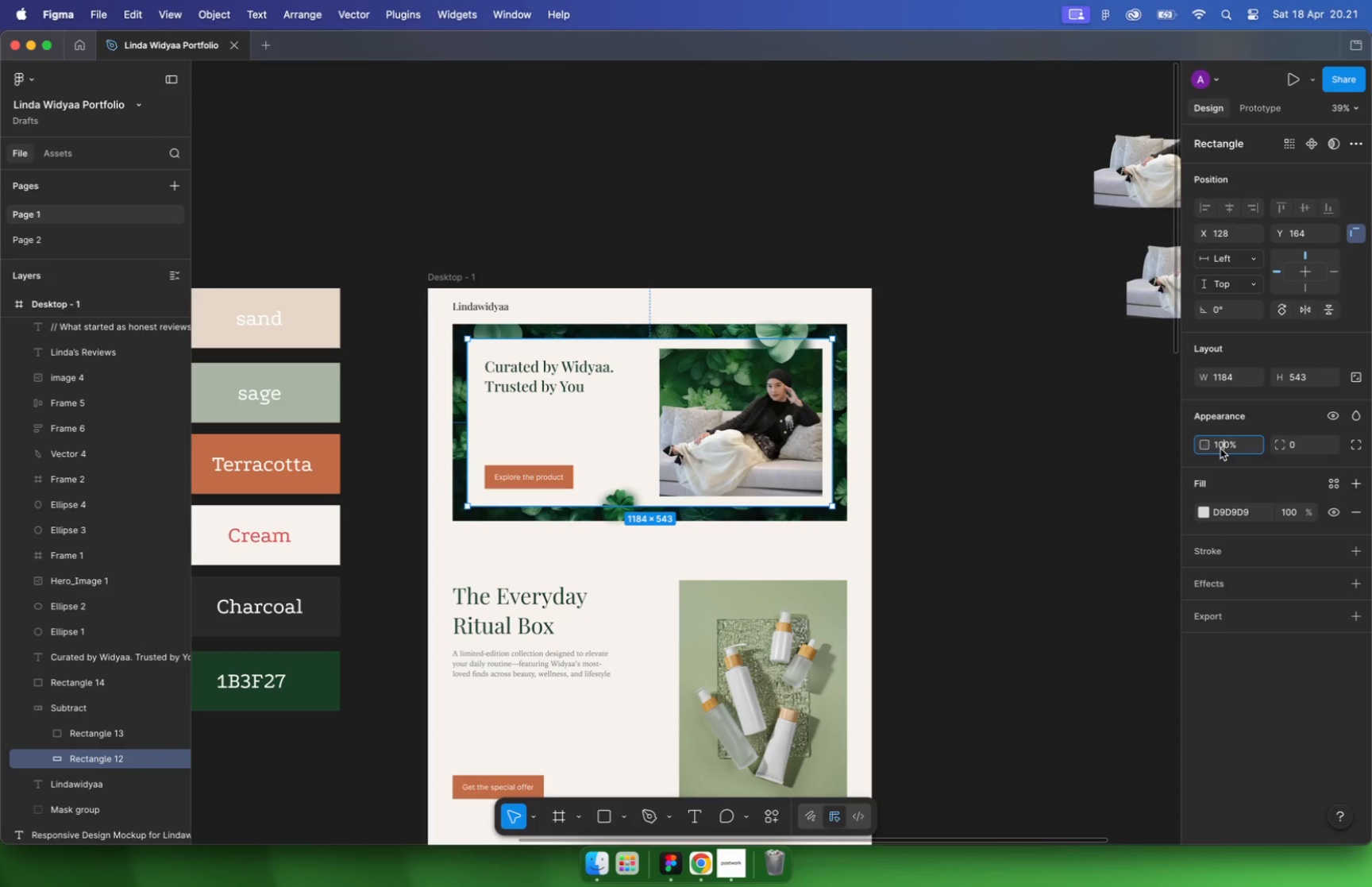 
key(Backspace)
 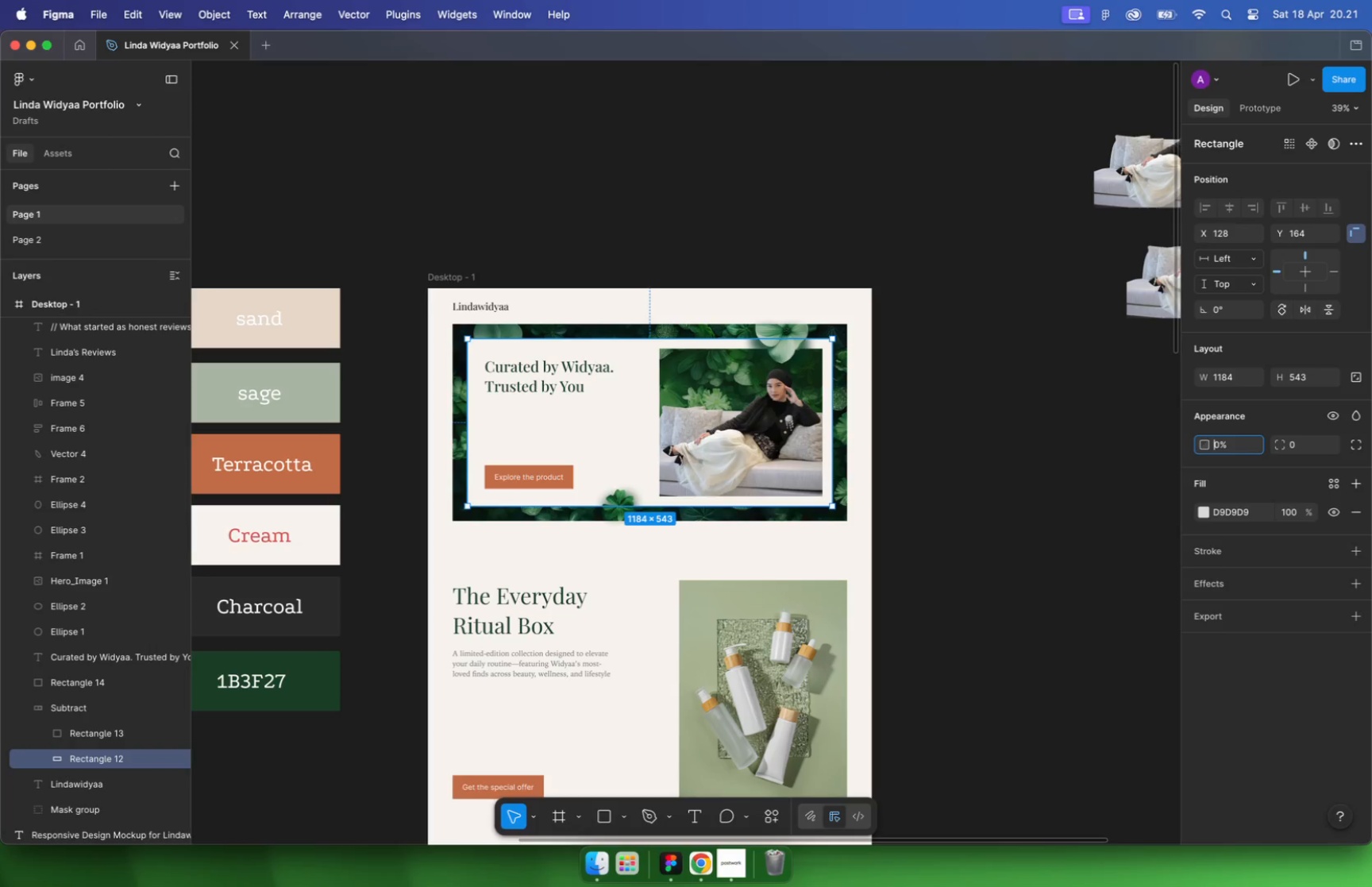 
key(Backspace)
 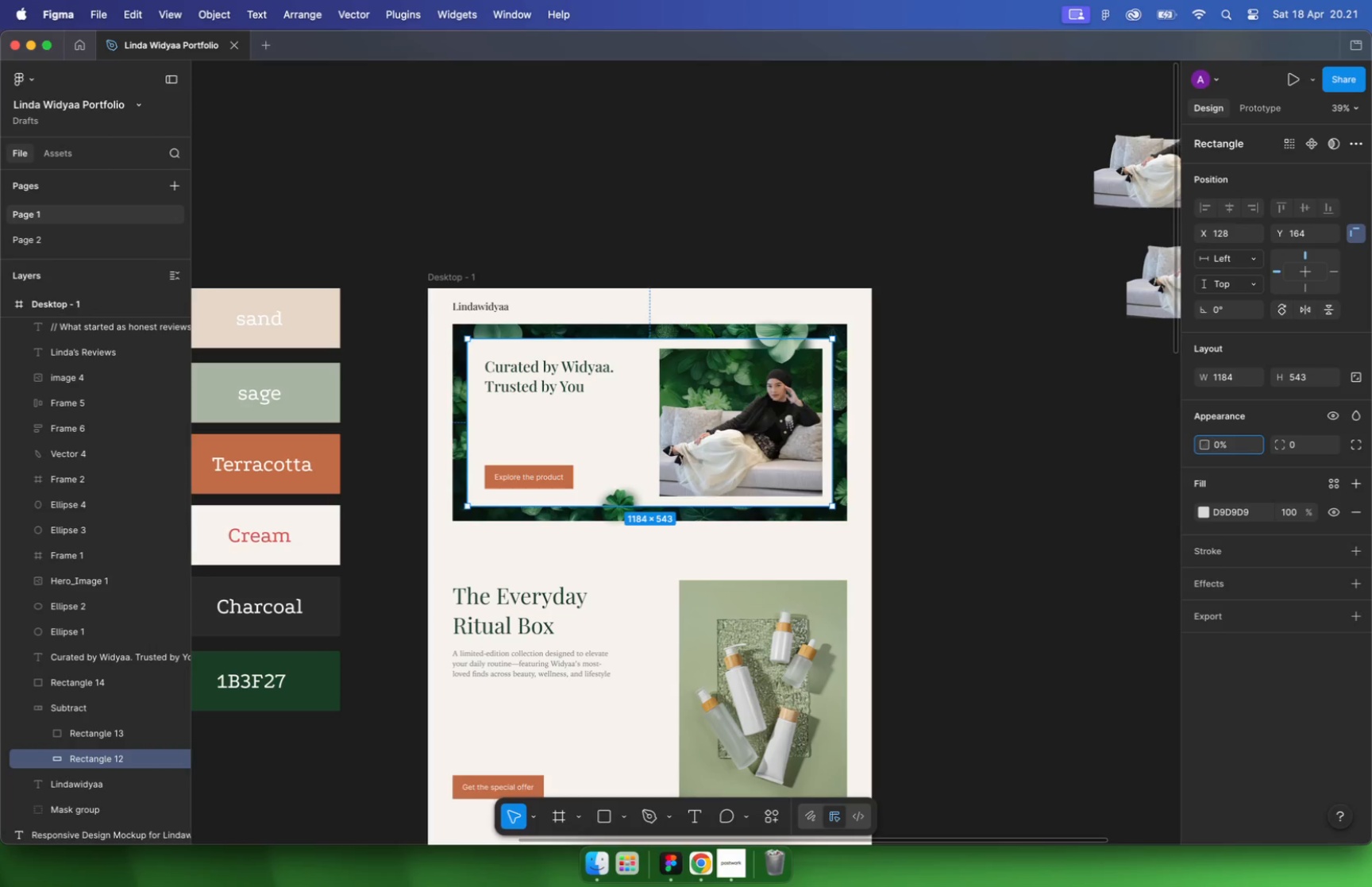 
key(8)
 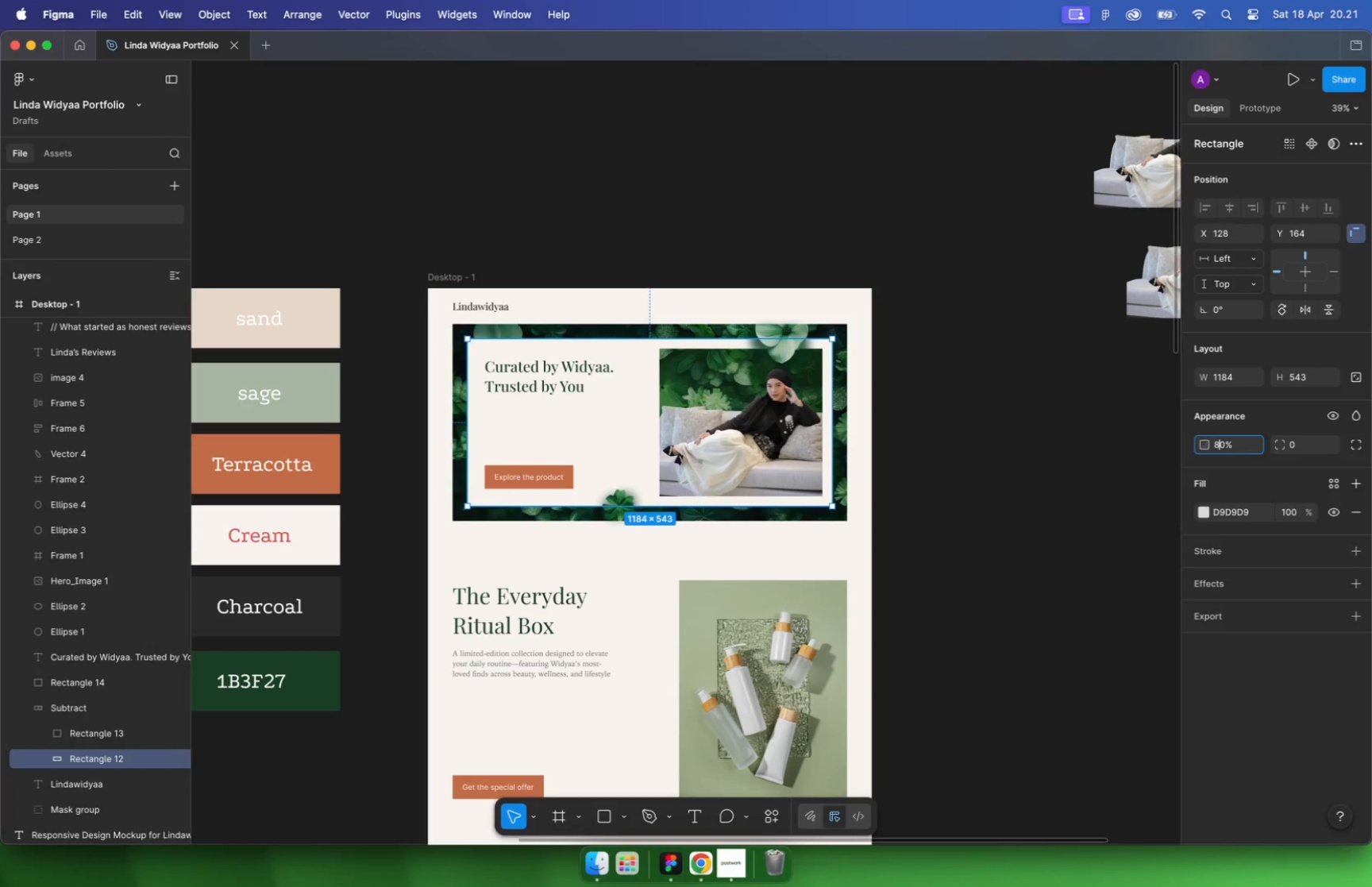 
key(Enter)
 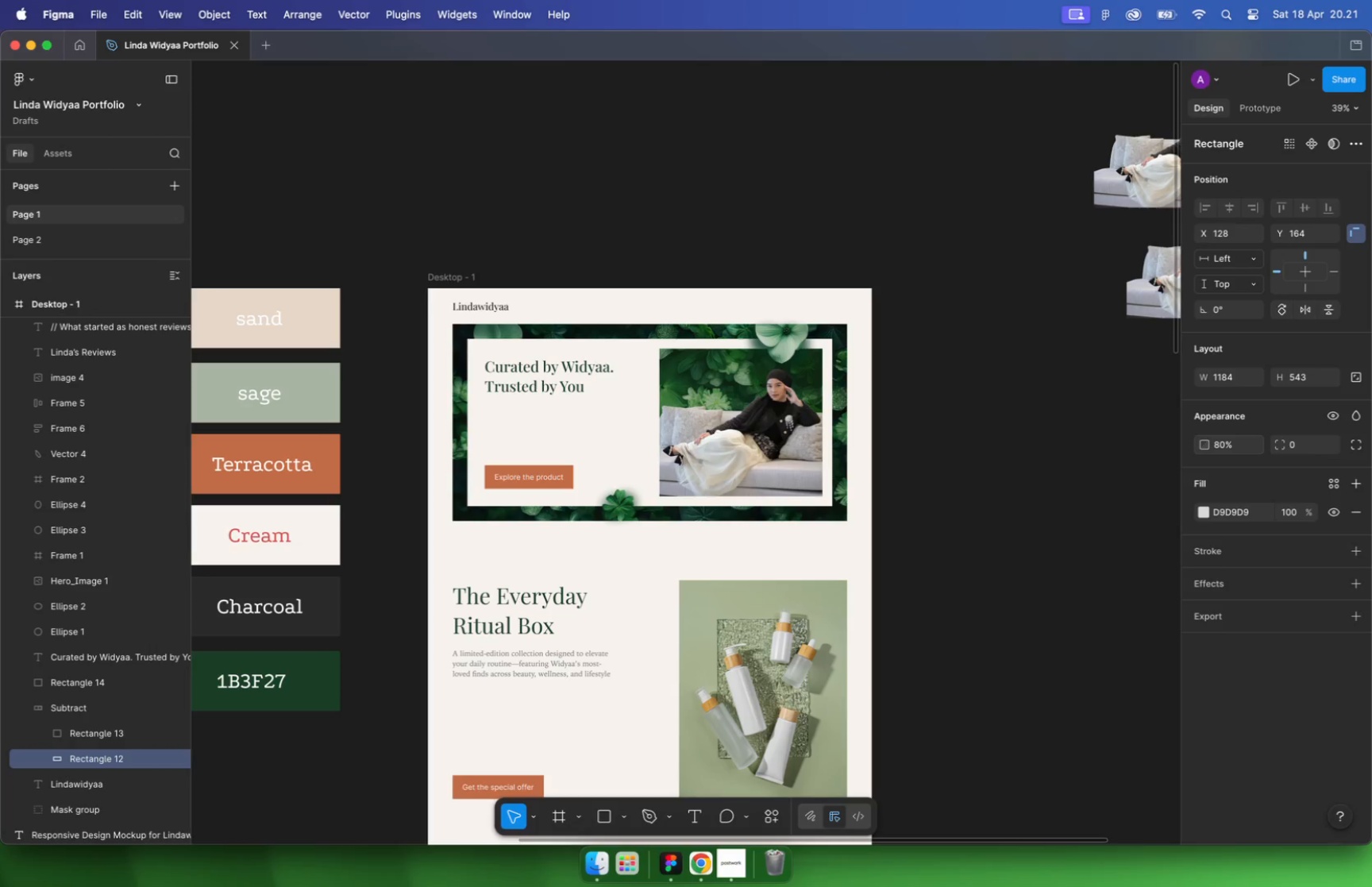 
key(Meta+Z)
 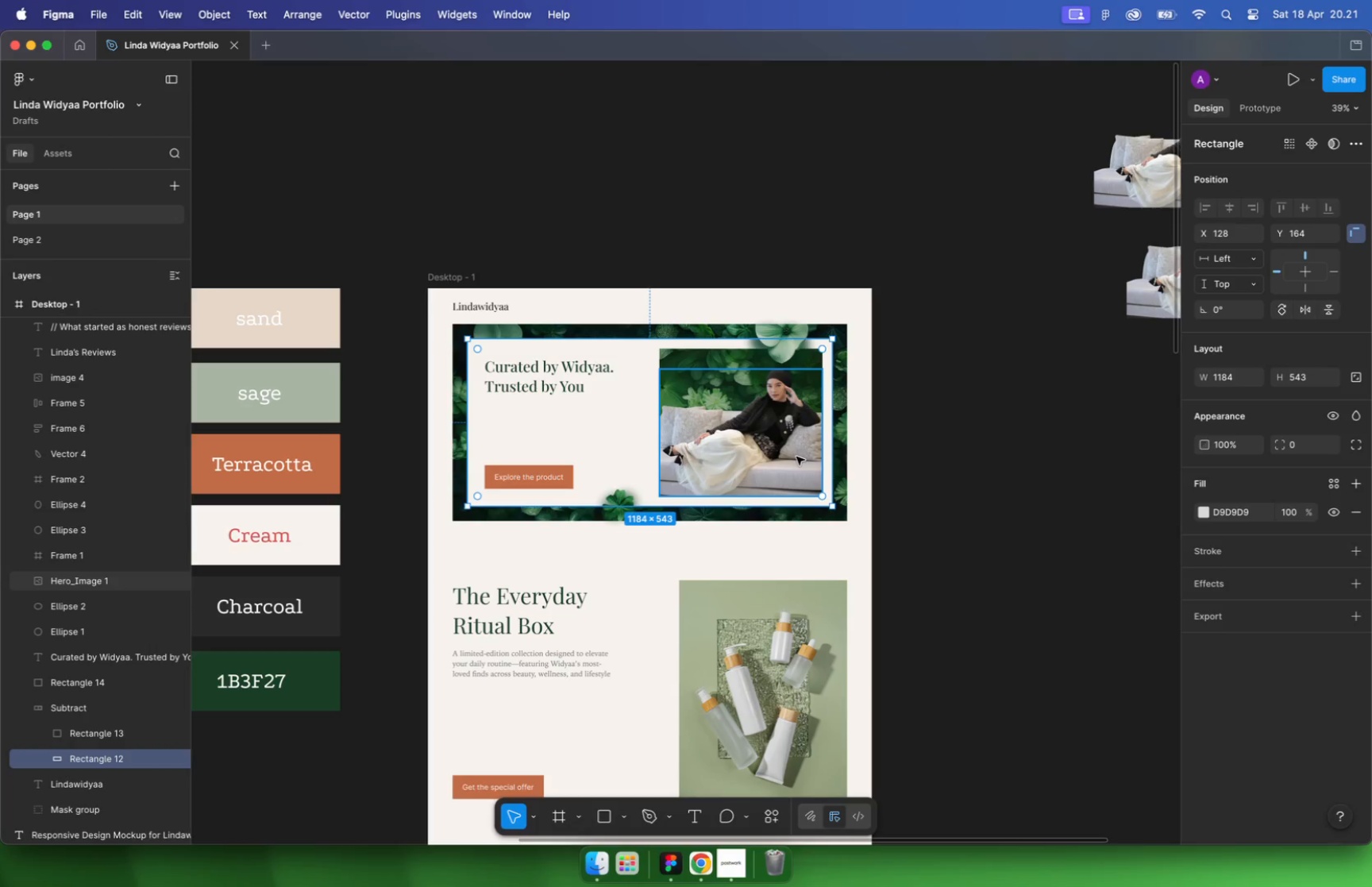 
left_click([883, 485])
 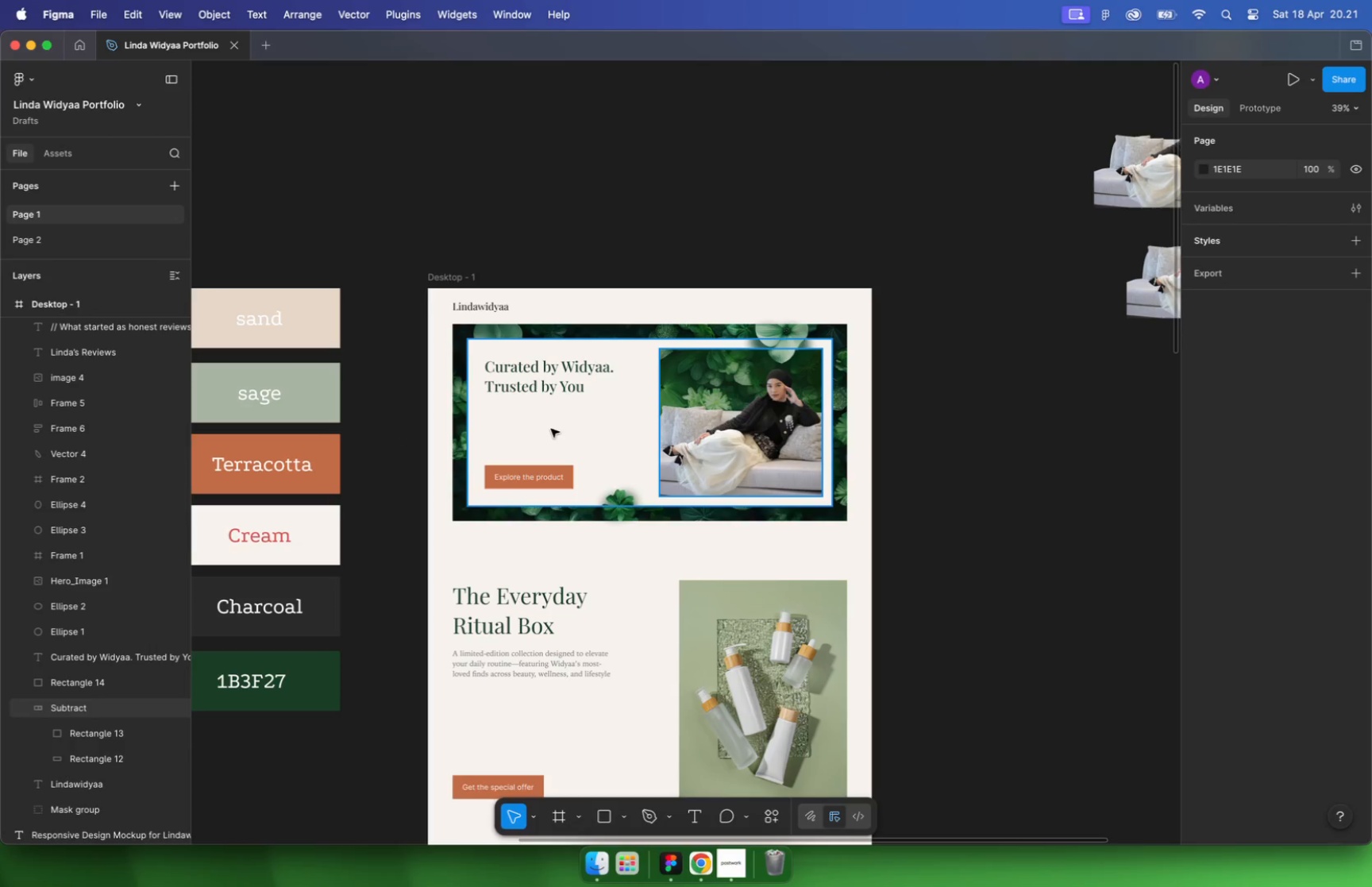 
left_click_drag(start_coordinate=[562, 427], to_coordinate=[642, 427])
 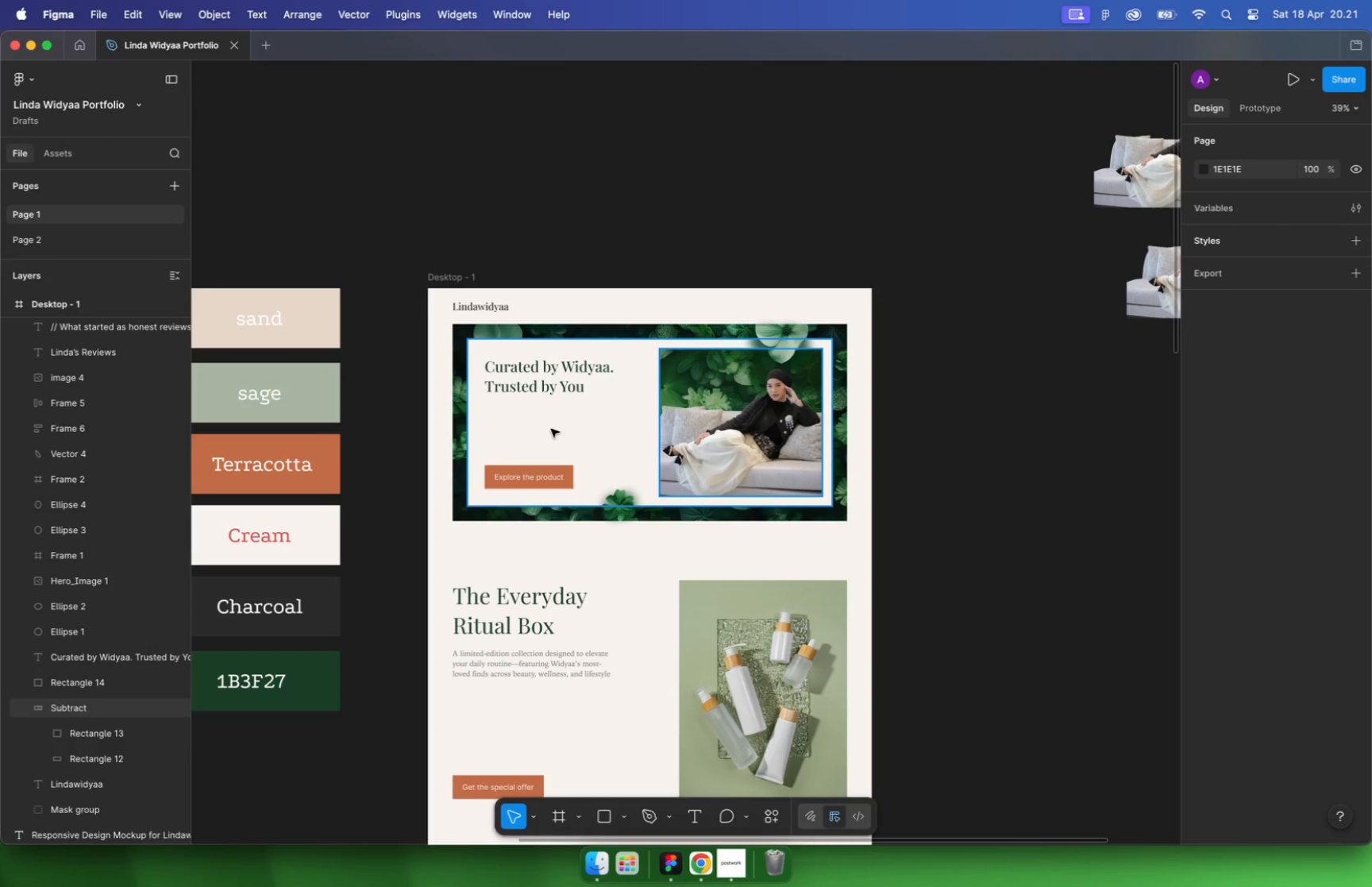 
key(Meta+CommandLeft)
 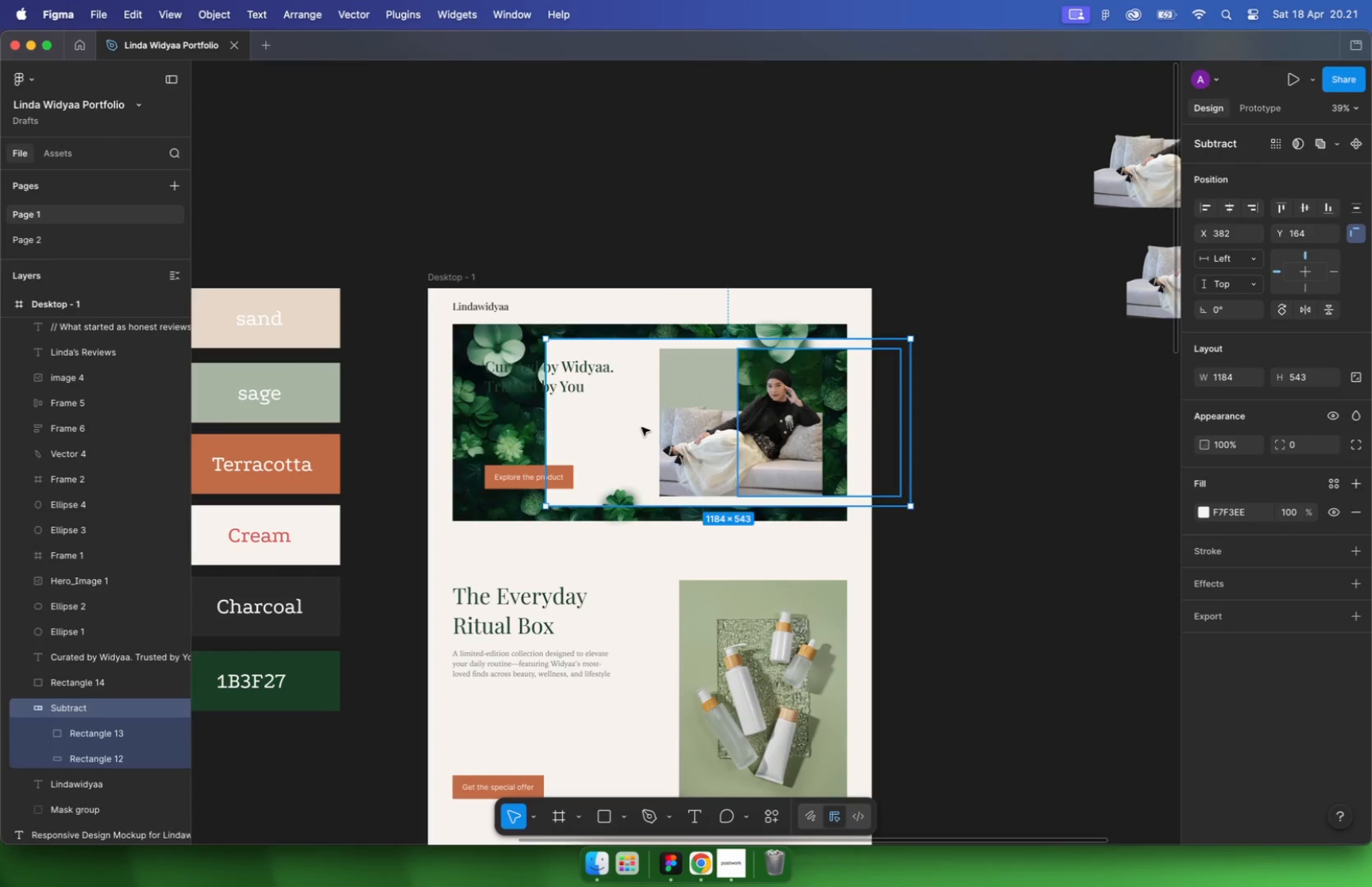 
key(Meta+Z)
 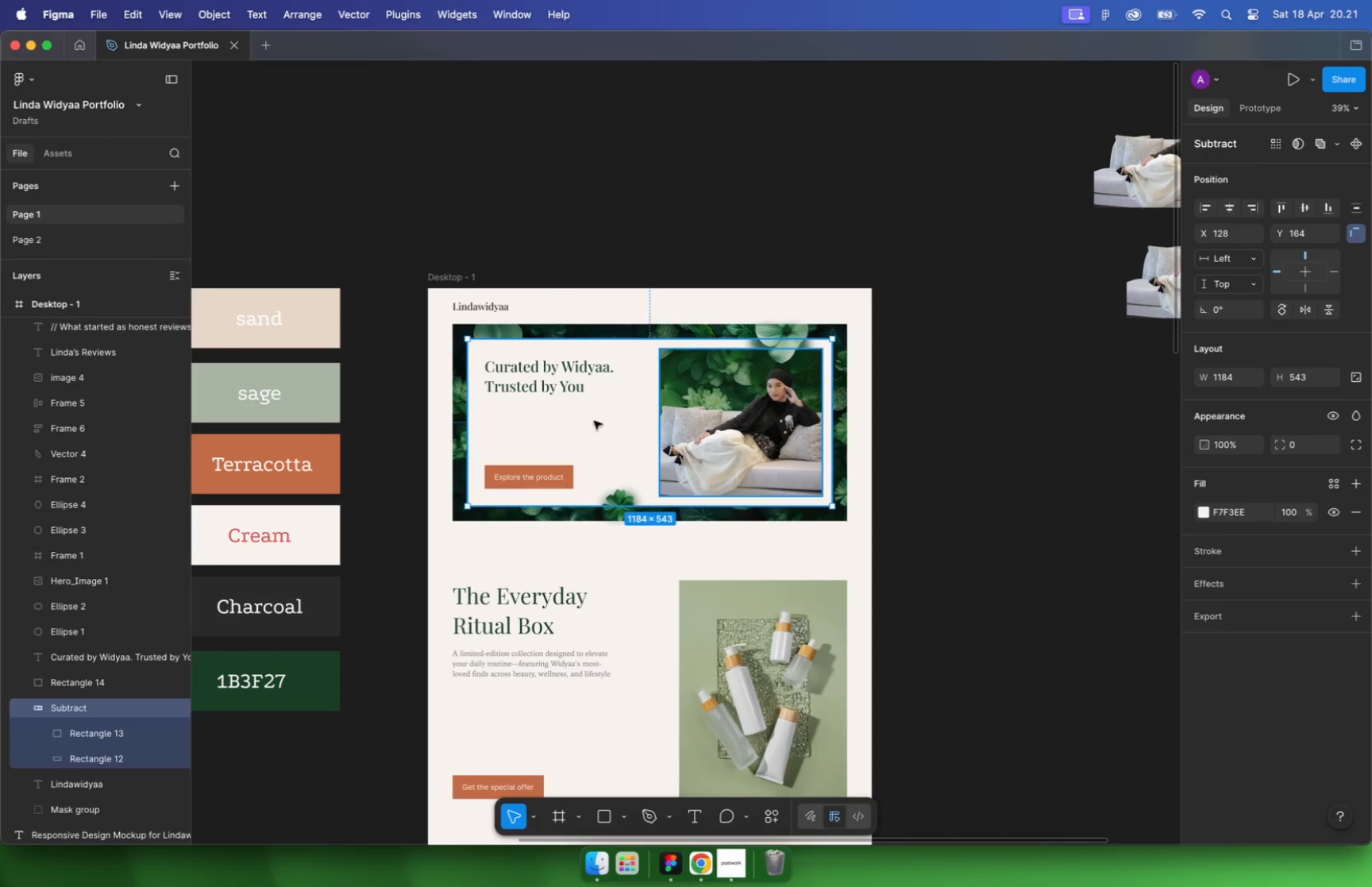 
left_click_drag(start_coordinate=[594, 421], to_coordinate=[662, 421])
 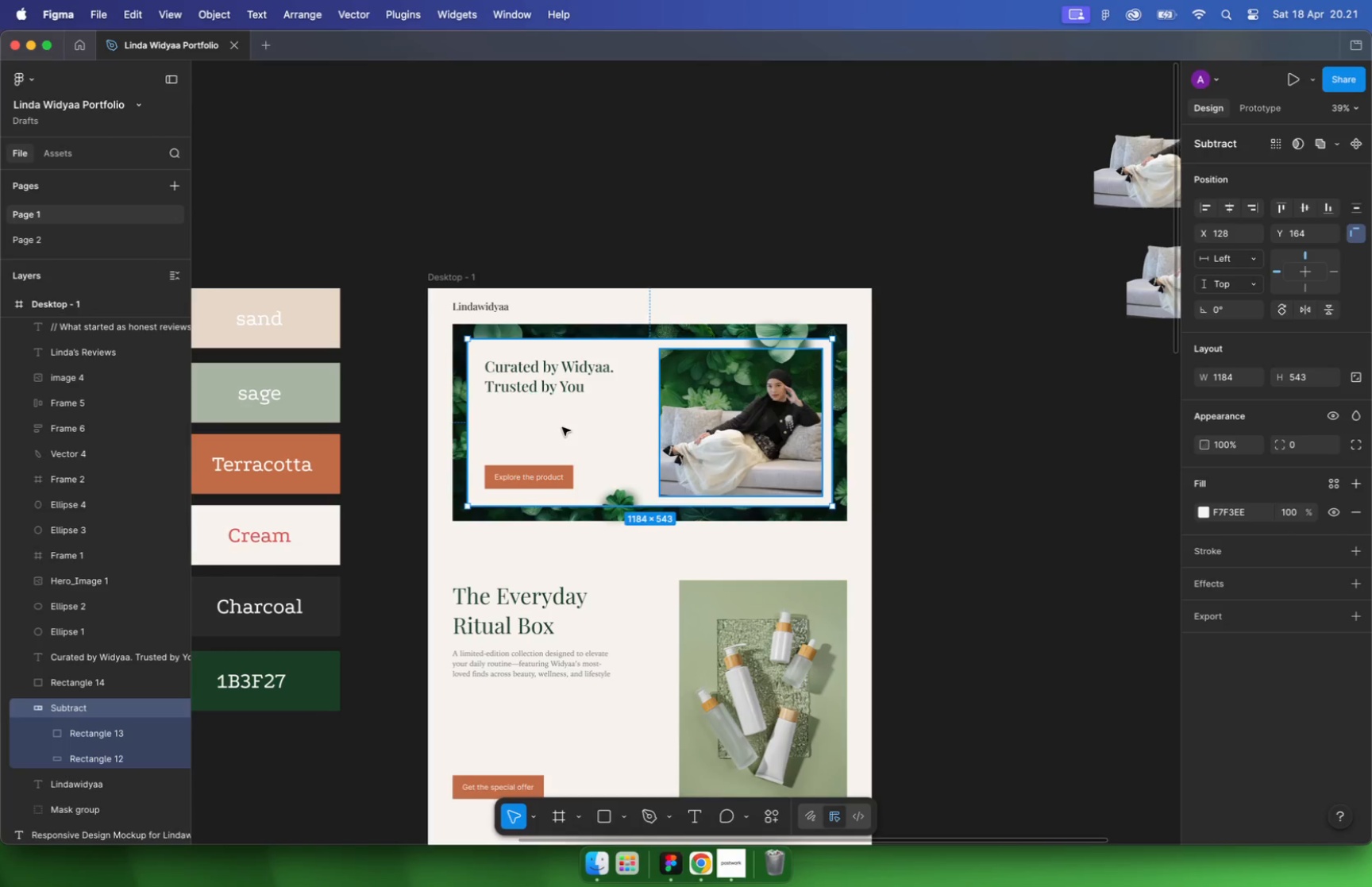 
key(Meta+CommandLeft)
 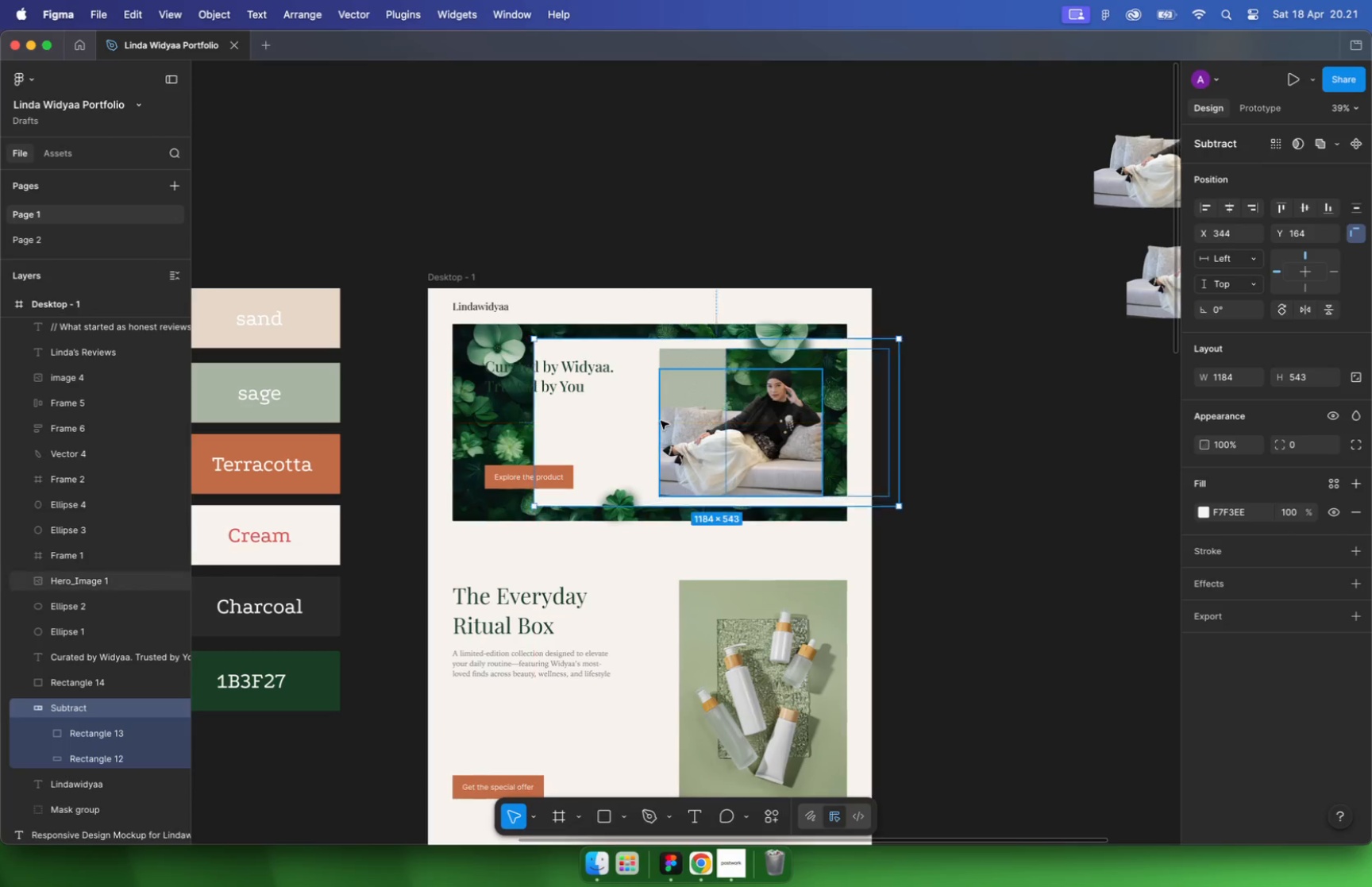 
key(Meta+Z)
 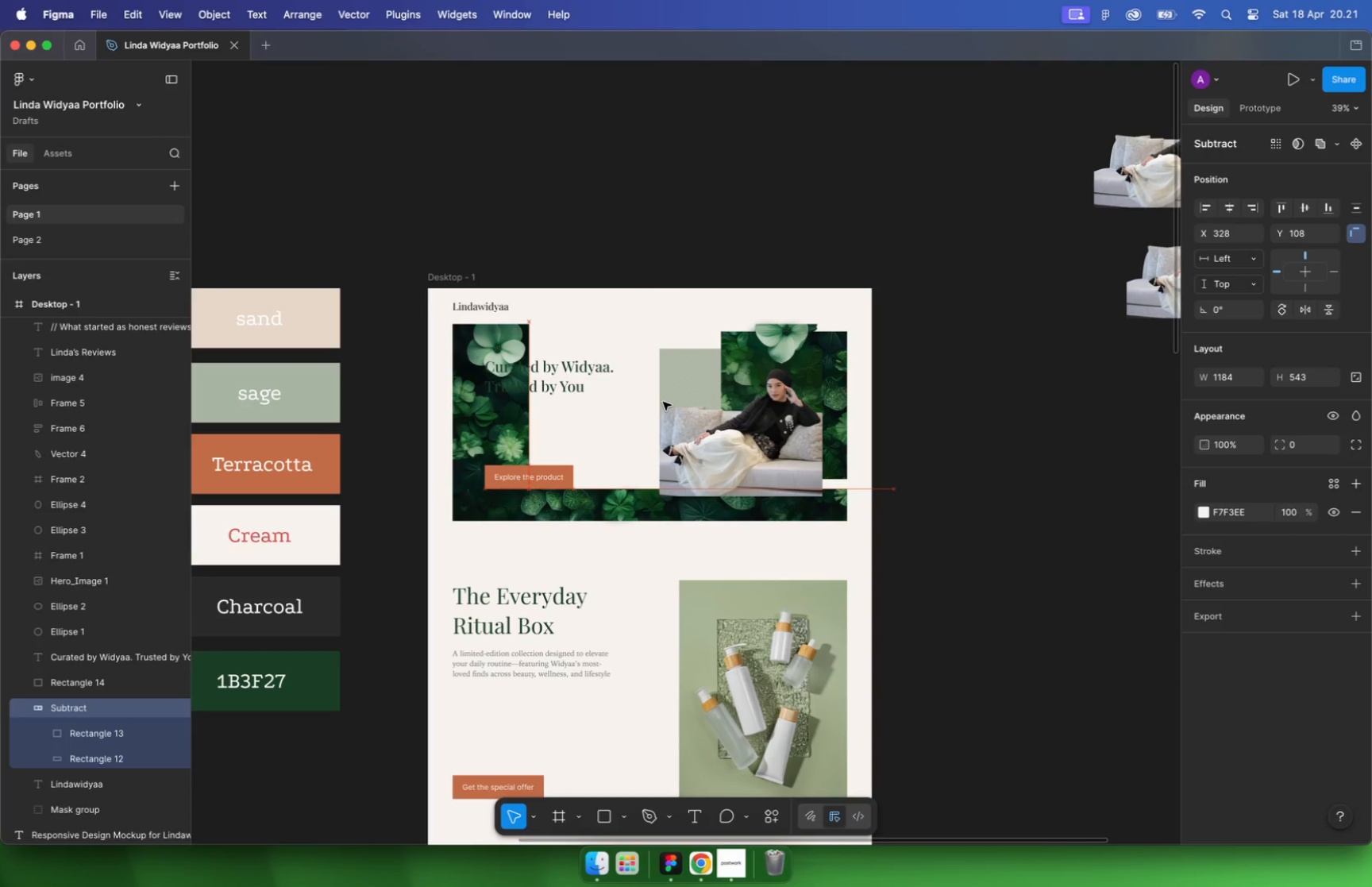 
left_click_drag(start_coordinate=[603, 422], to_coordinate=[663, 401])
 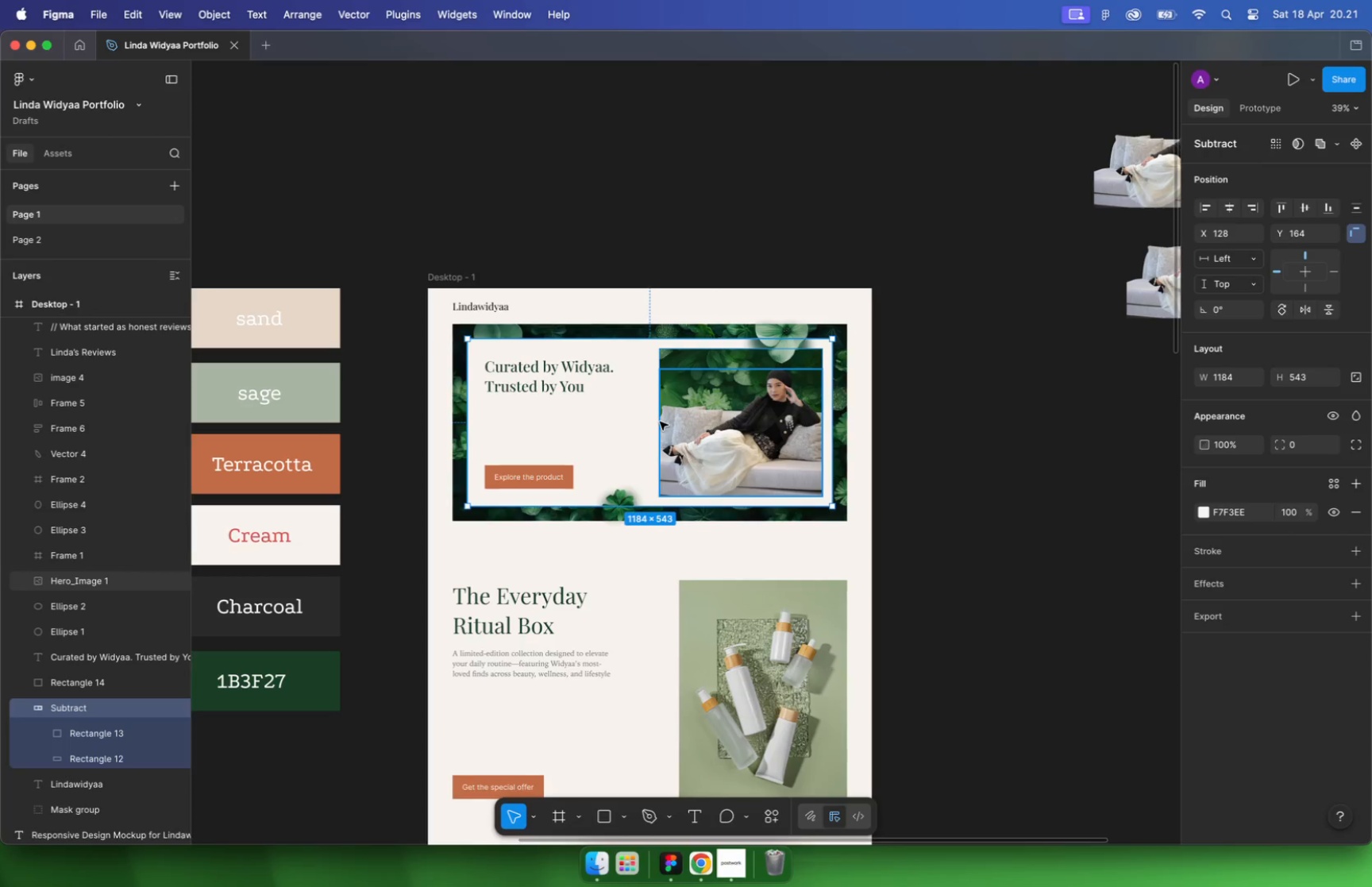 
key(Meta+CommandLeft)
 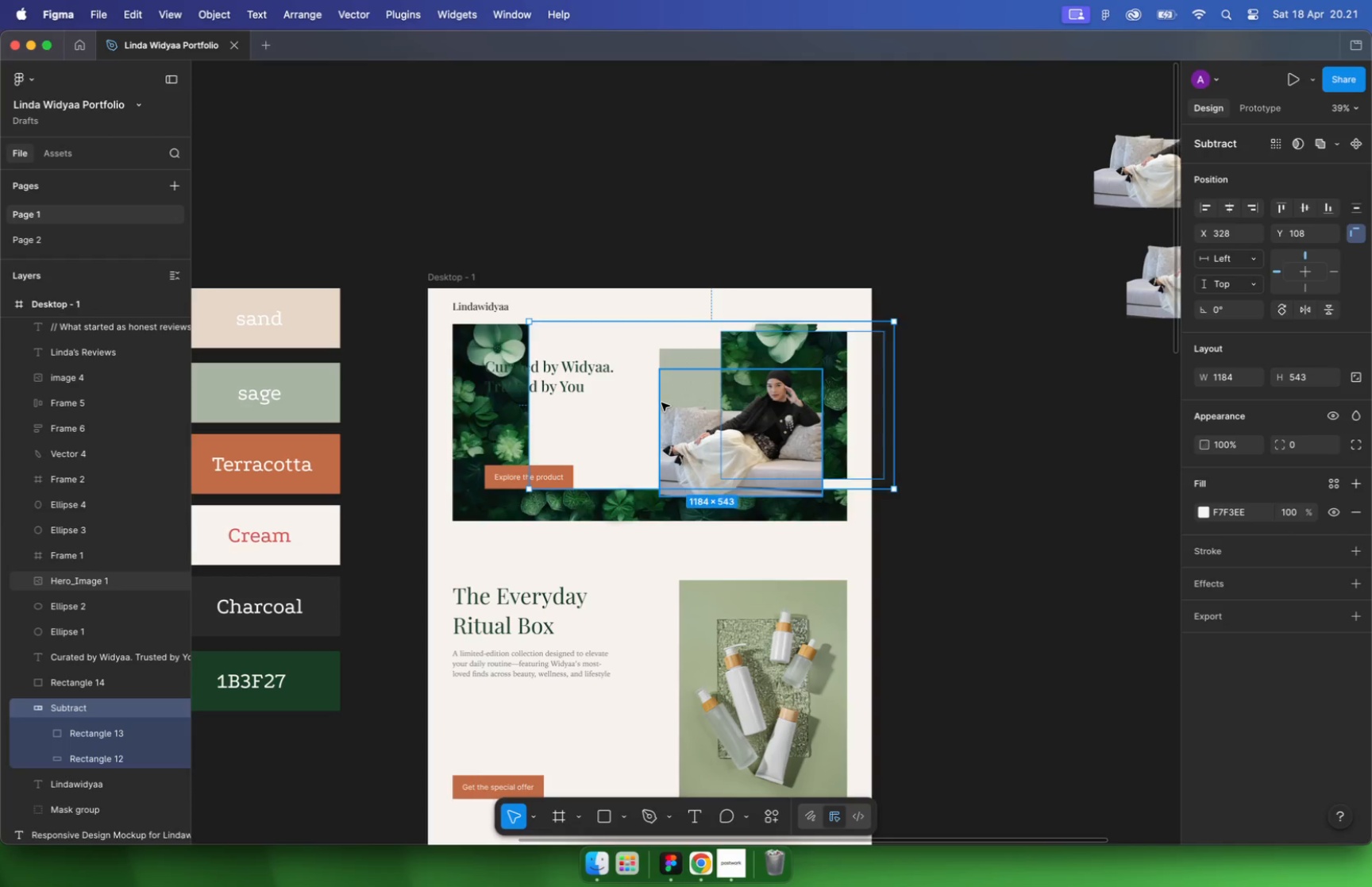 
key(Meta+Z)
 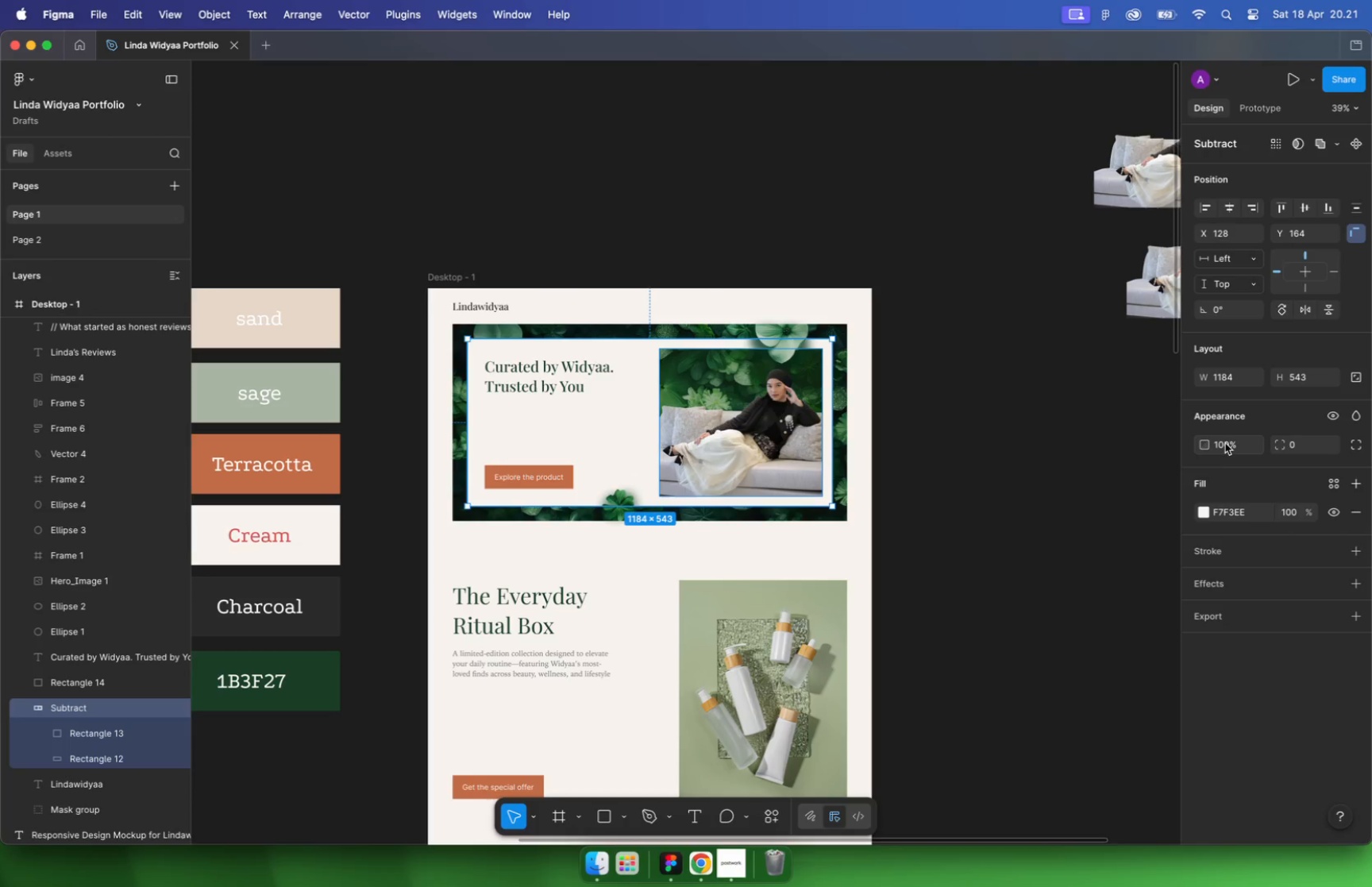 
double_click([1221, 448])
 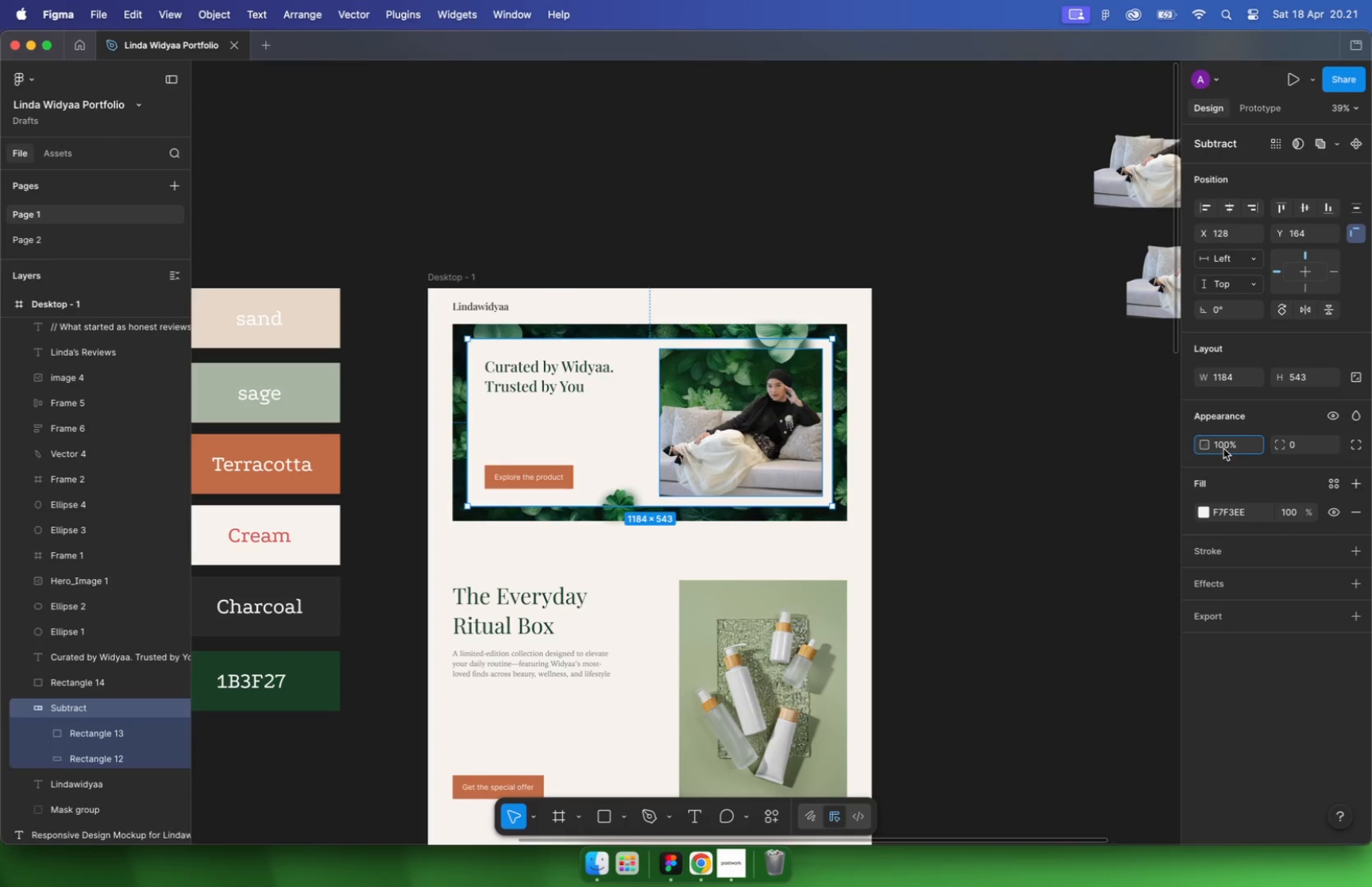 
key(Backspace)
 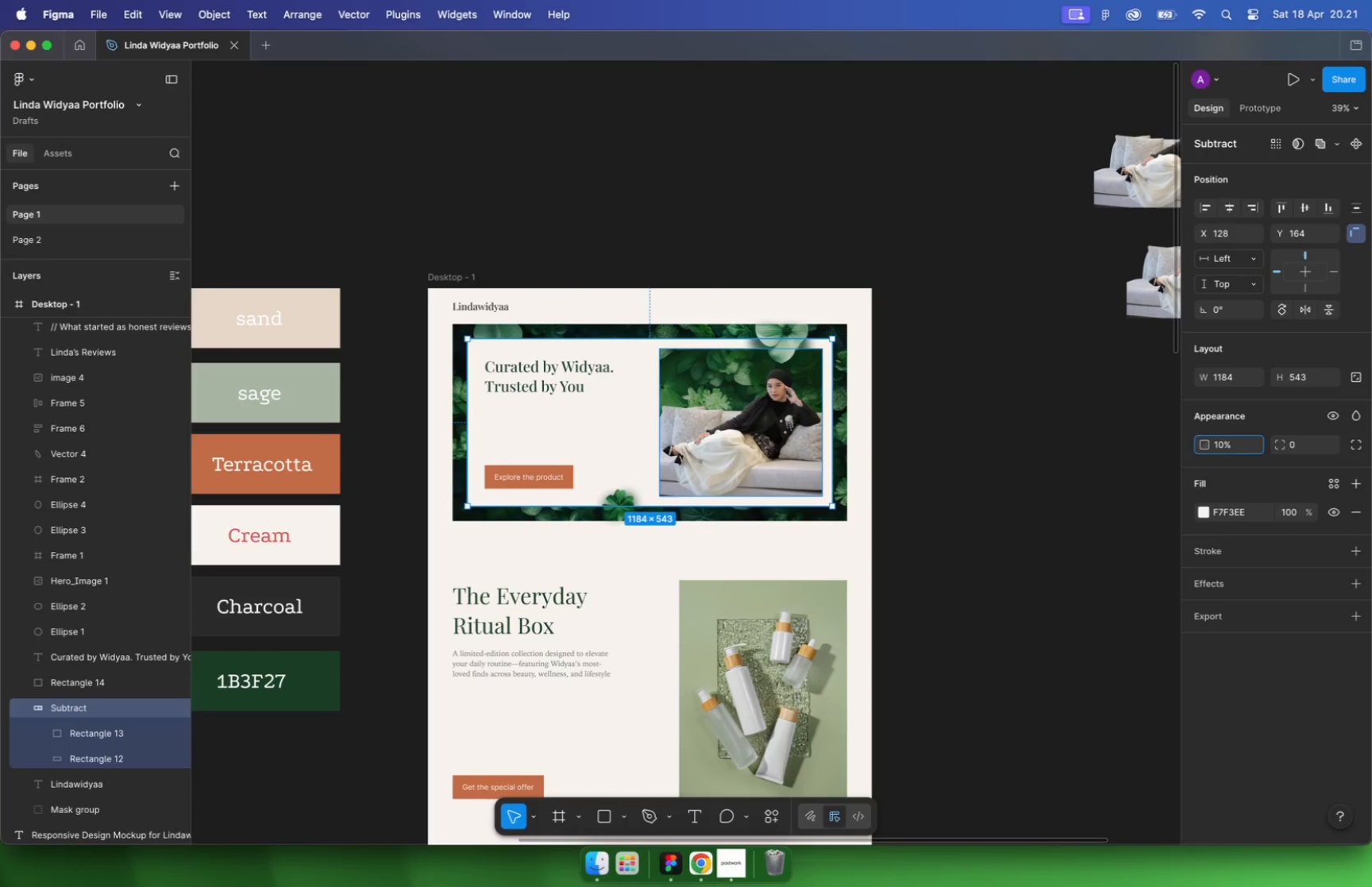 
key(Backspace)
 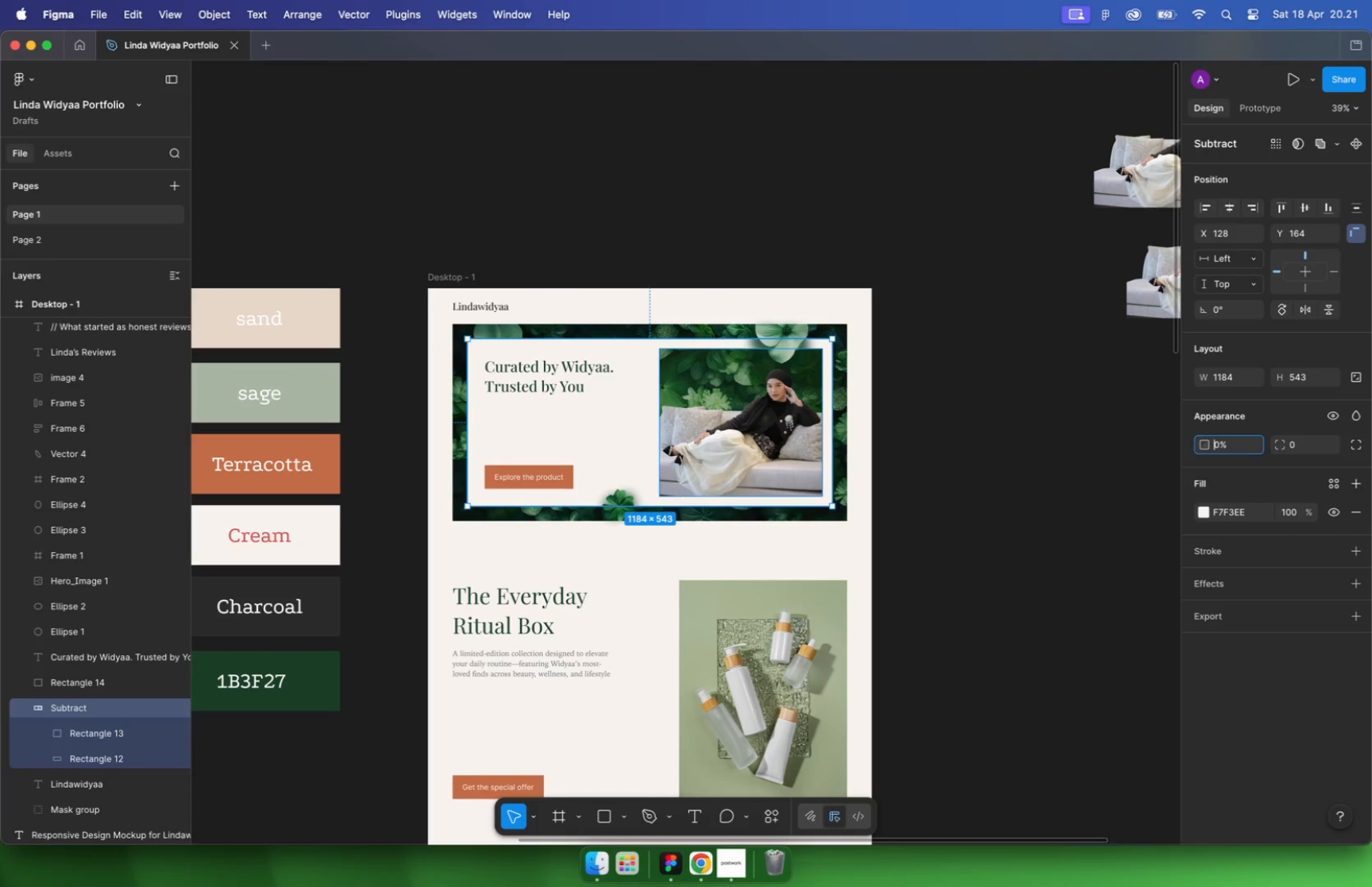 
key(5)
 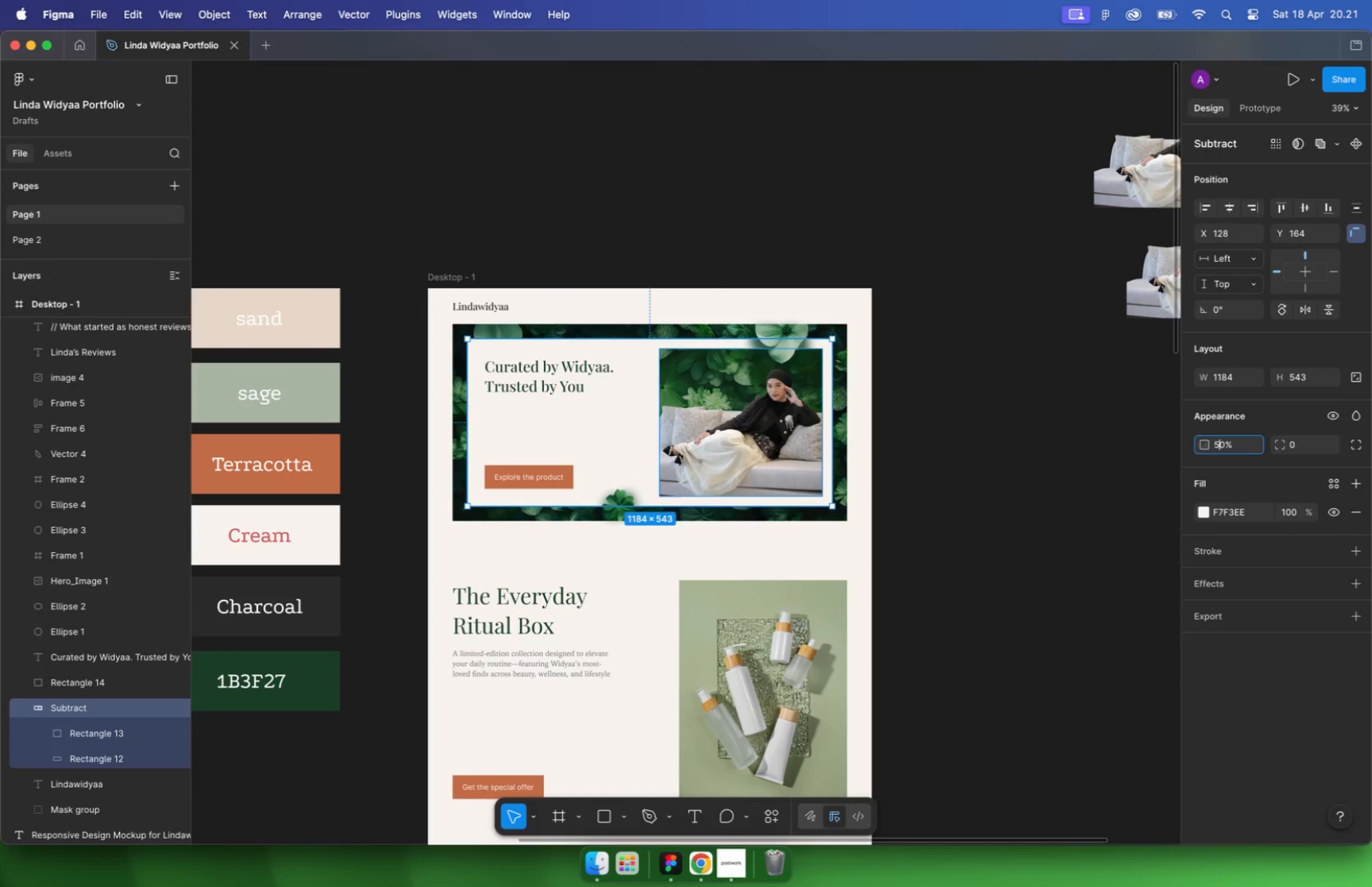 
key(Enter)
 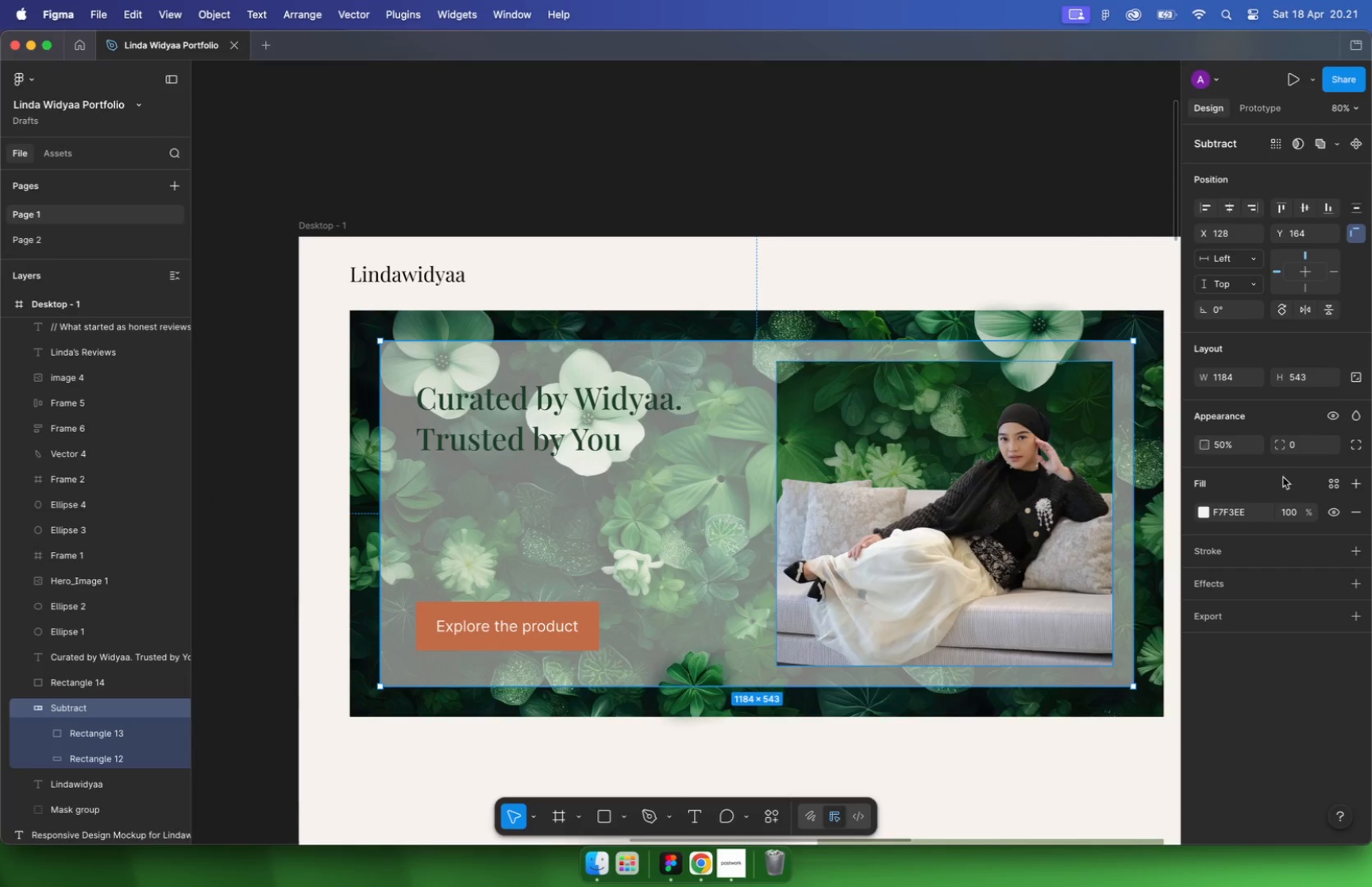 
hold_key(key=CommandLeft, duration=1.39)
scroll: coordinate [550, 337], scroll_direction: up, amount: 10.0
 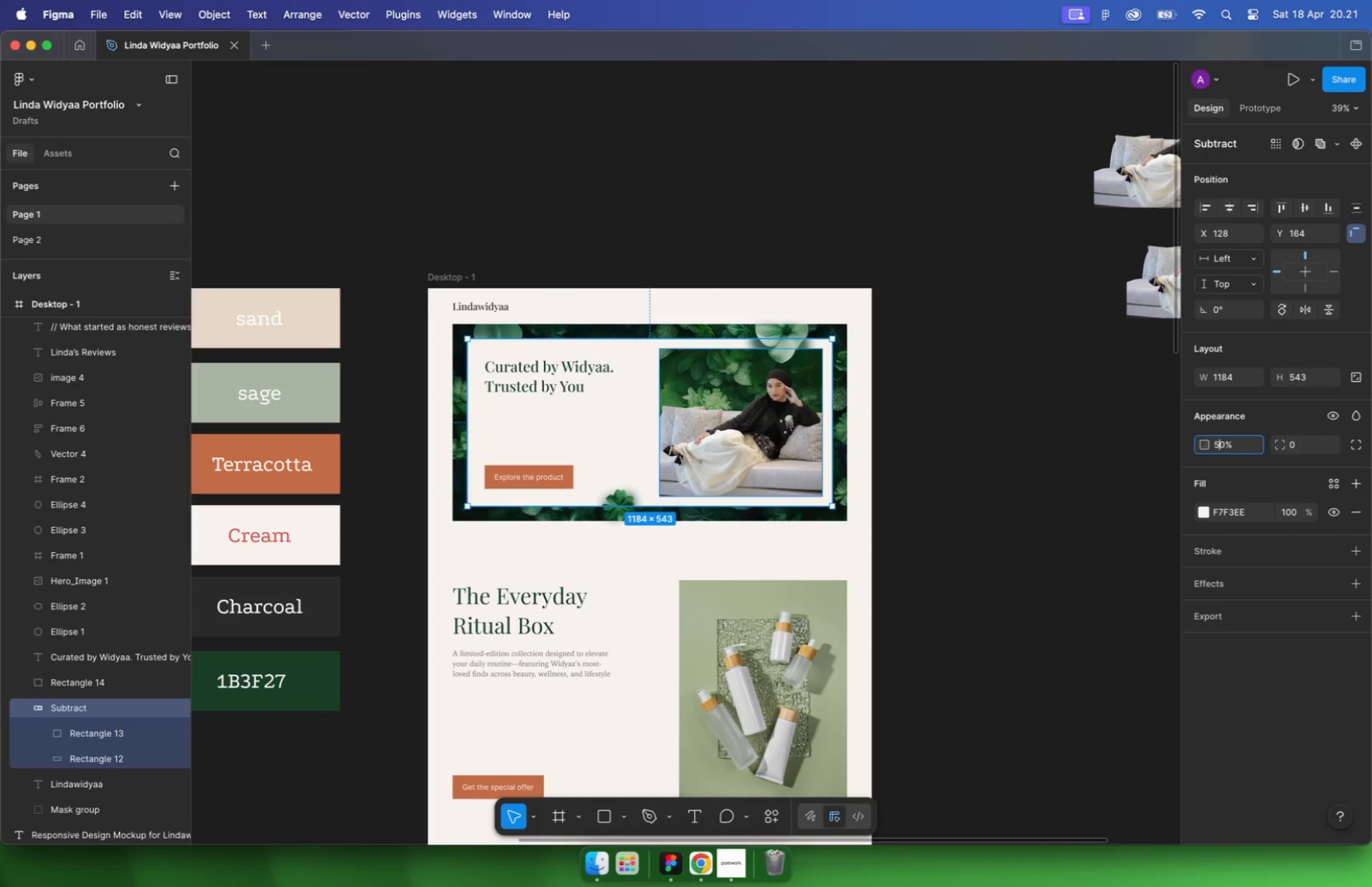 
double_click([1218, 448])
 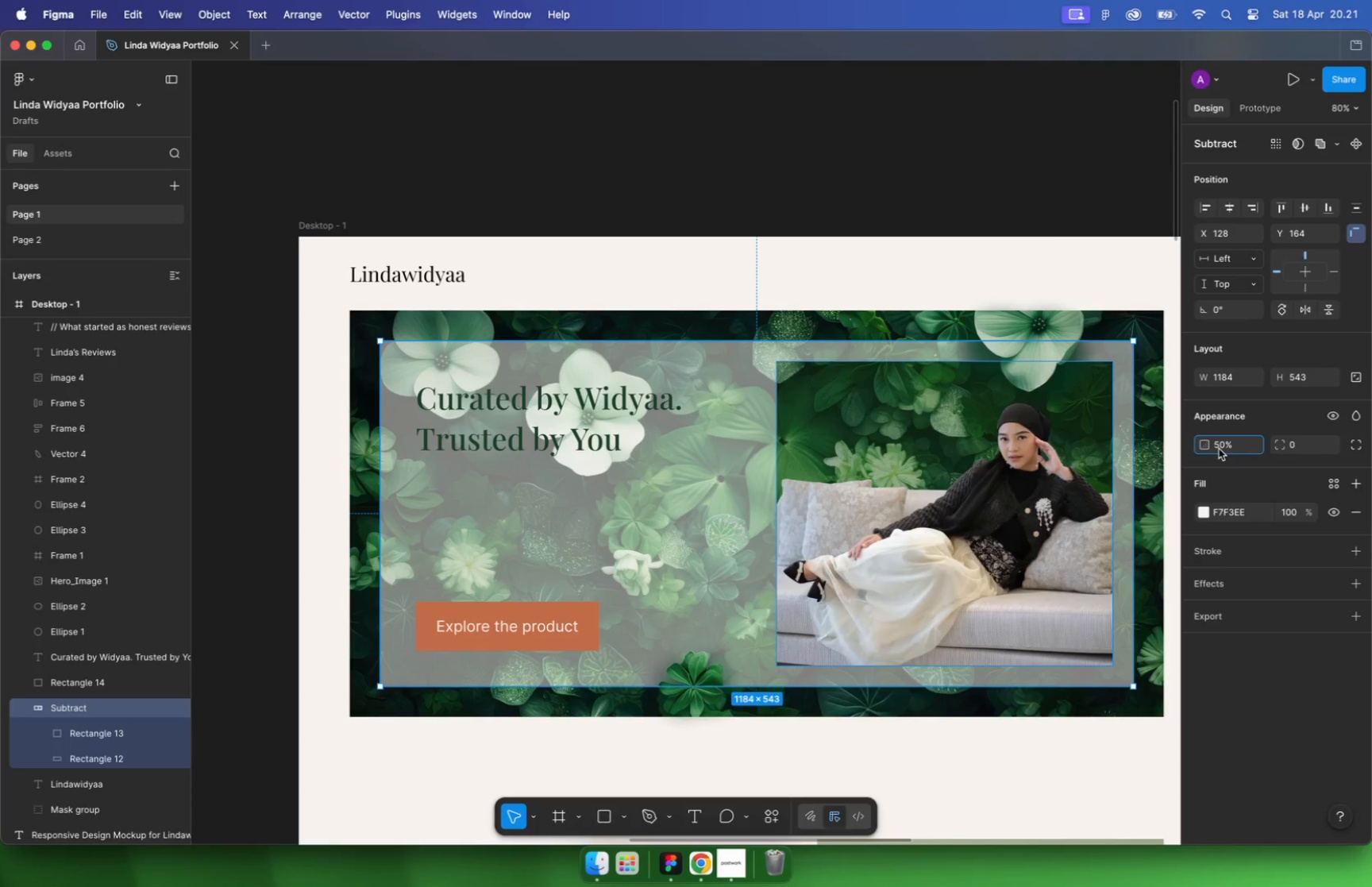 
key(Backspace)
 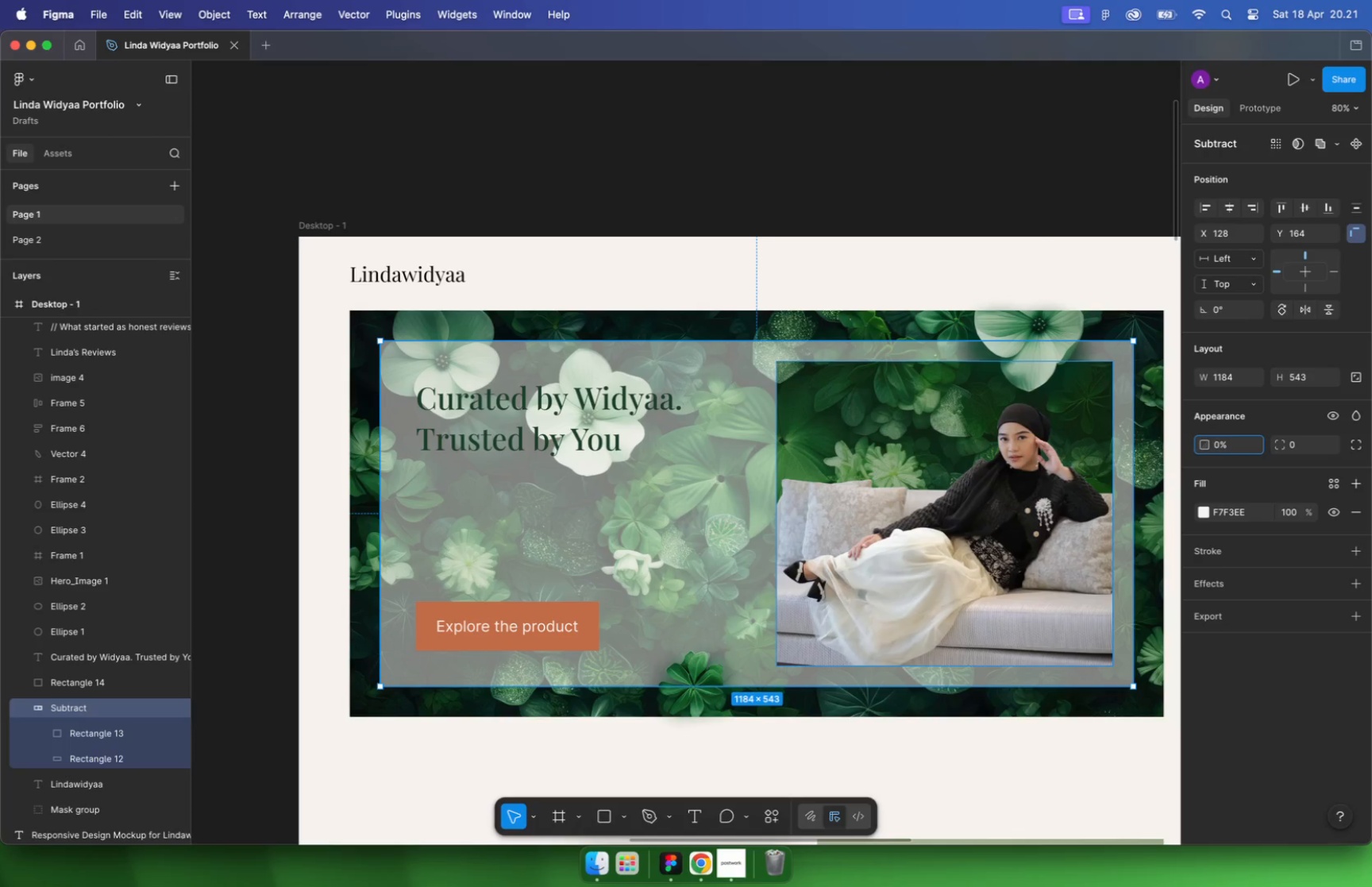 
key(Backspace)
 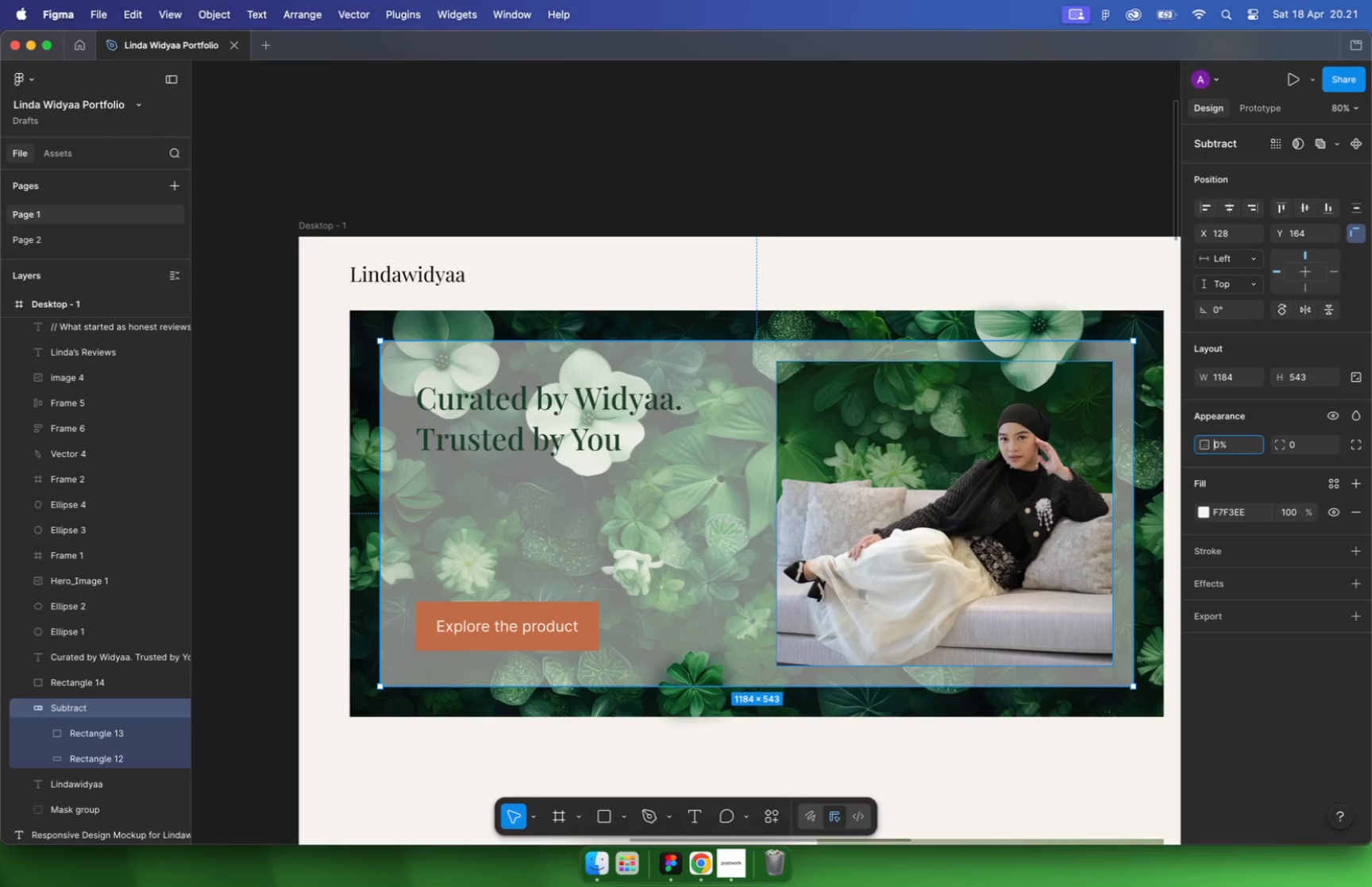 
key(8)
 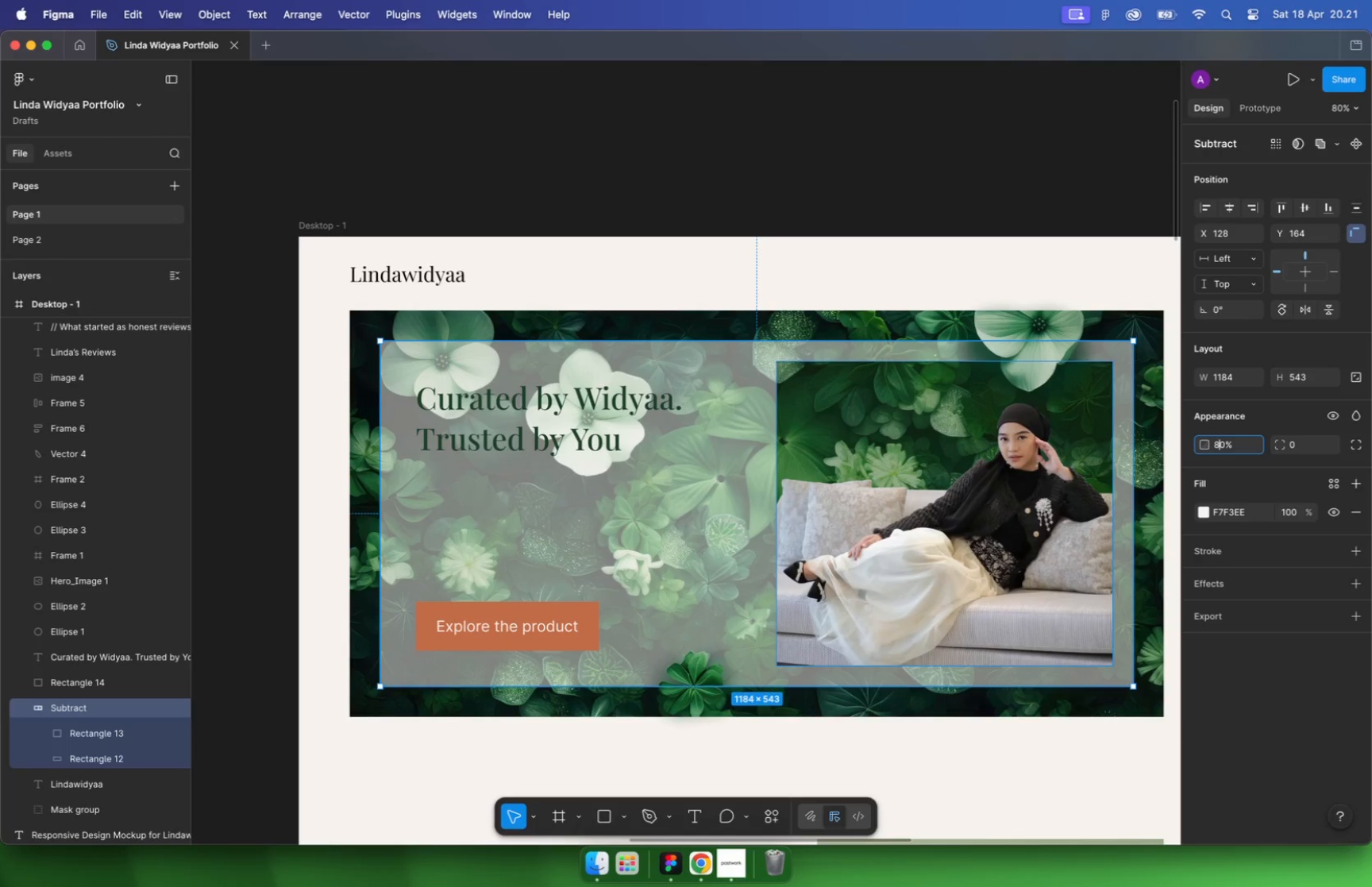 
key(Enter)
 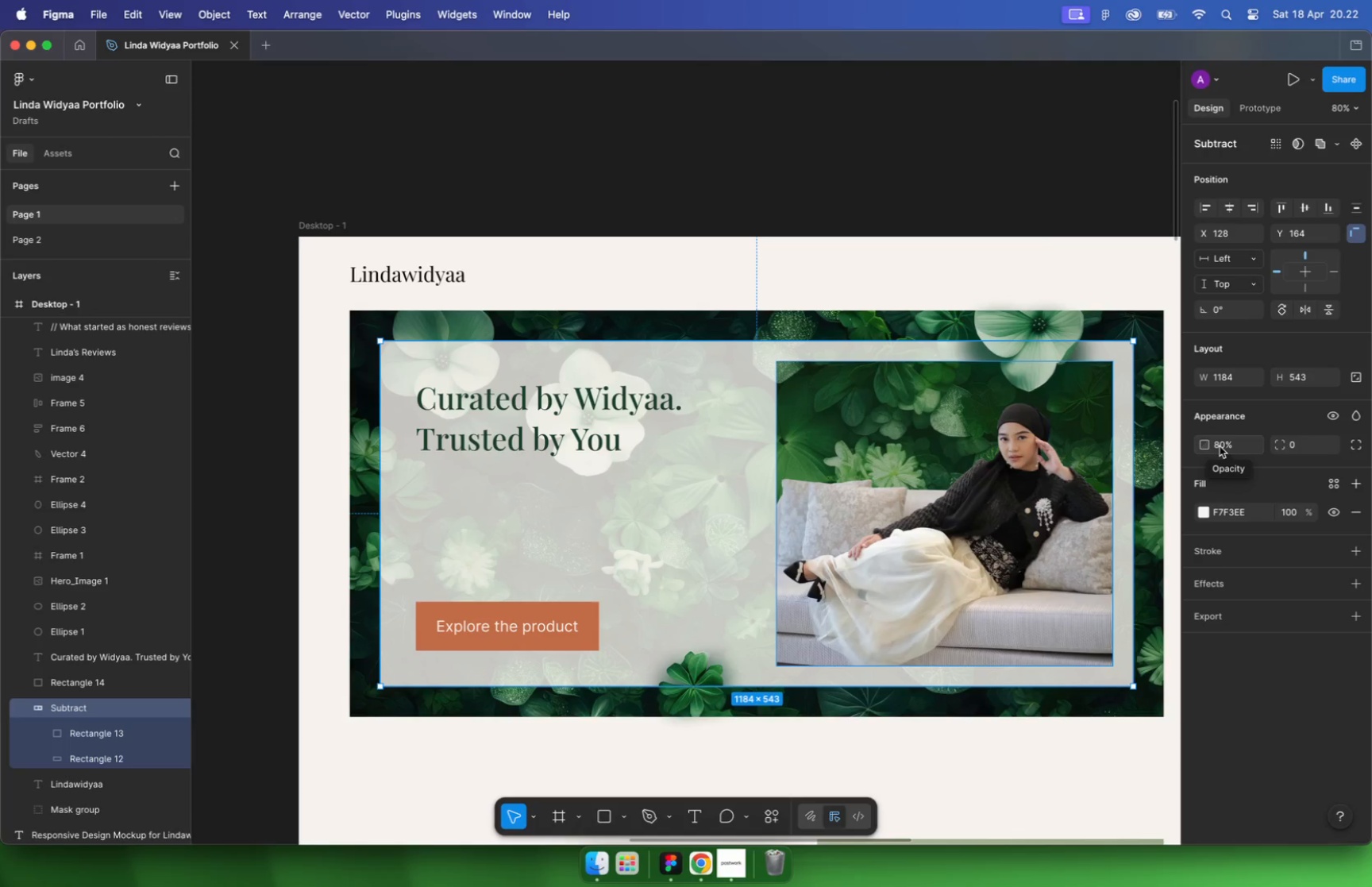 
wait(6.52)
 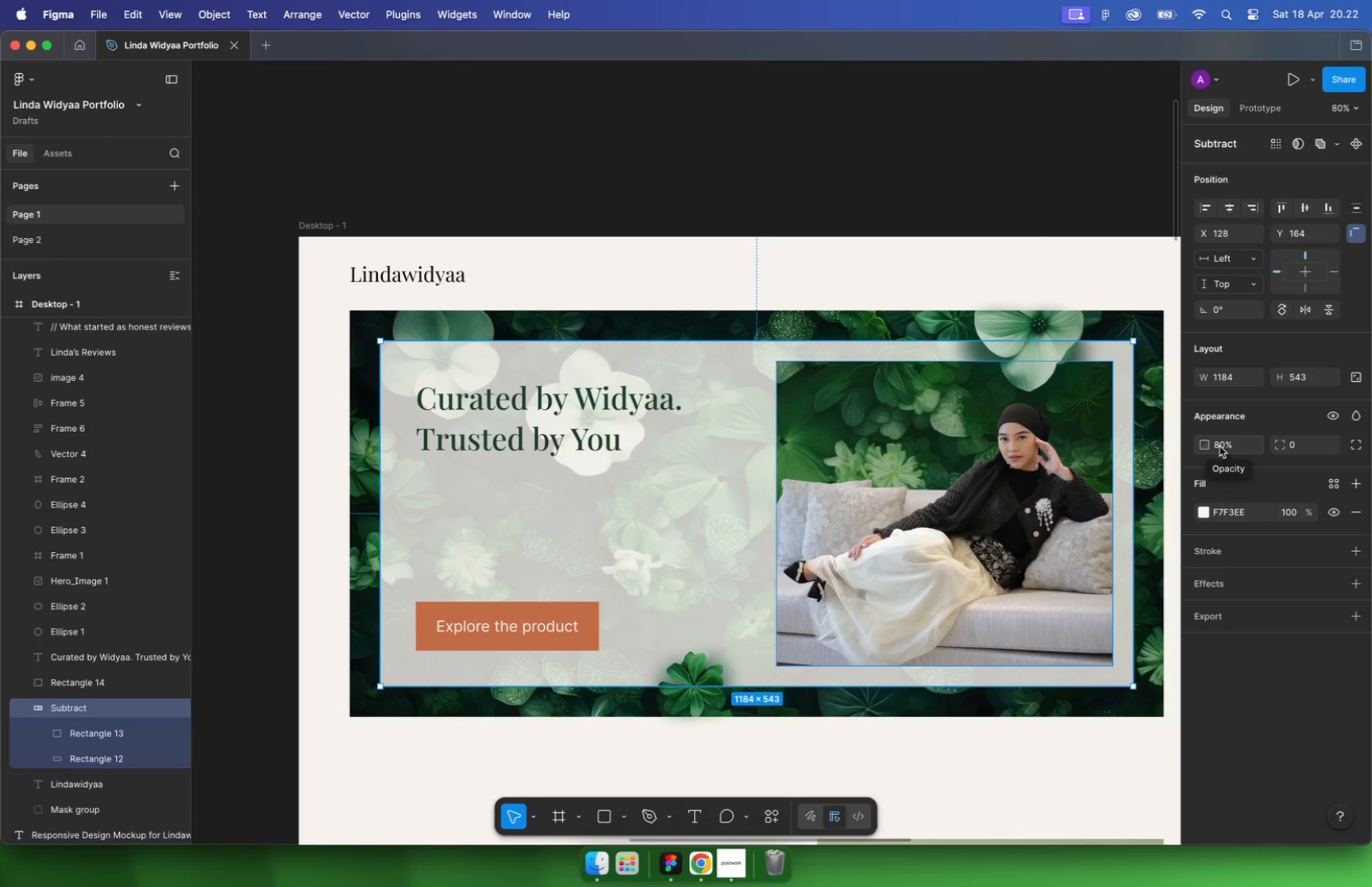 
key(Meta+Z)
 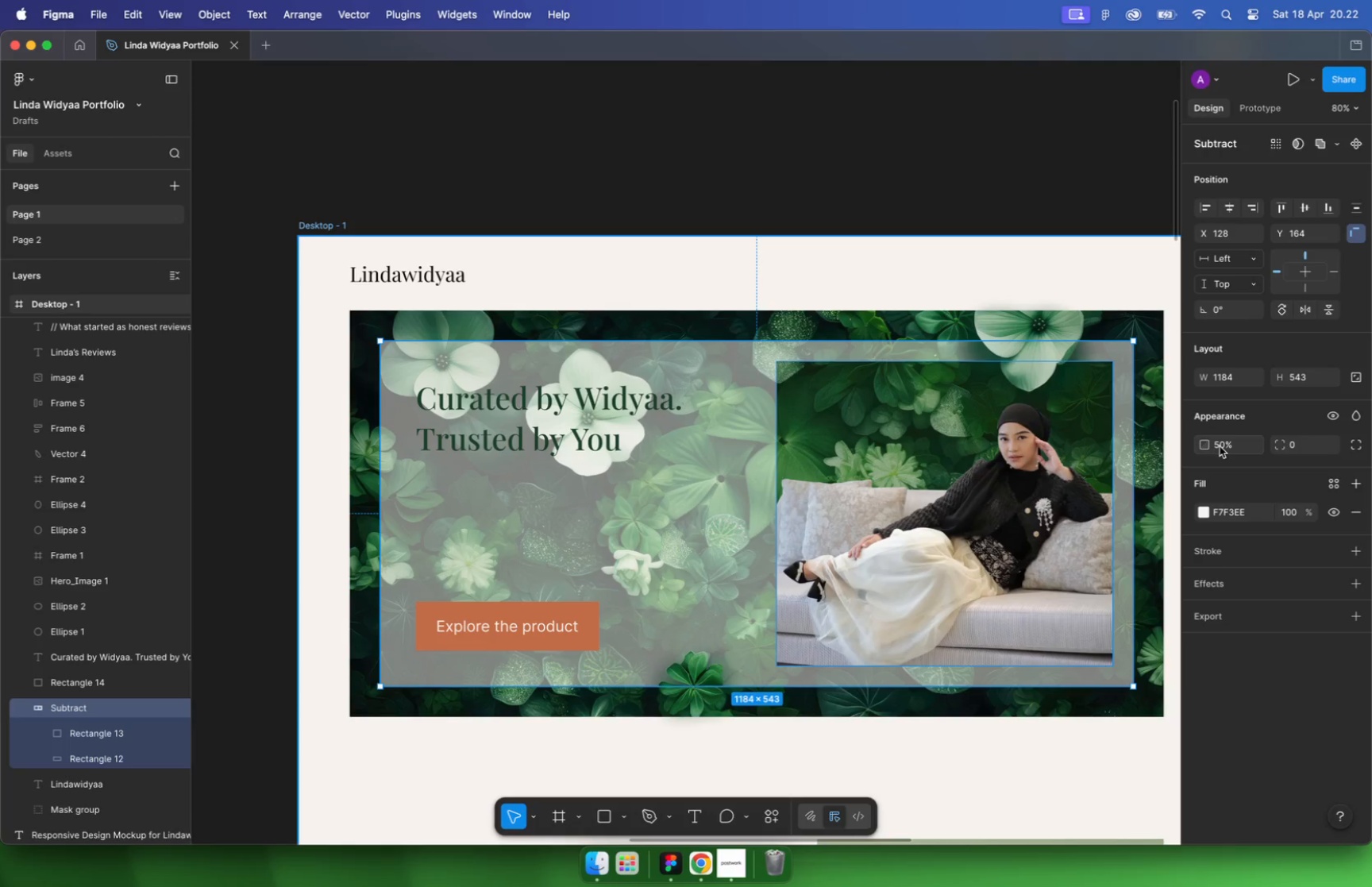 
key(Meta+Z)
 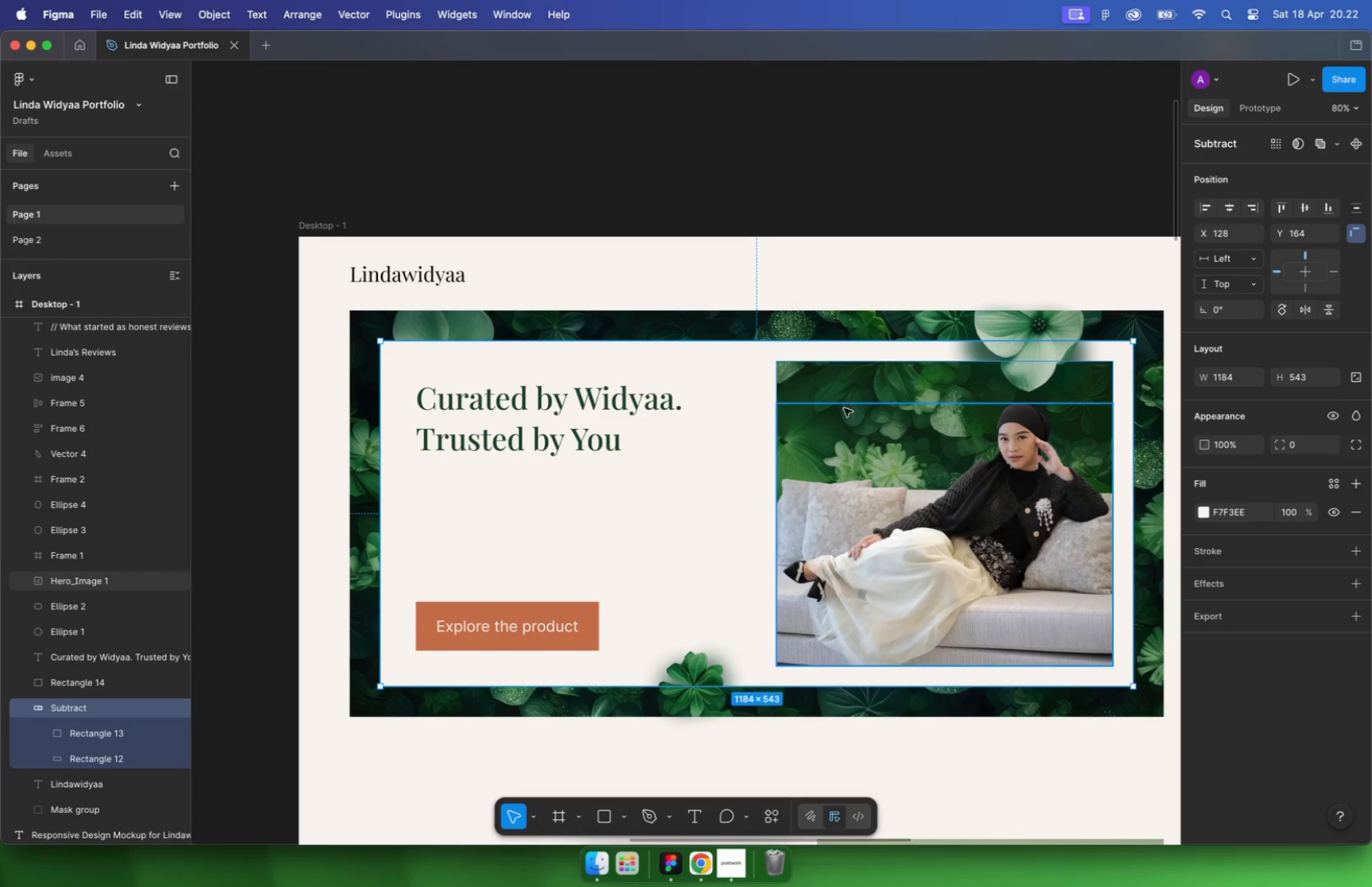 
key(Meta+CommandLeft)
 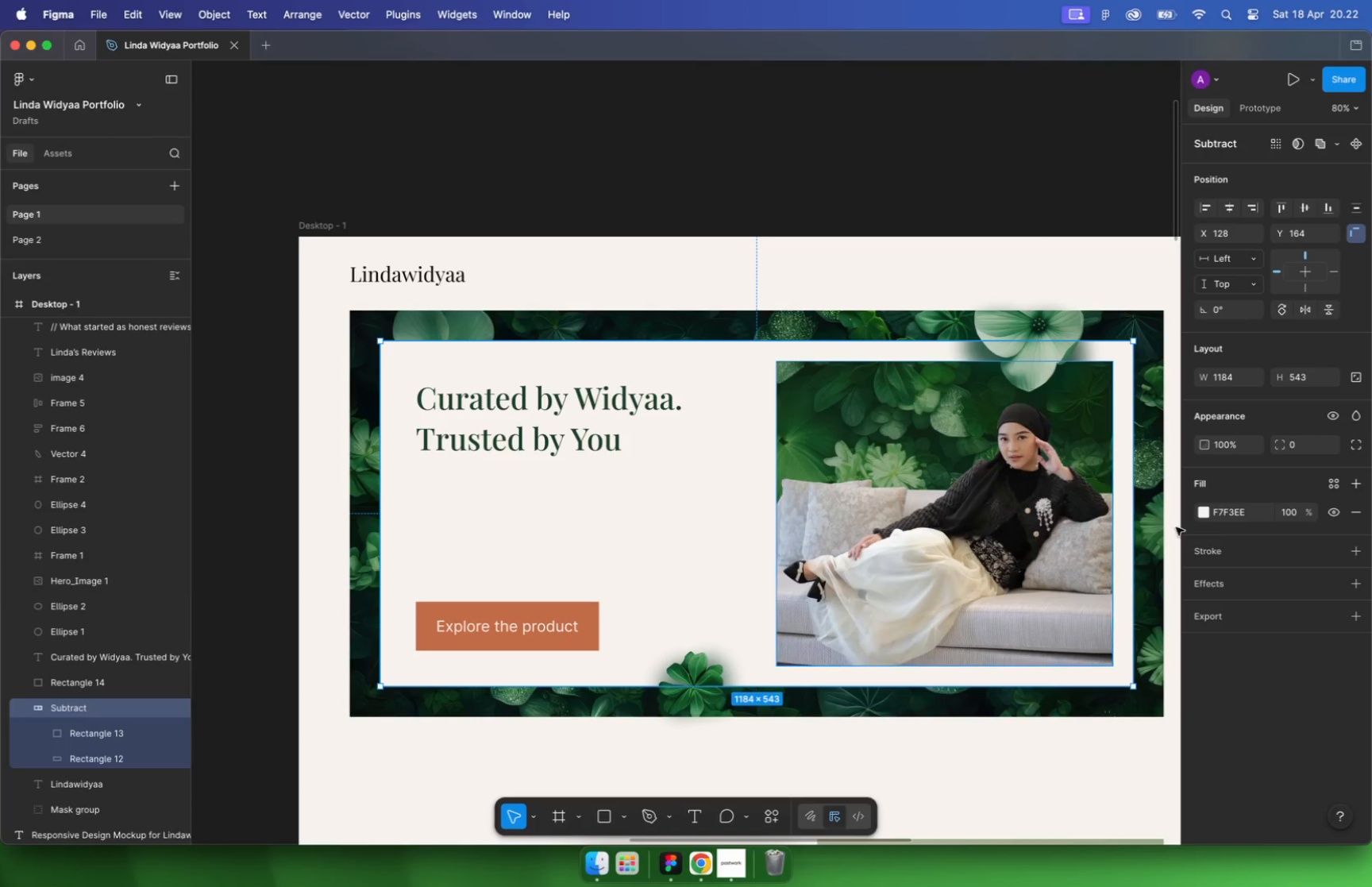 
left_click([1200, 510])
 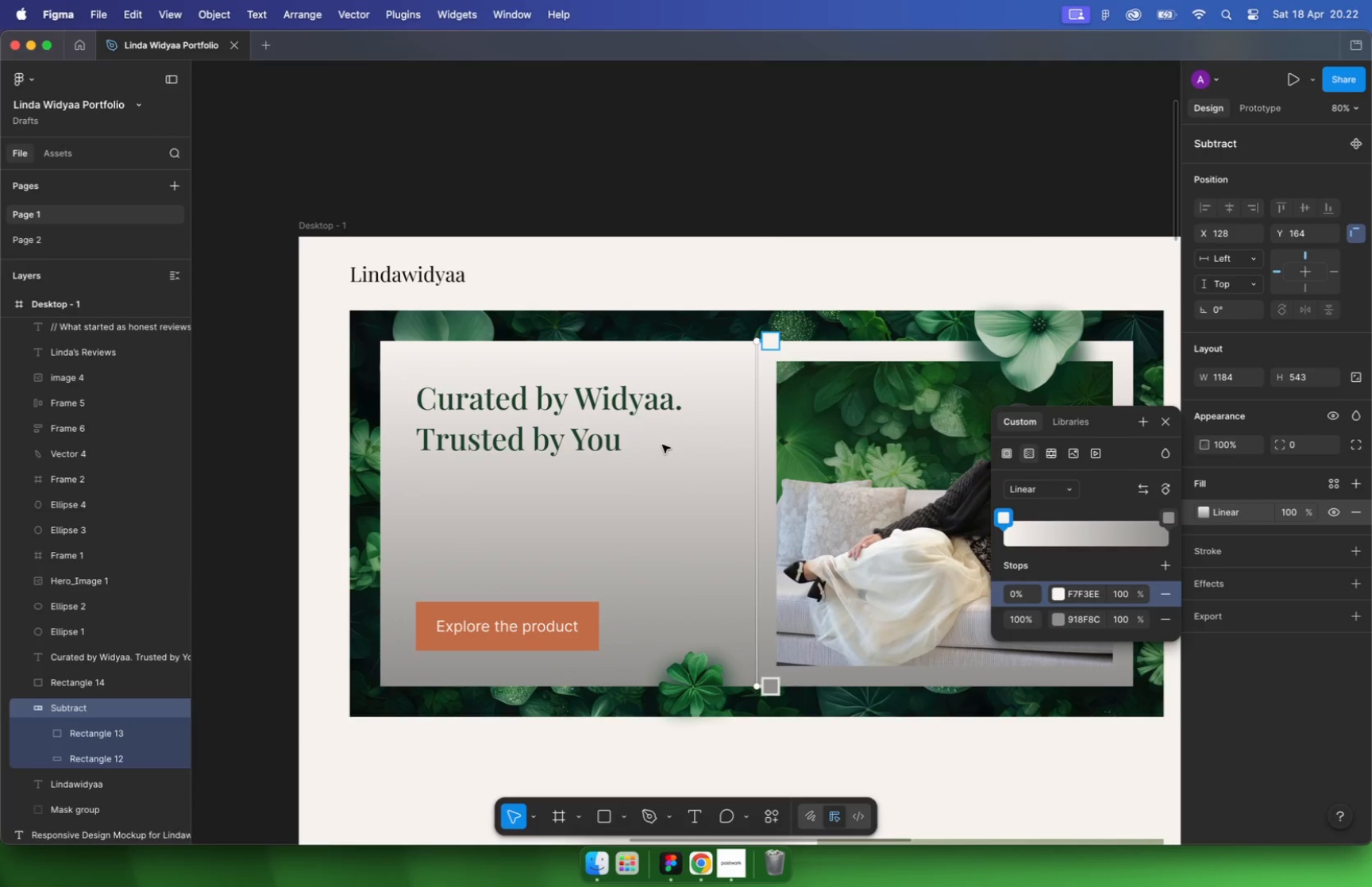 
left_click([1165, 492])
 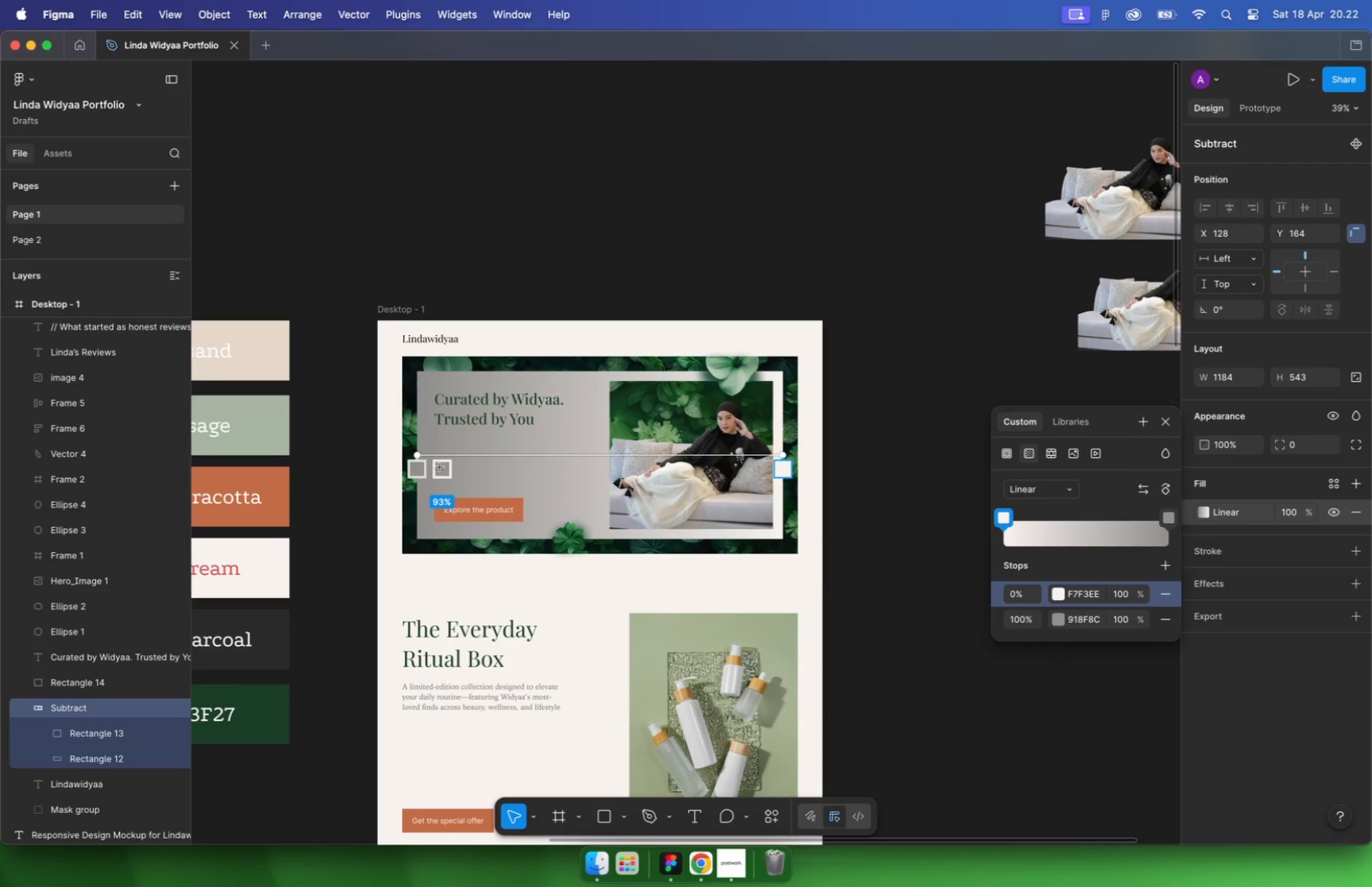 
hold_key(key=CommandLeft, duration=0.49)
scroll: coordinate [451, 400], scroll_direction: down, amount: 10.0
 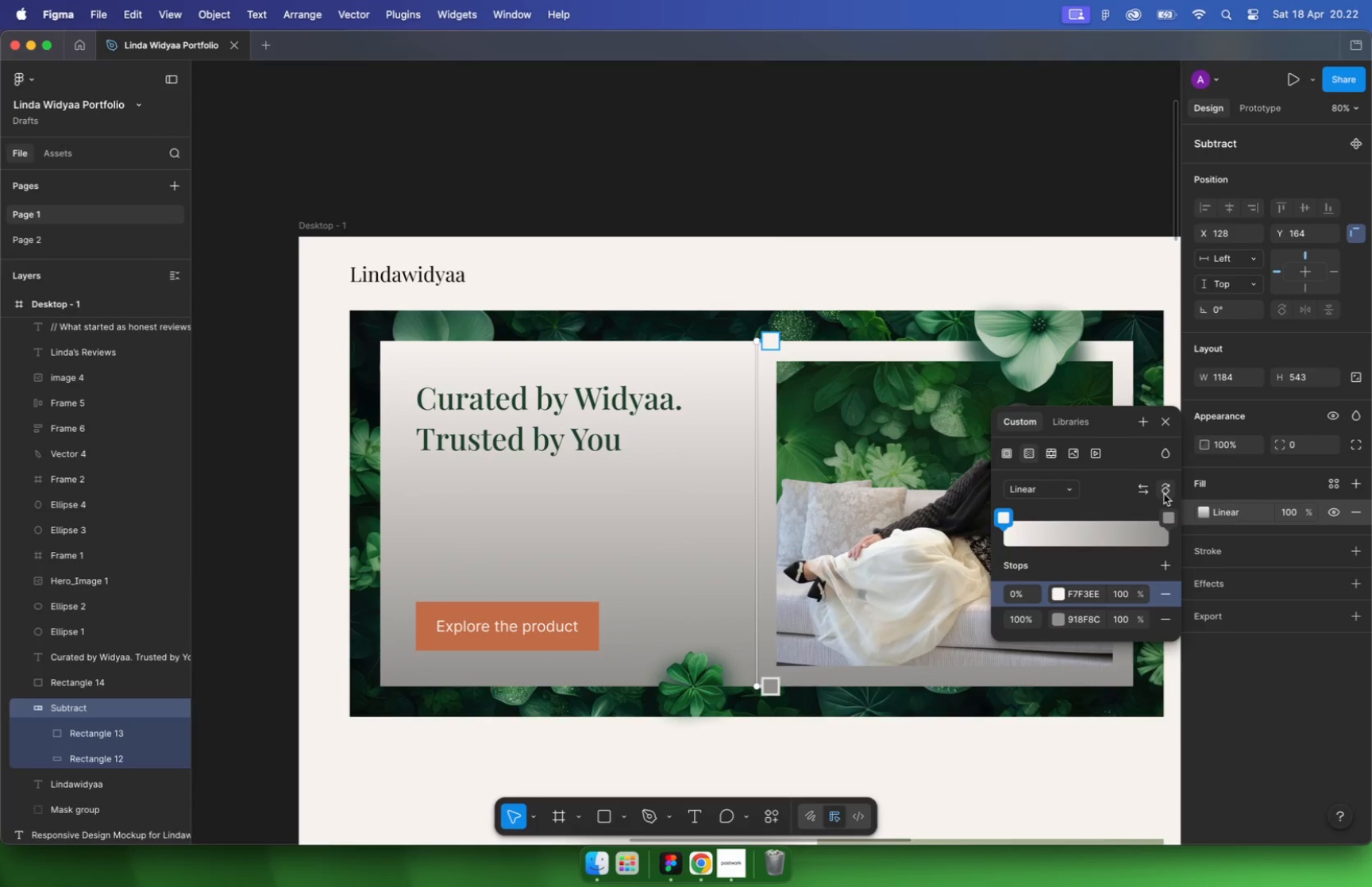 
left_click([420, 469])
 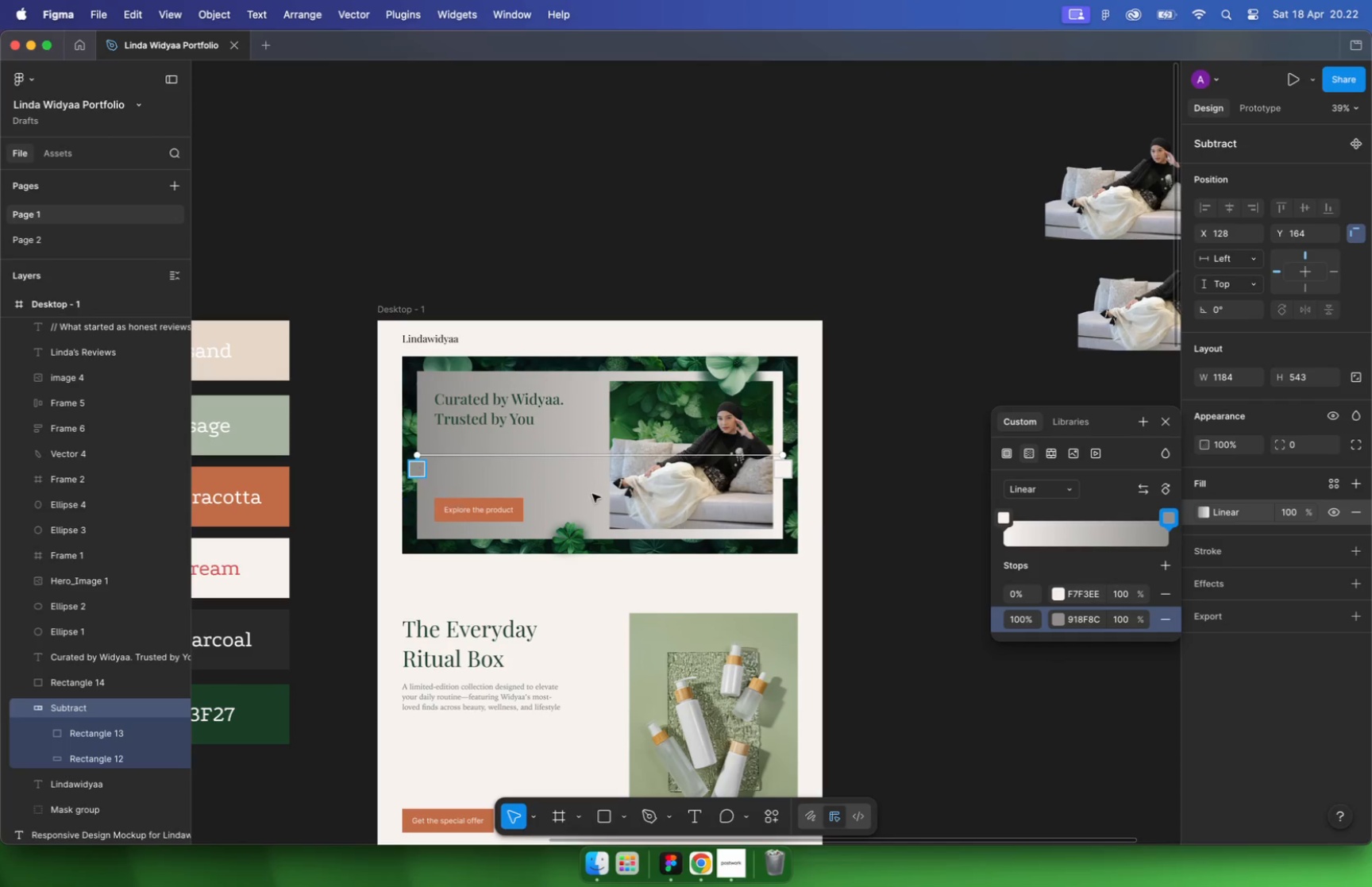 
left_click([1059, 621])
 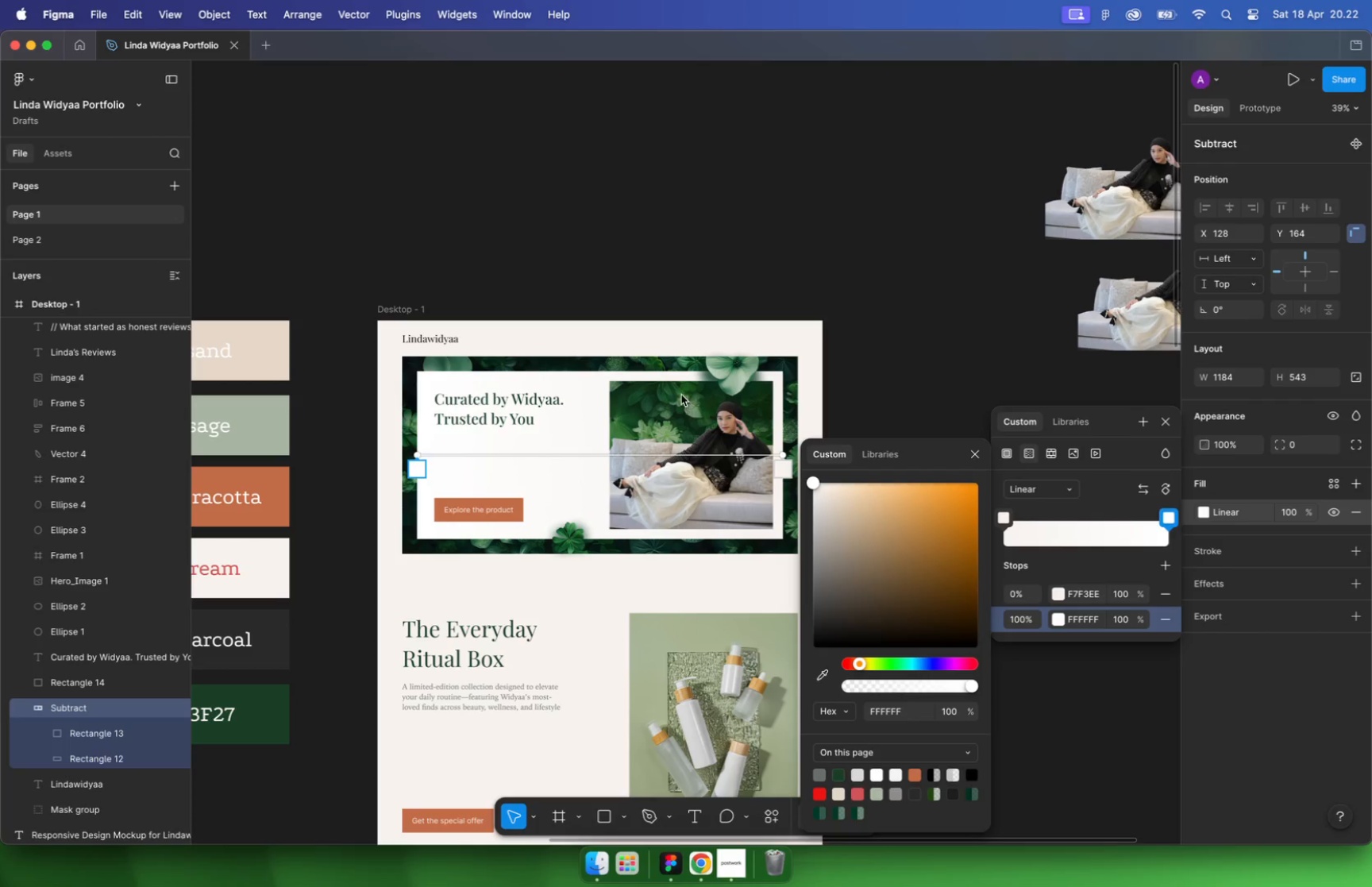 
left_click_drag(start_coordinate=[842, 507], to_coordinate=[670, 388])
 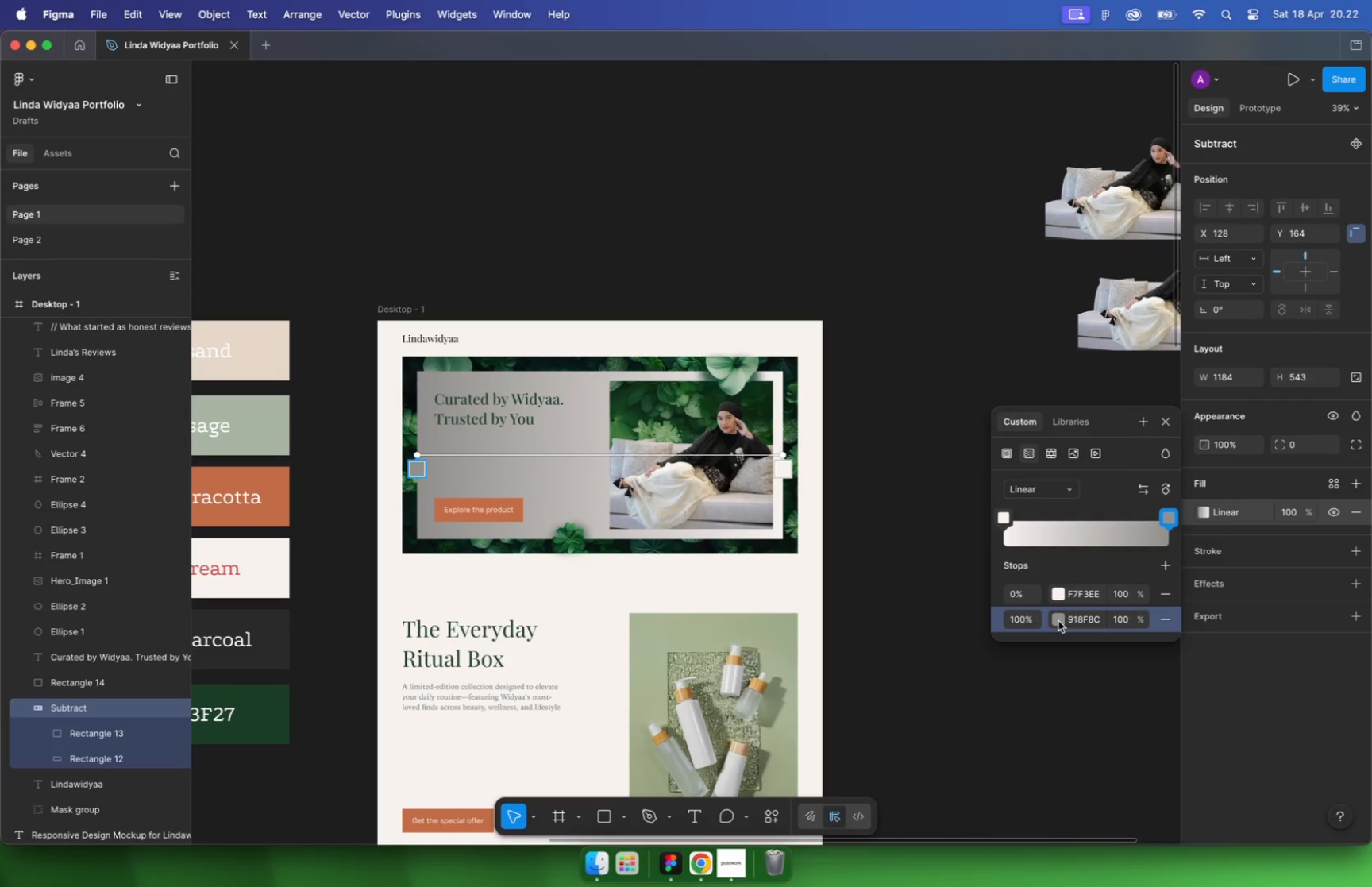 
left_click([785, 469])
 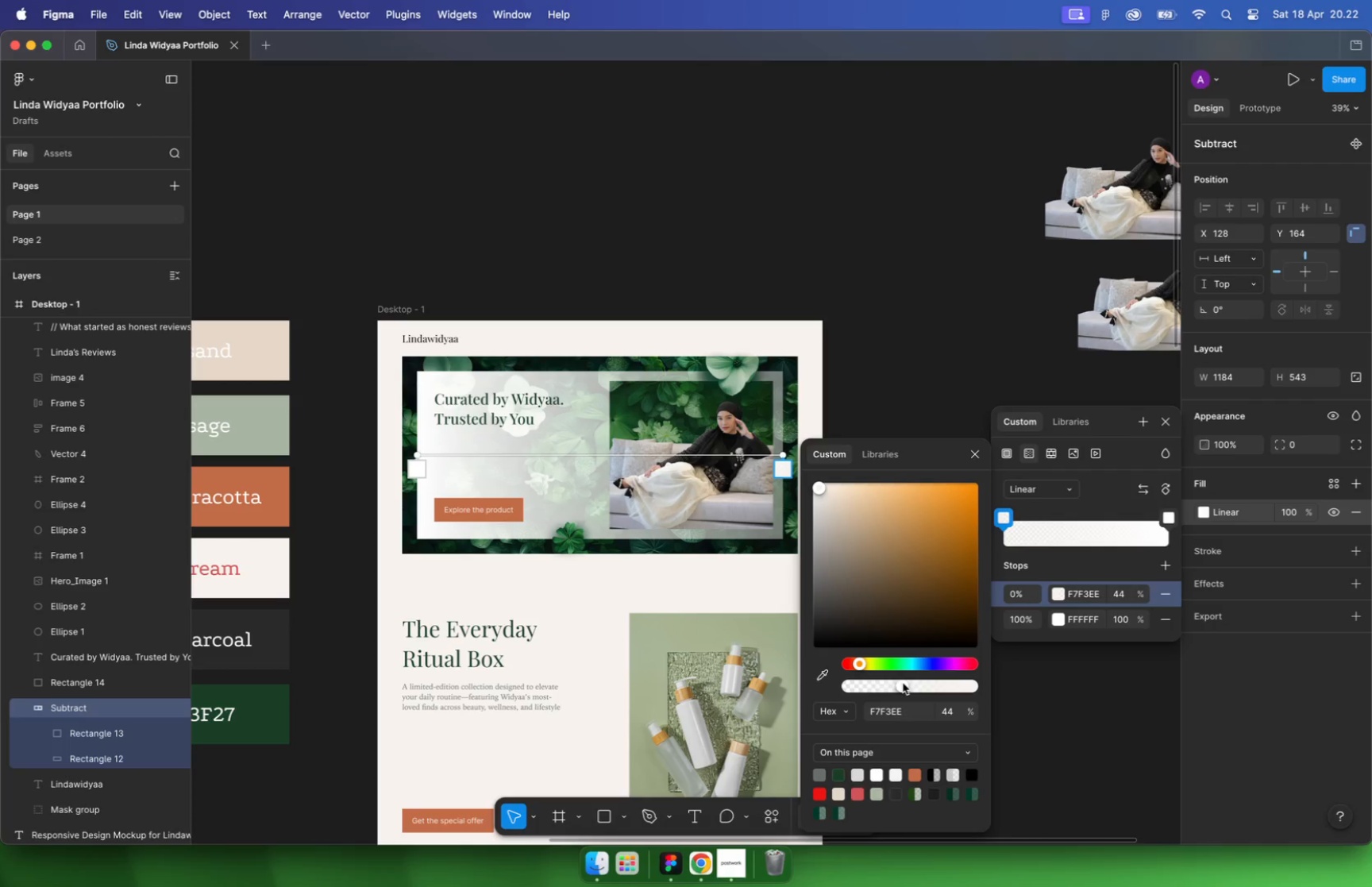 
left_click_drag(start_coordinate=[970, 687], to_coordinate=[908, 681])
 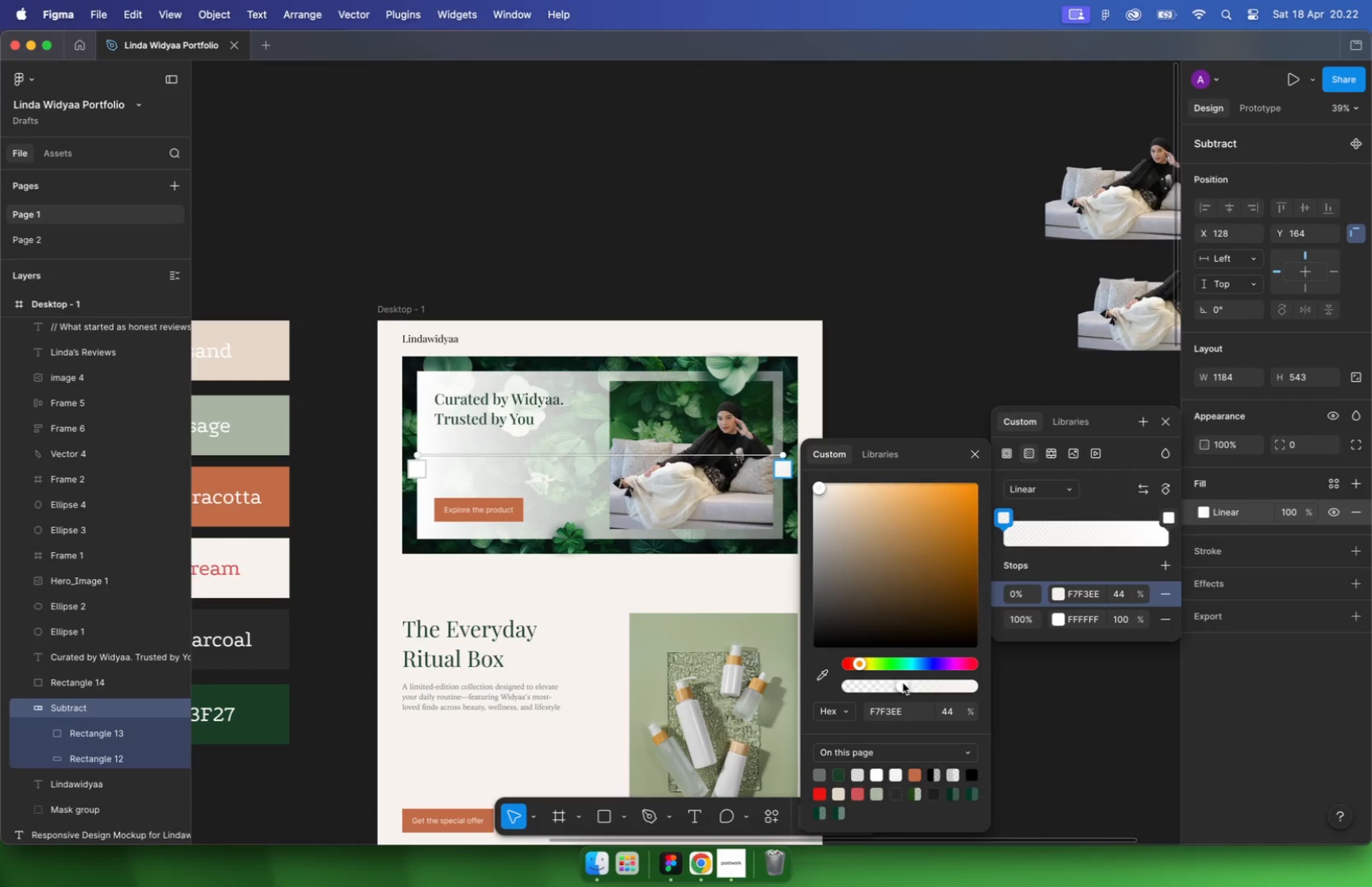 
left_click([905, 379])
 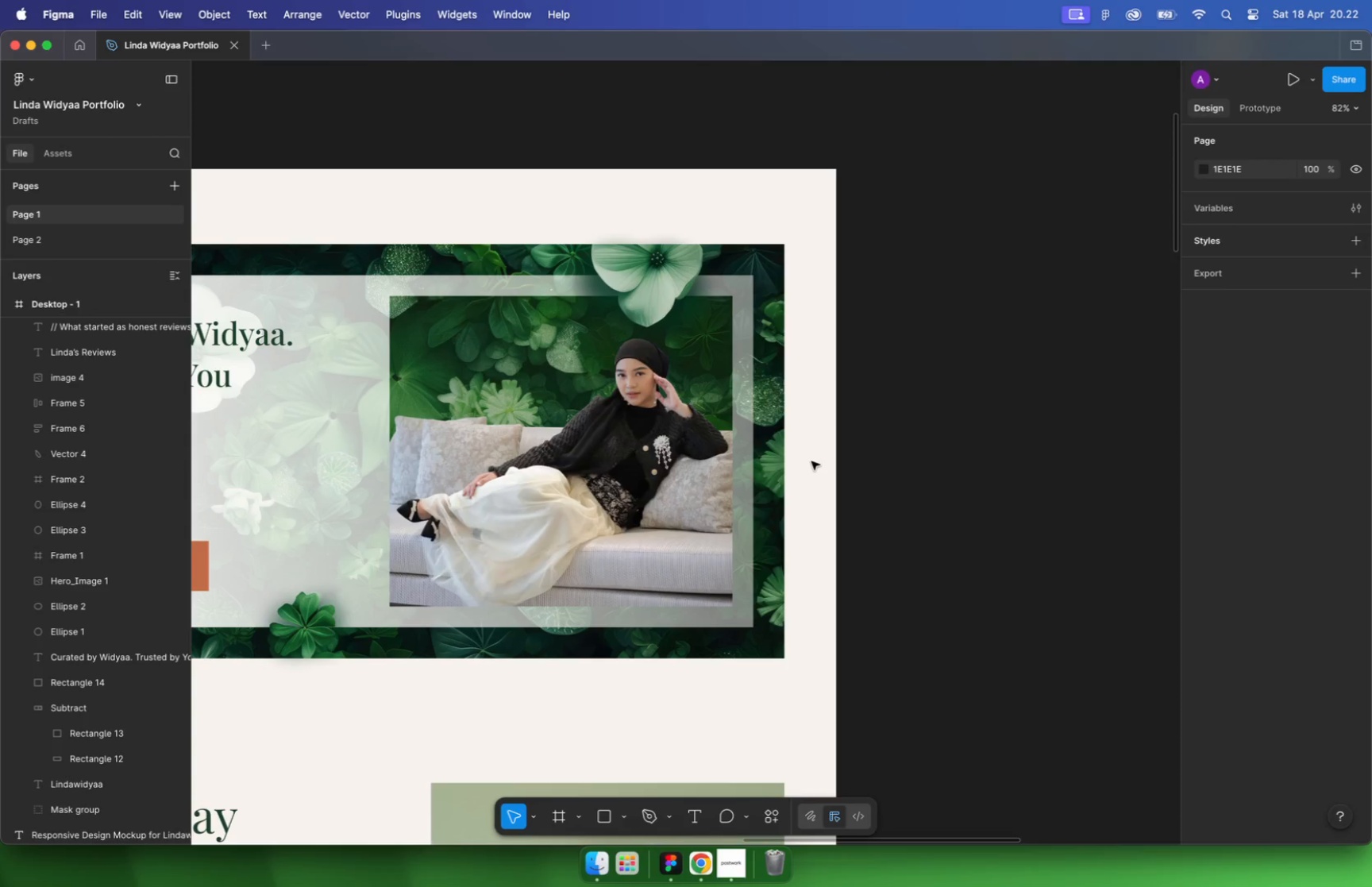 
hold_key(key=CommandLeft, duration=0.65)
scroll: coordinate [809, 459], scroll_direction: up, amount: 11.0
 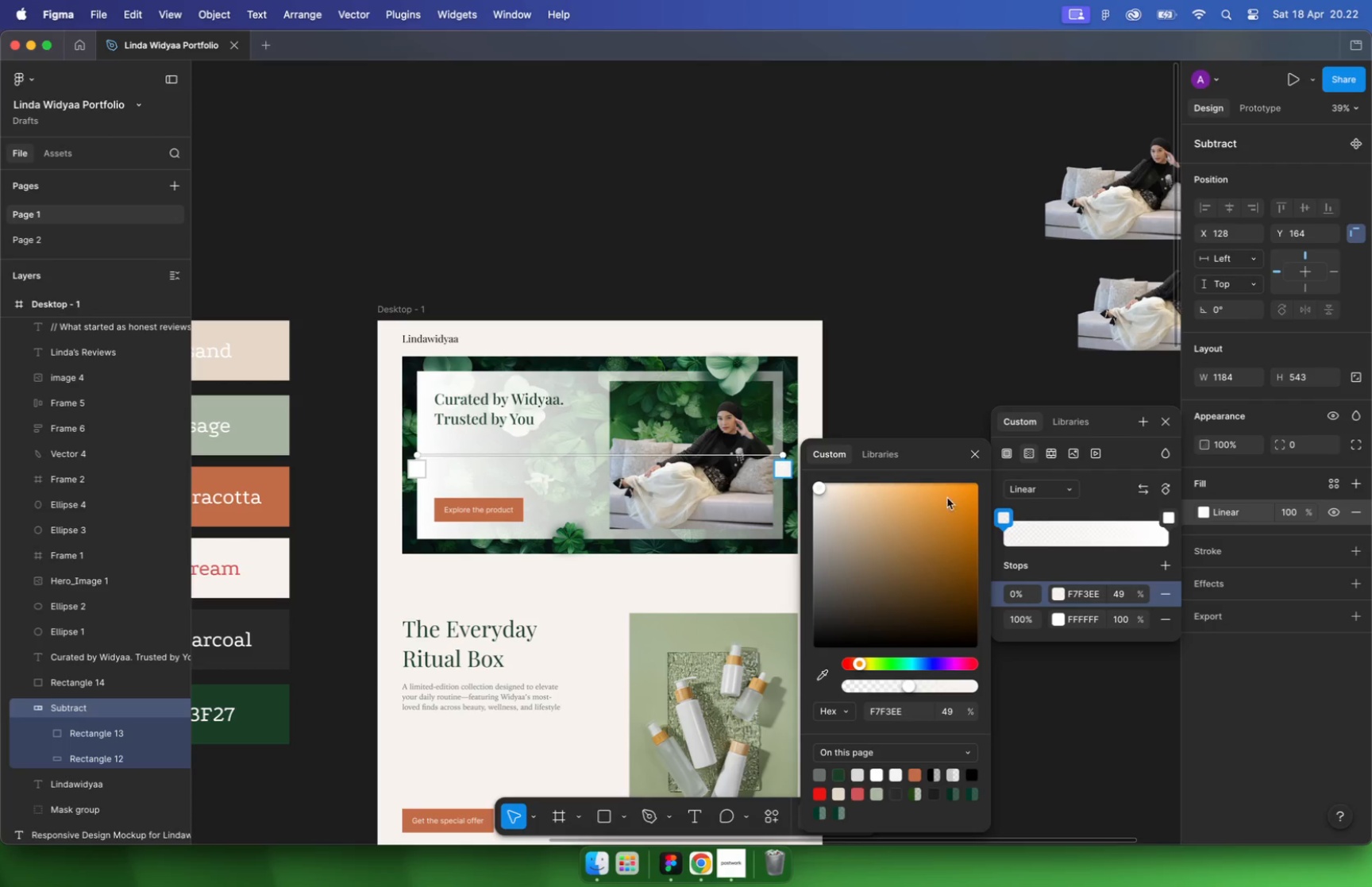 
wait(5.94)
 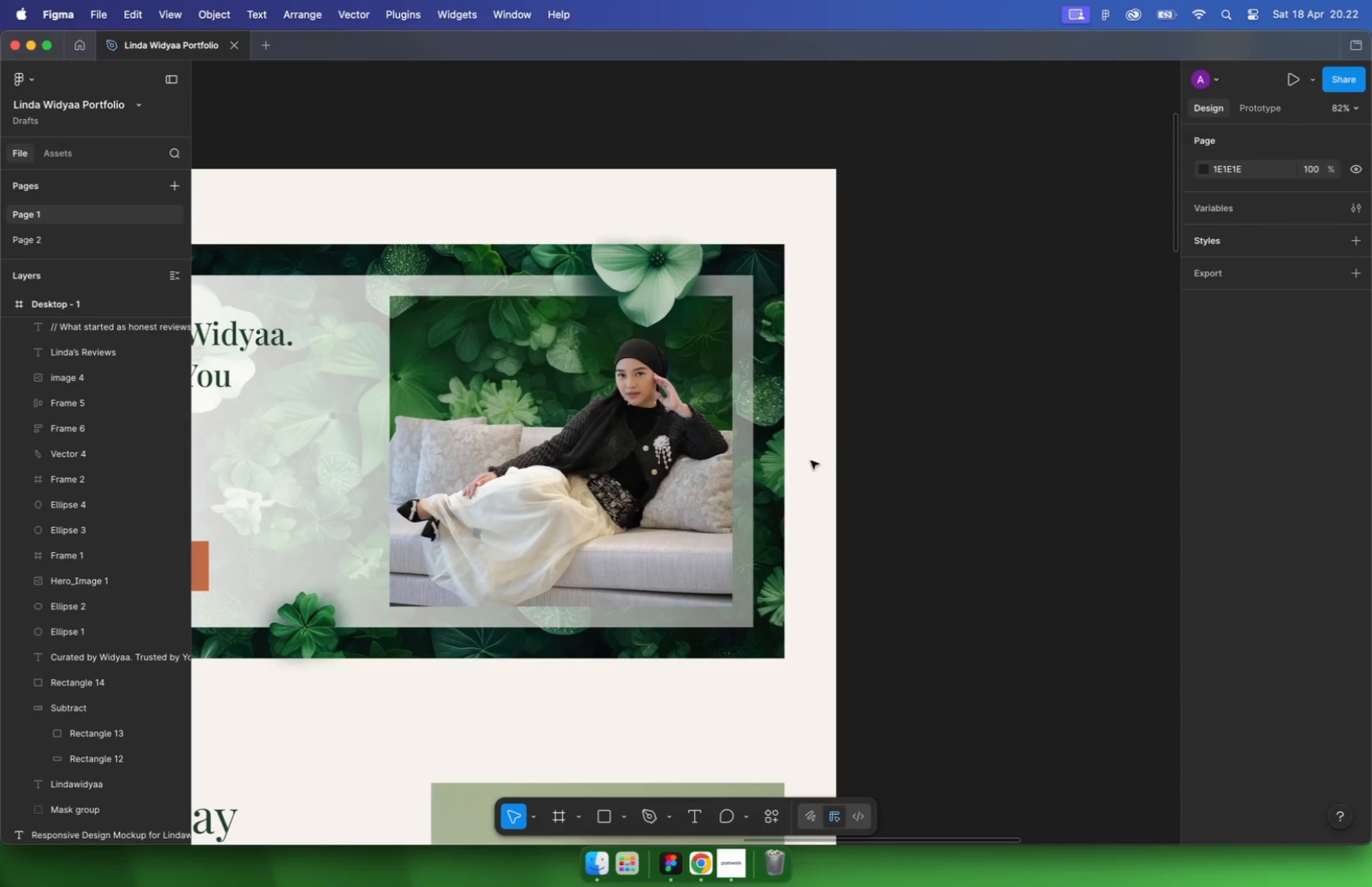 
hold_key(key=CommandLeft, duration=2.16)
scroll: coordinate [669, 404], scroll_direction: up, amount: 10.0
 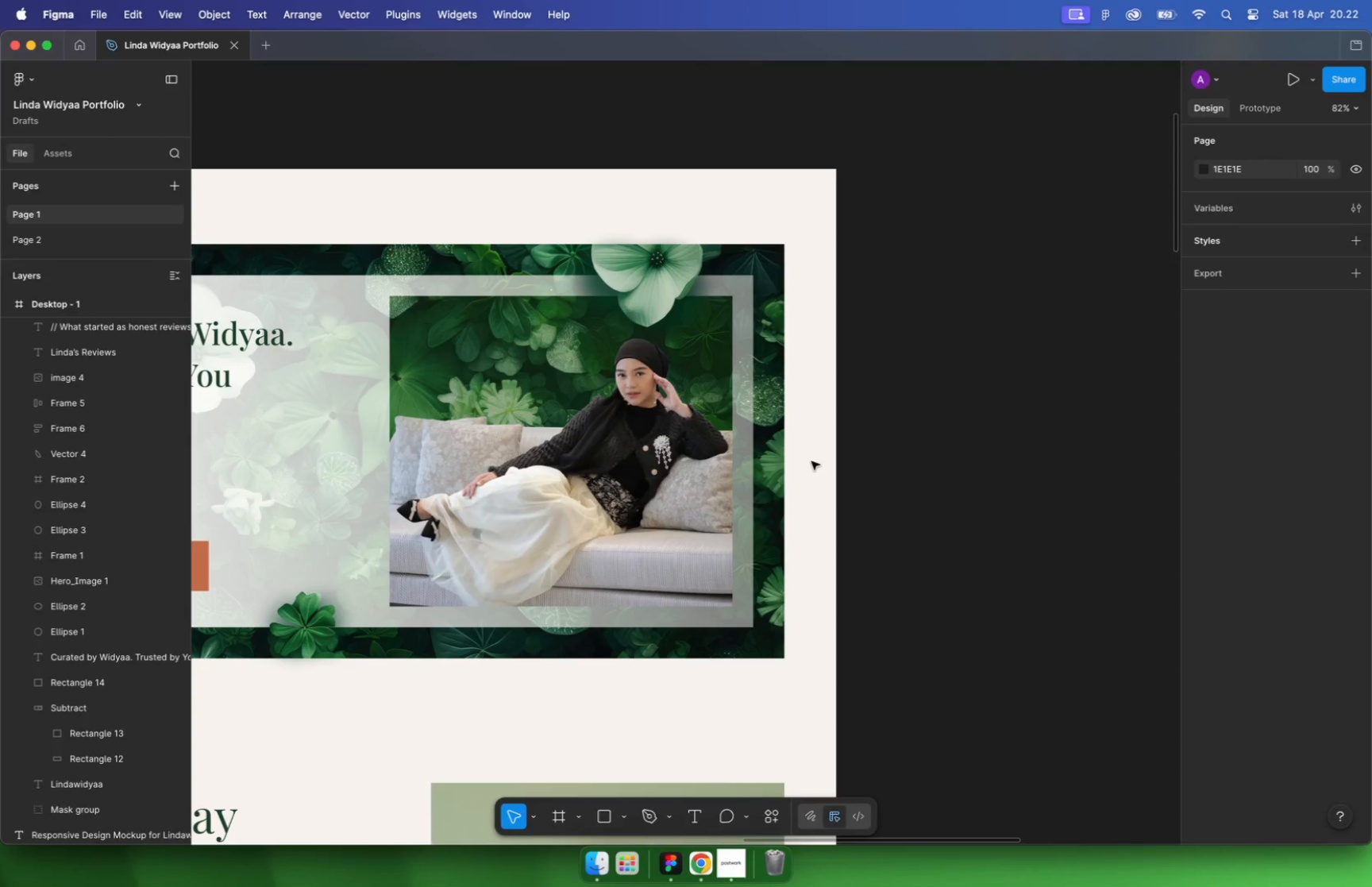 
scroll: coordinate [868, 380], scroll_direction: down, amount: 5.0
 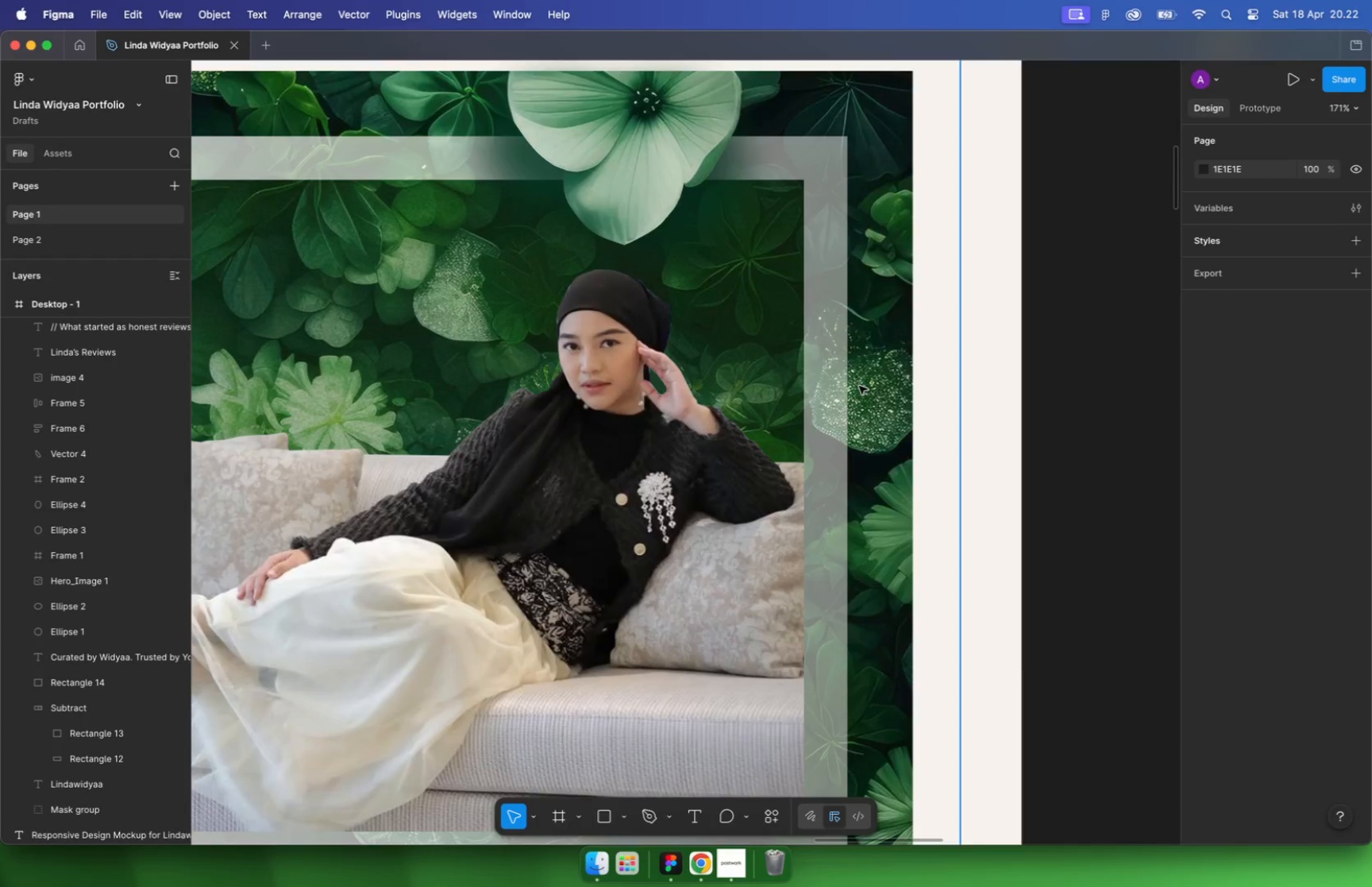 
left_click([1047, 375])
 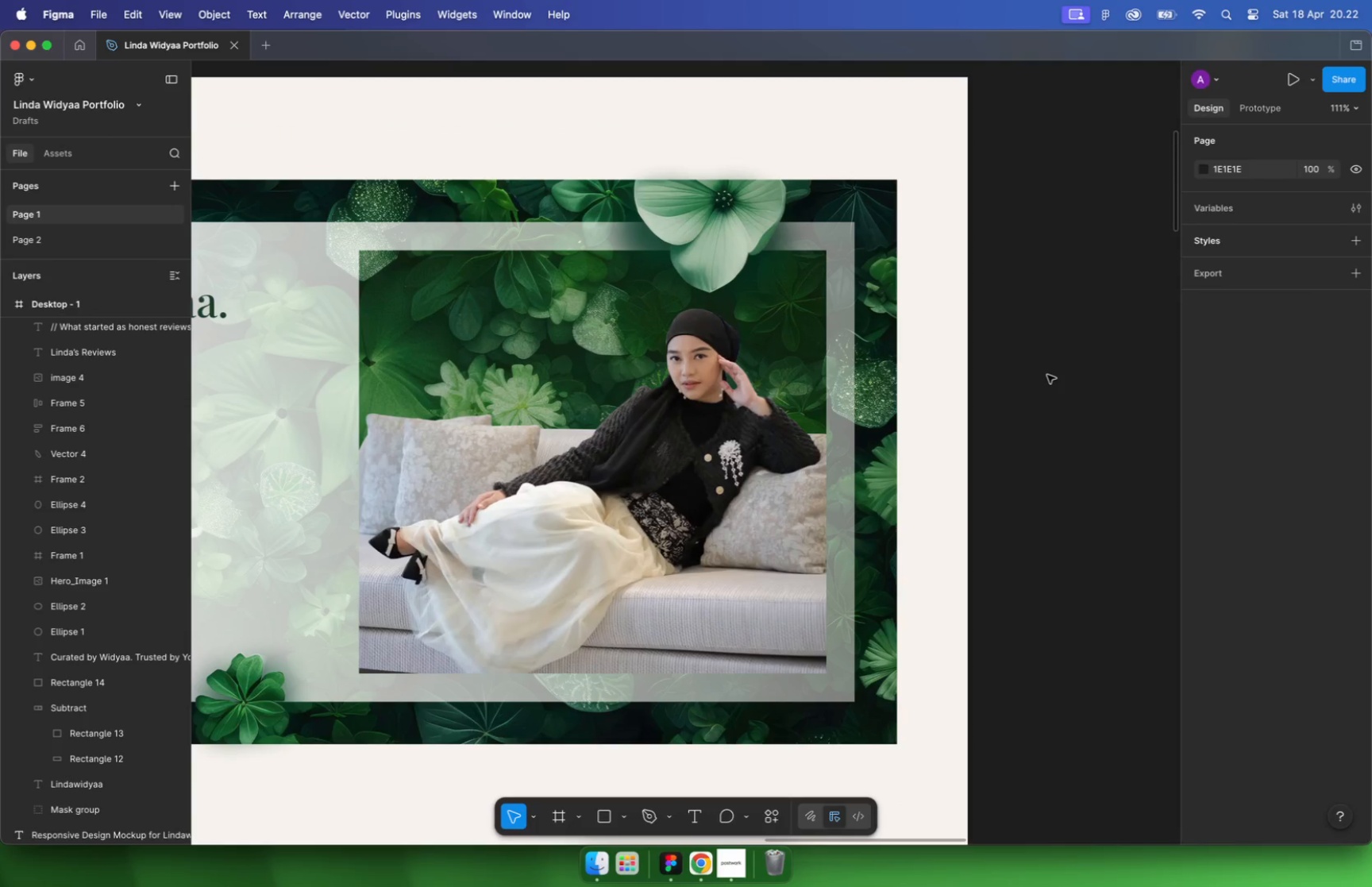 
hold_key(key=CommandLeft, duration=0.47)
left_click([539, 345])
 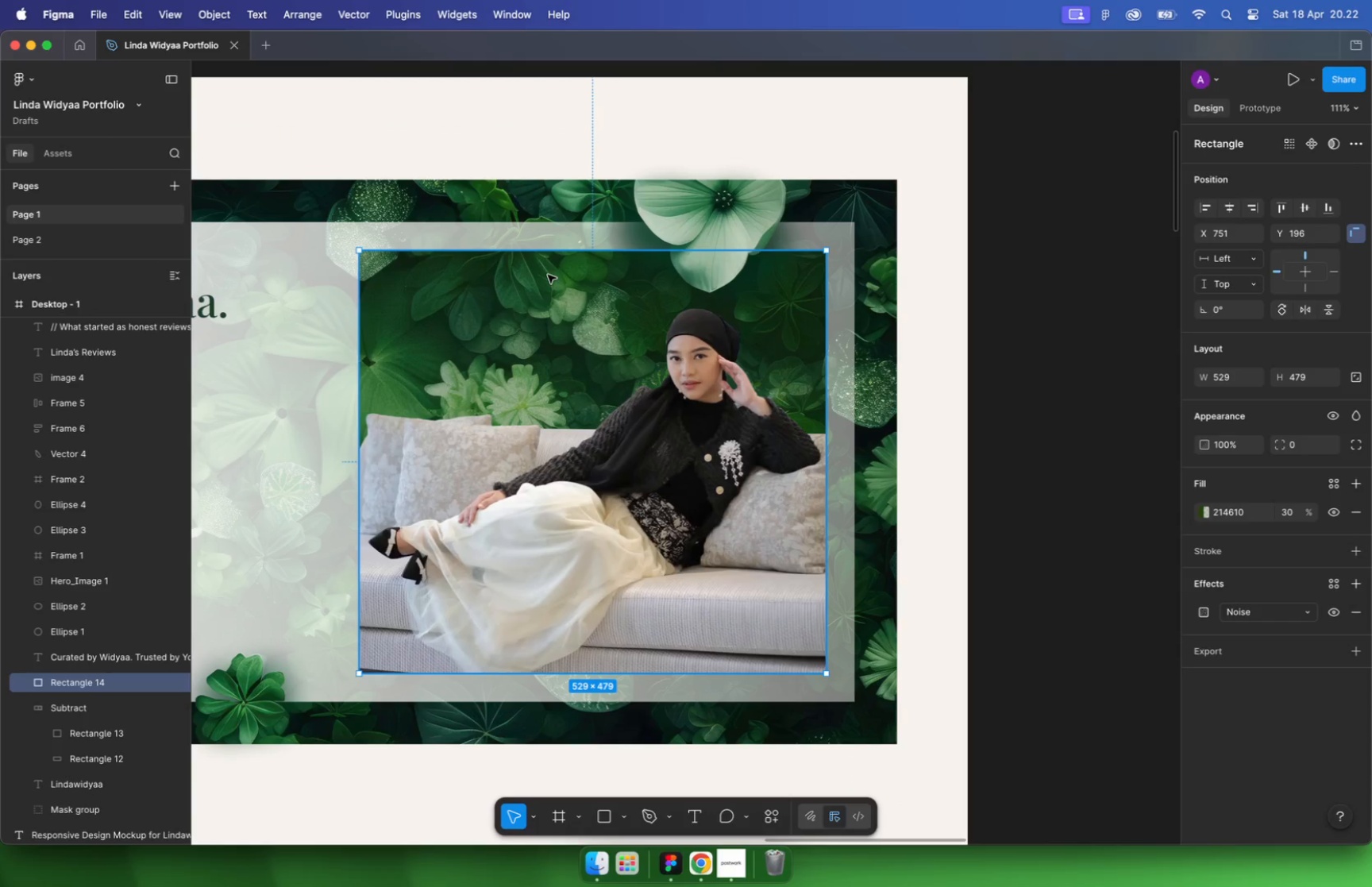 
hold_key(key=CommandLeft, duration=0.37)
 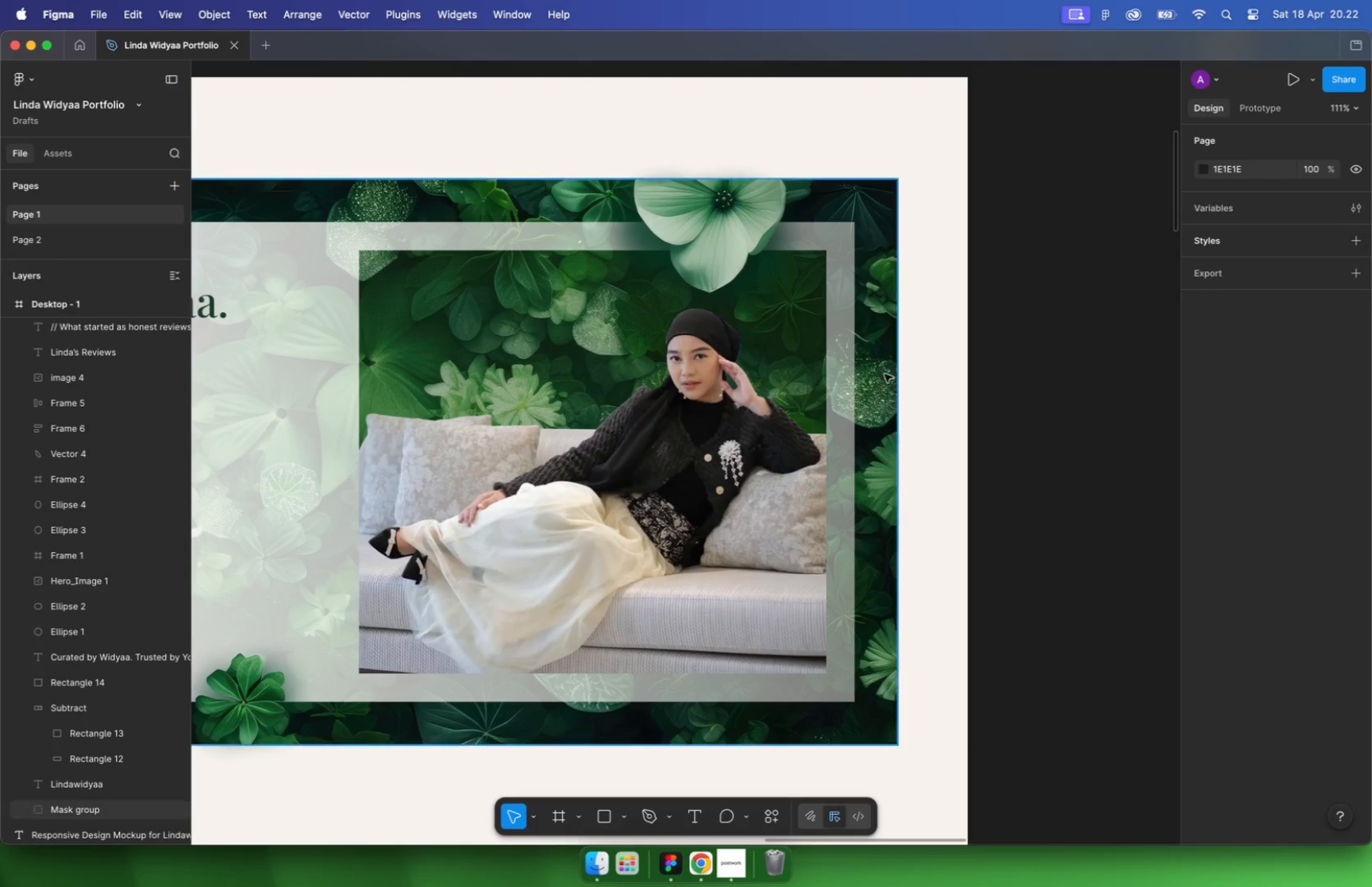 
left_click_drag(start_coordinate=[544, 279], to_coordinate=[654, 293])
 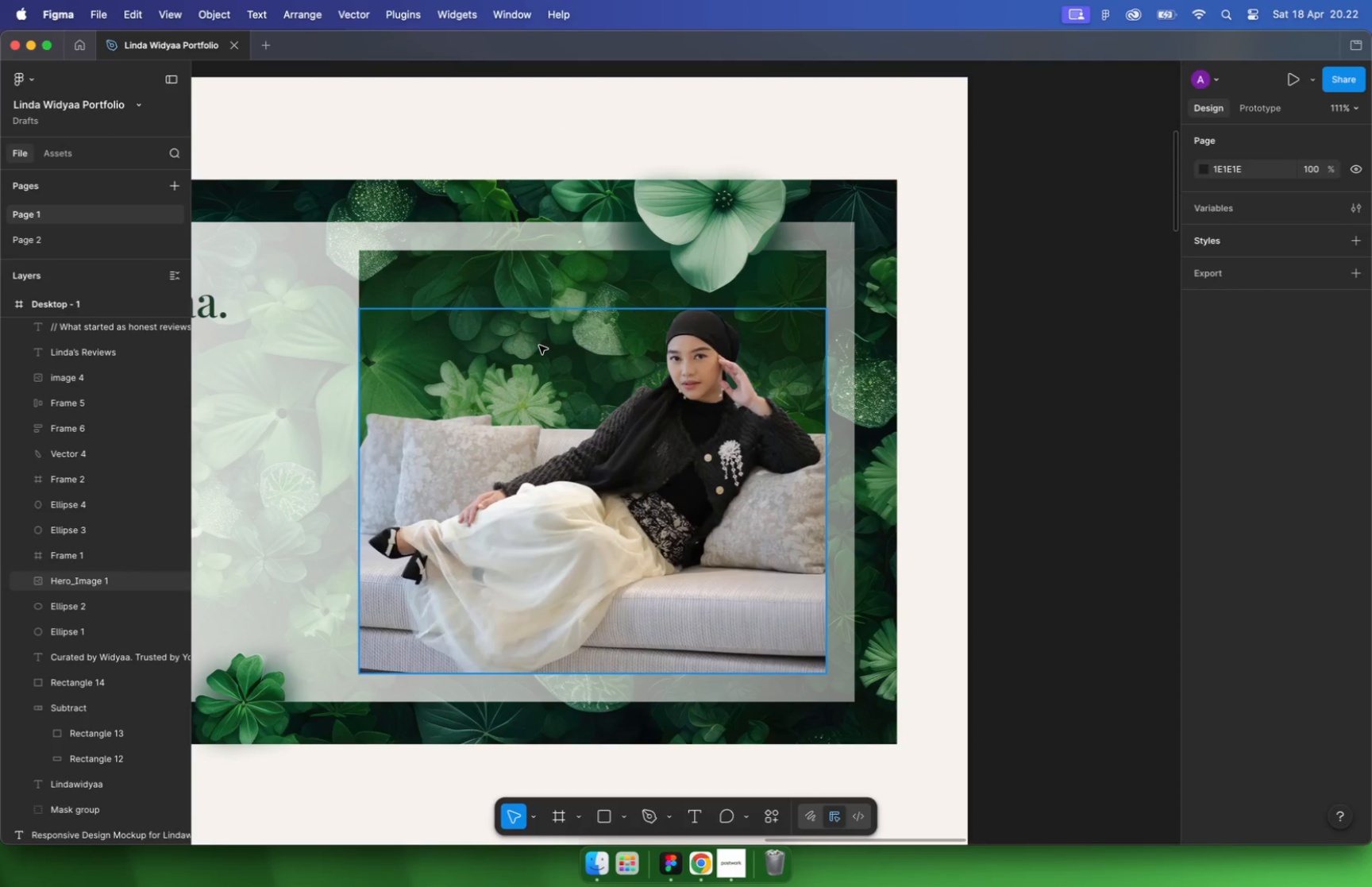 
key(Meta+CommandLeft)
 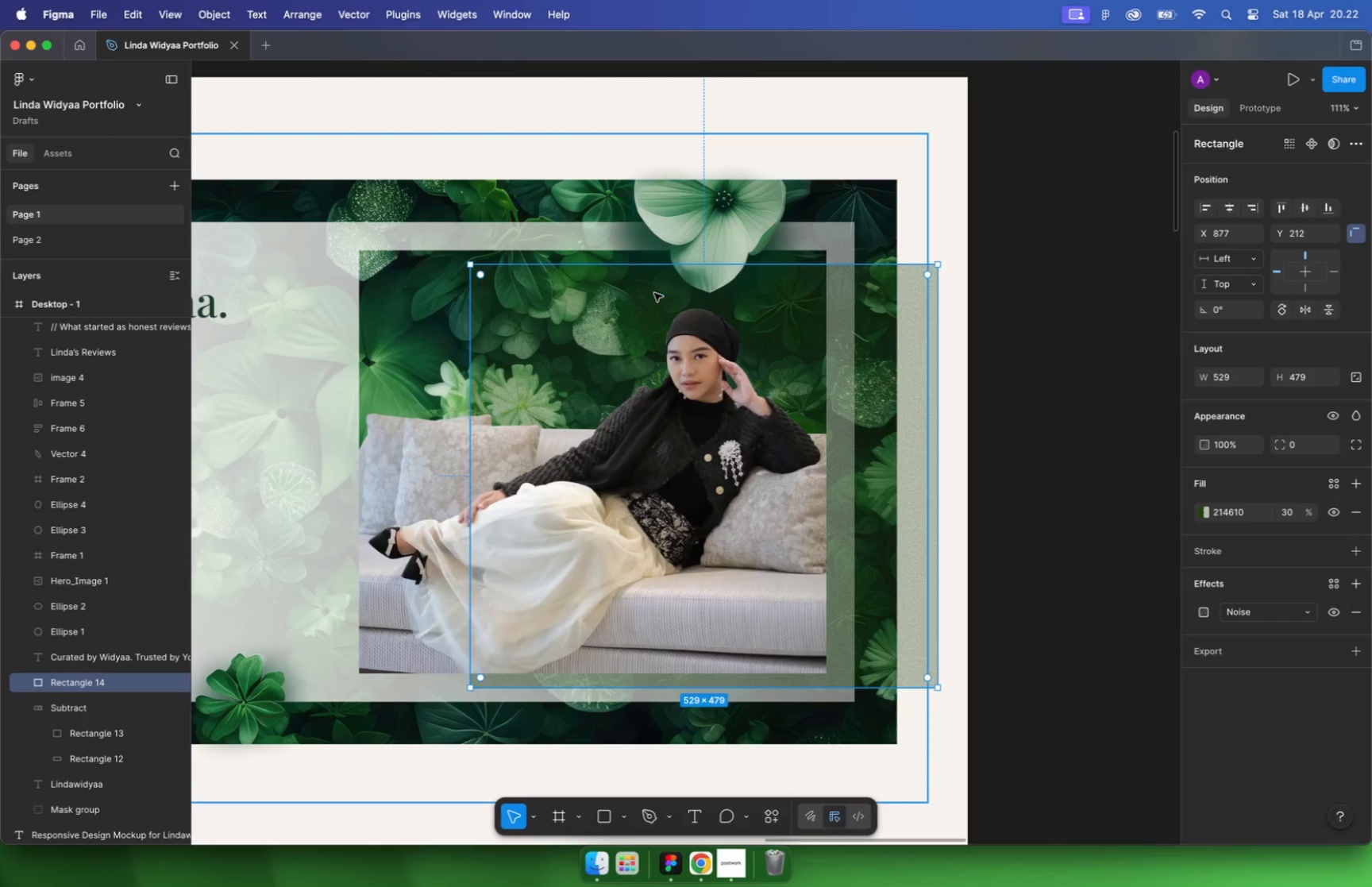 
key(Meta+Z)
 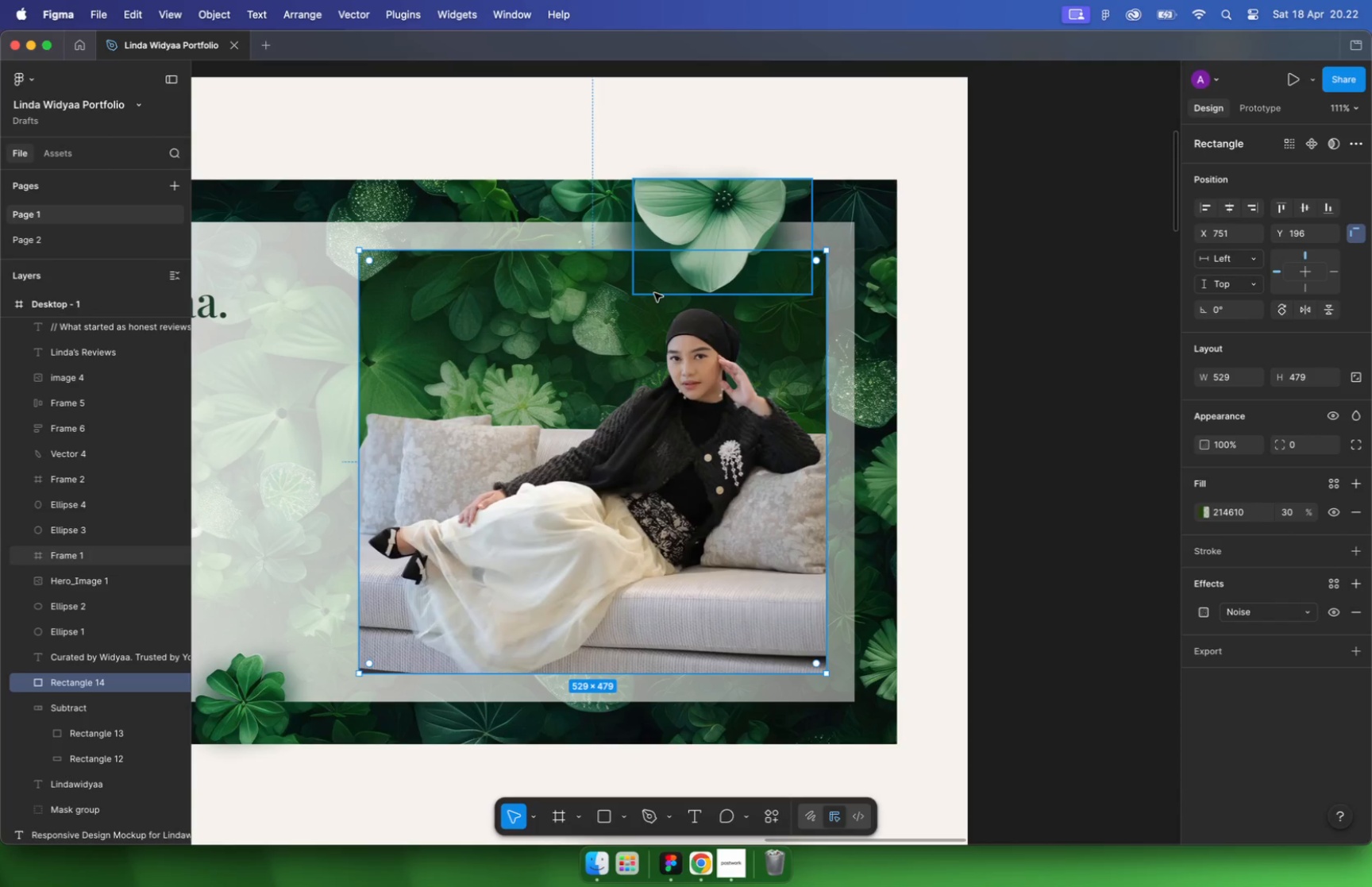 
left_click_drag(start_coordinate=[596, 313], to_coordinate=[668, 311])
 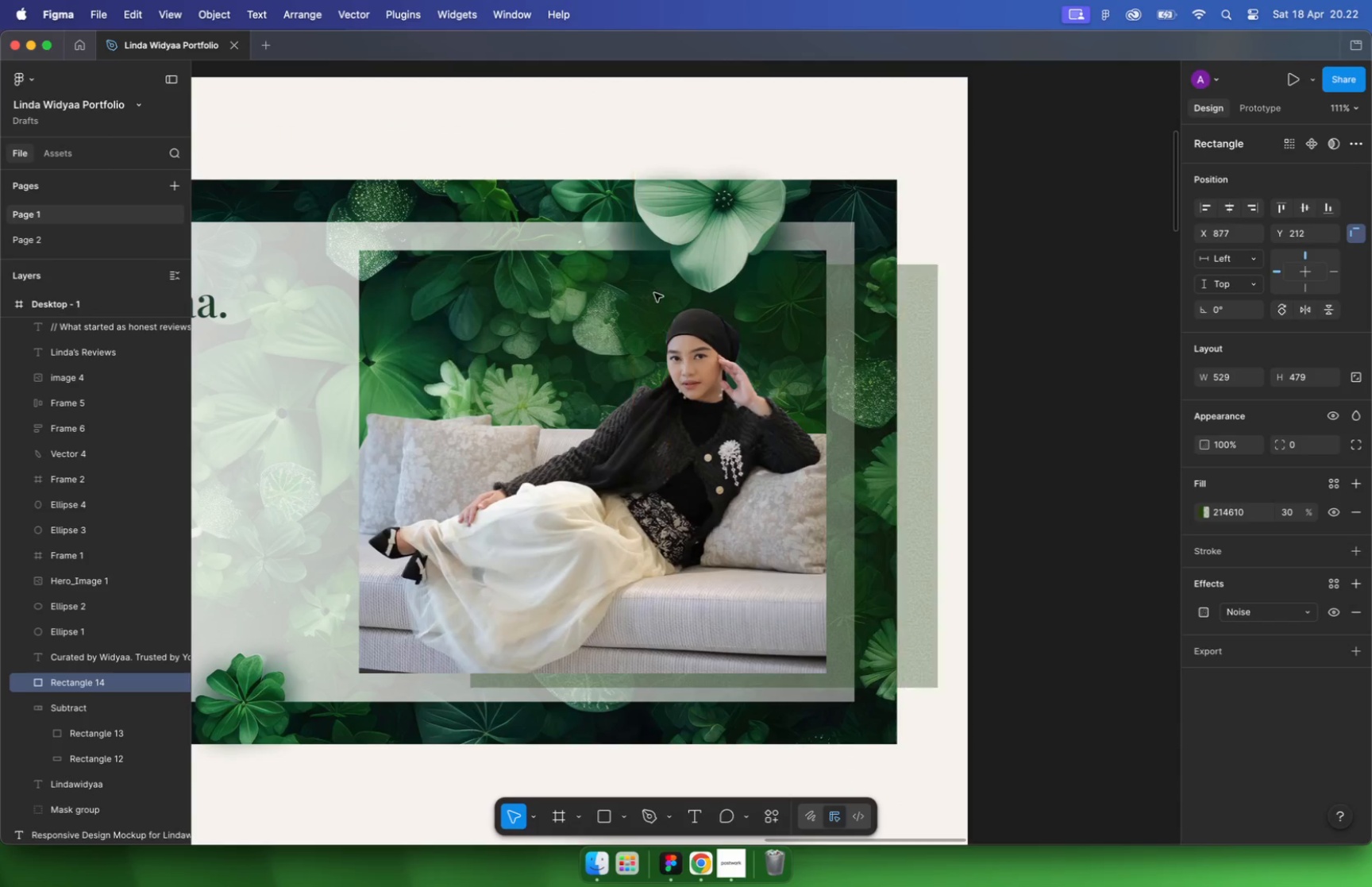 
key(Meta+CommandLeft)
 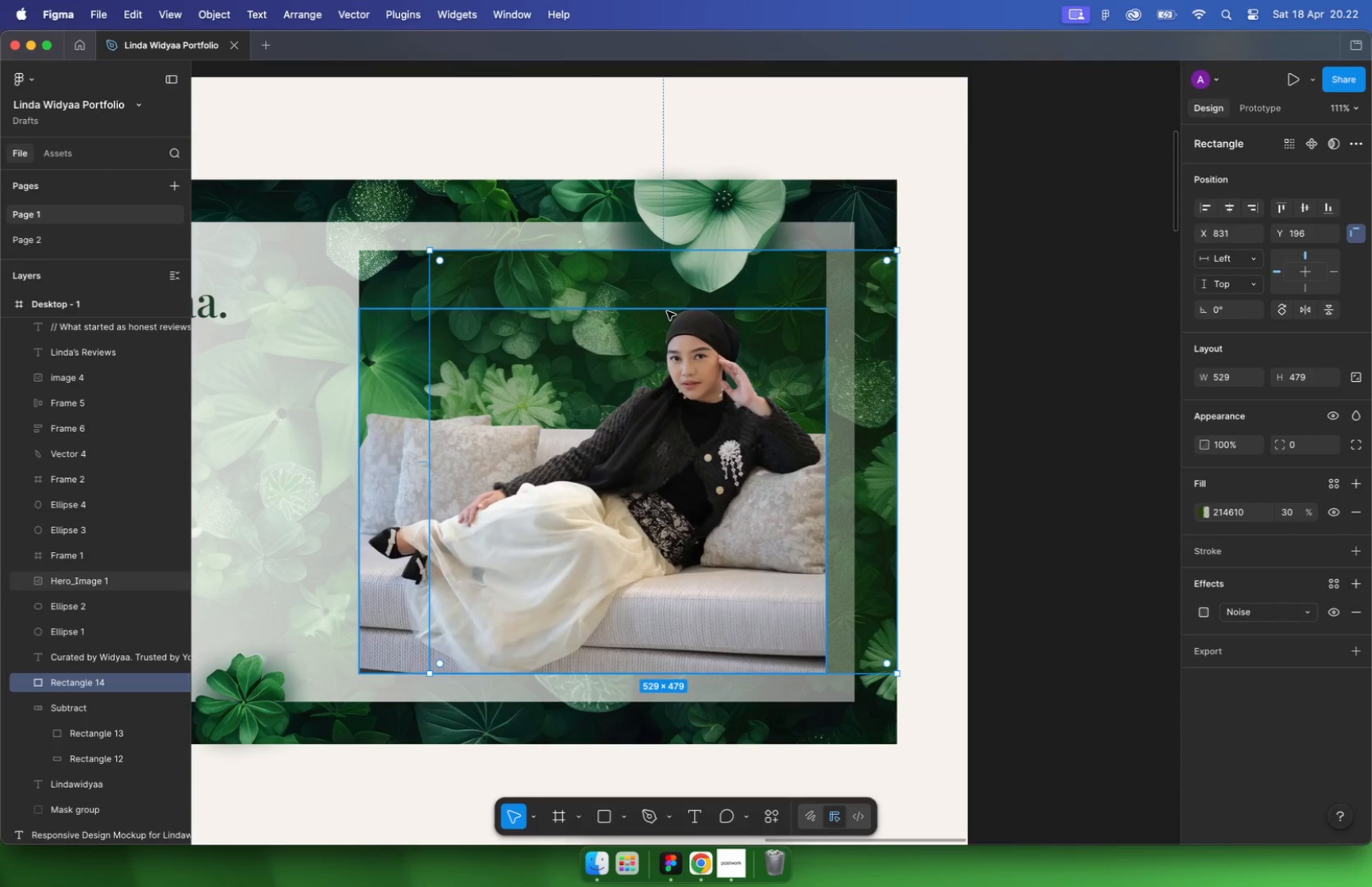 
key(Meta+Z)
 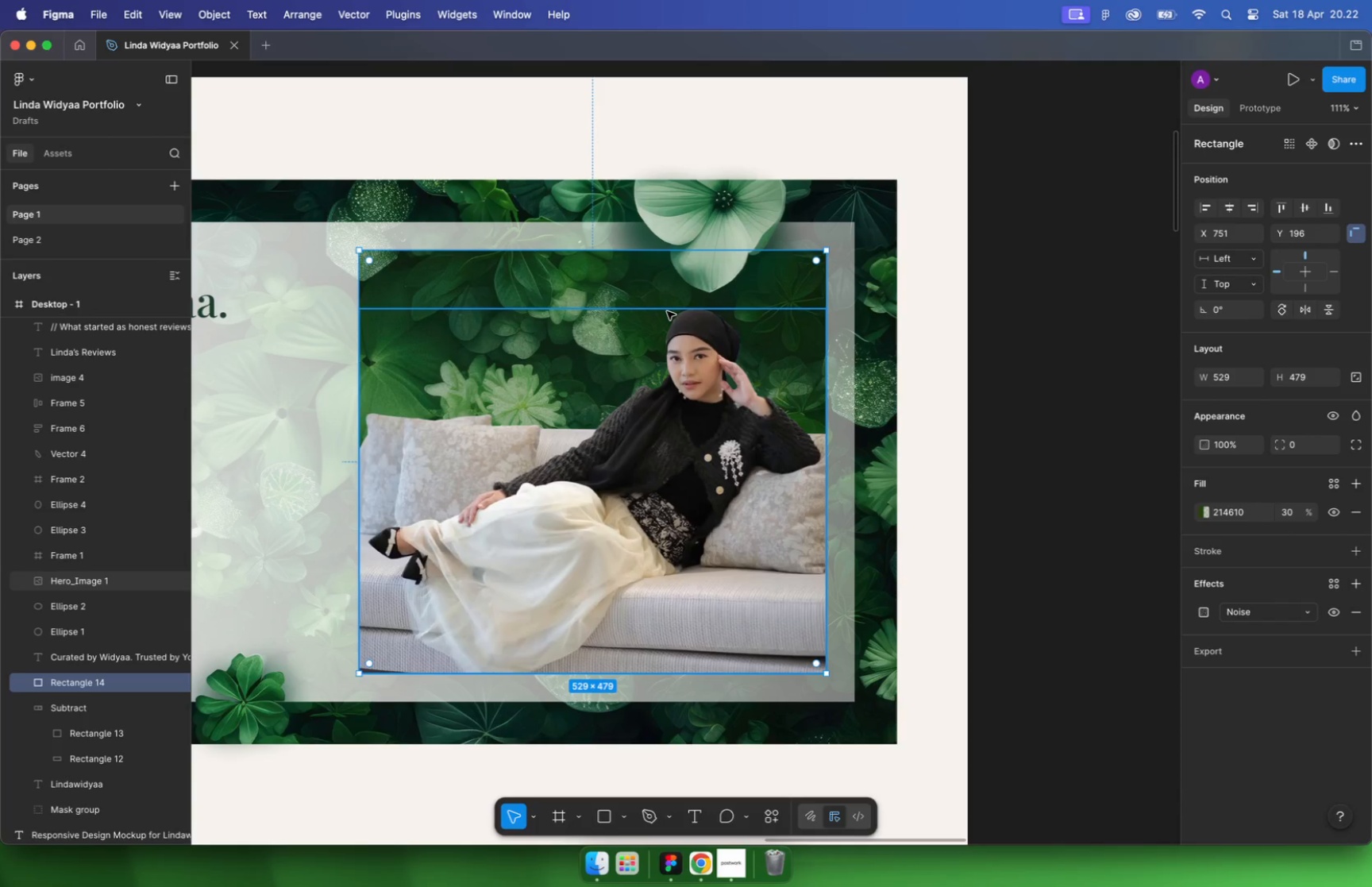 
hold_key(key=CommandLeft, duration=0.69)
 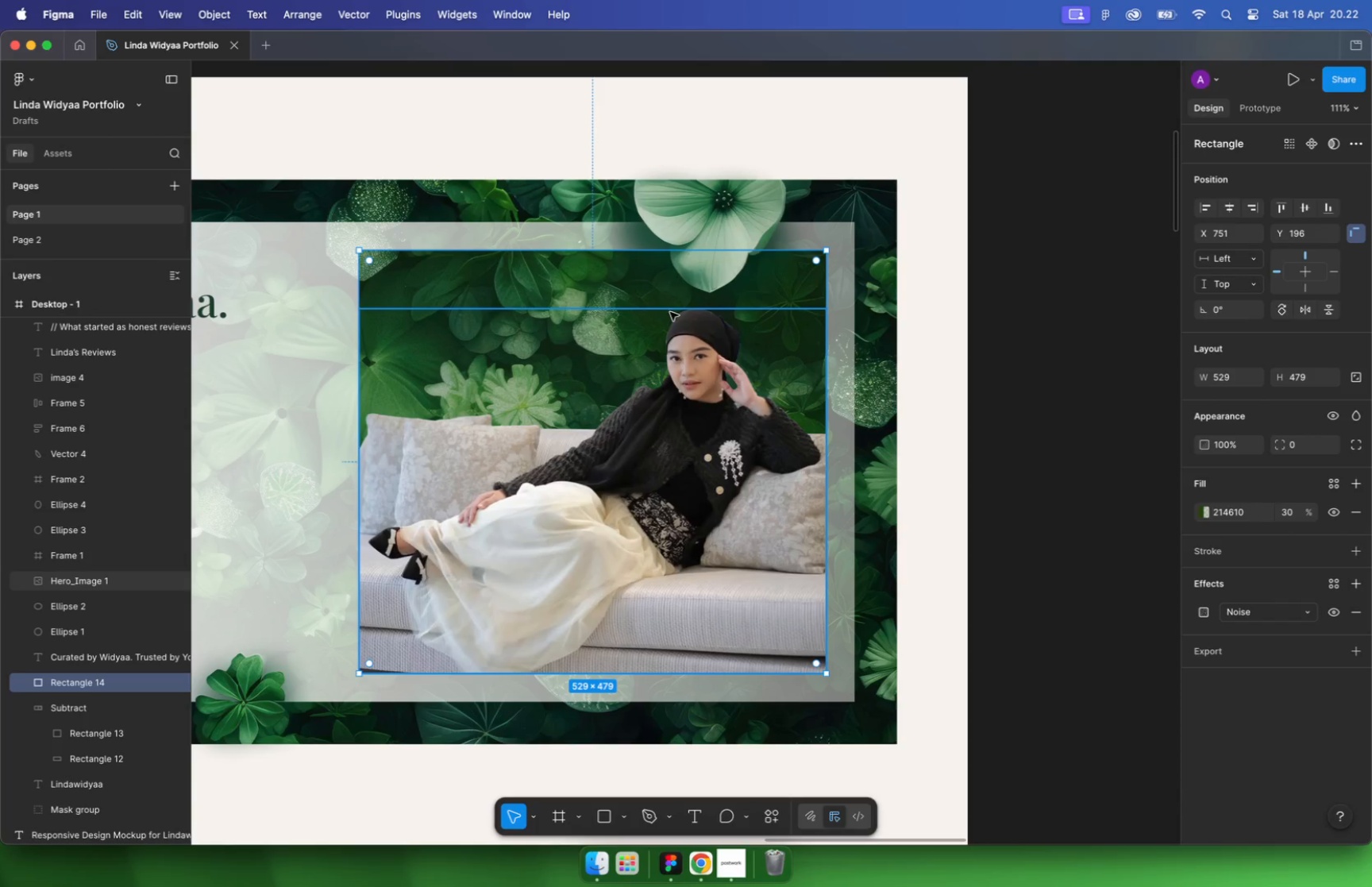 
left_click_drag(start_coordinate=[445, 287], to_coordinate=[593, 298])
 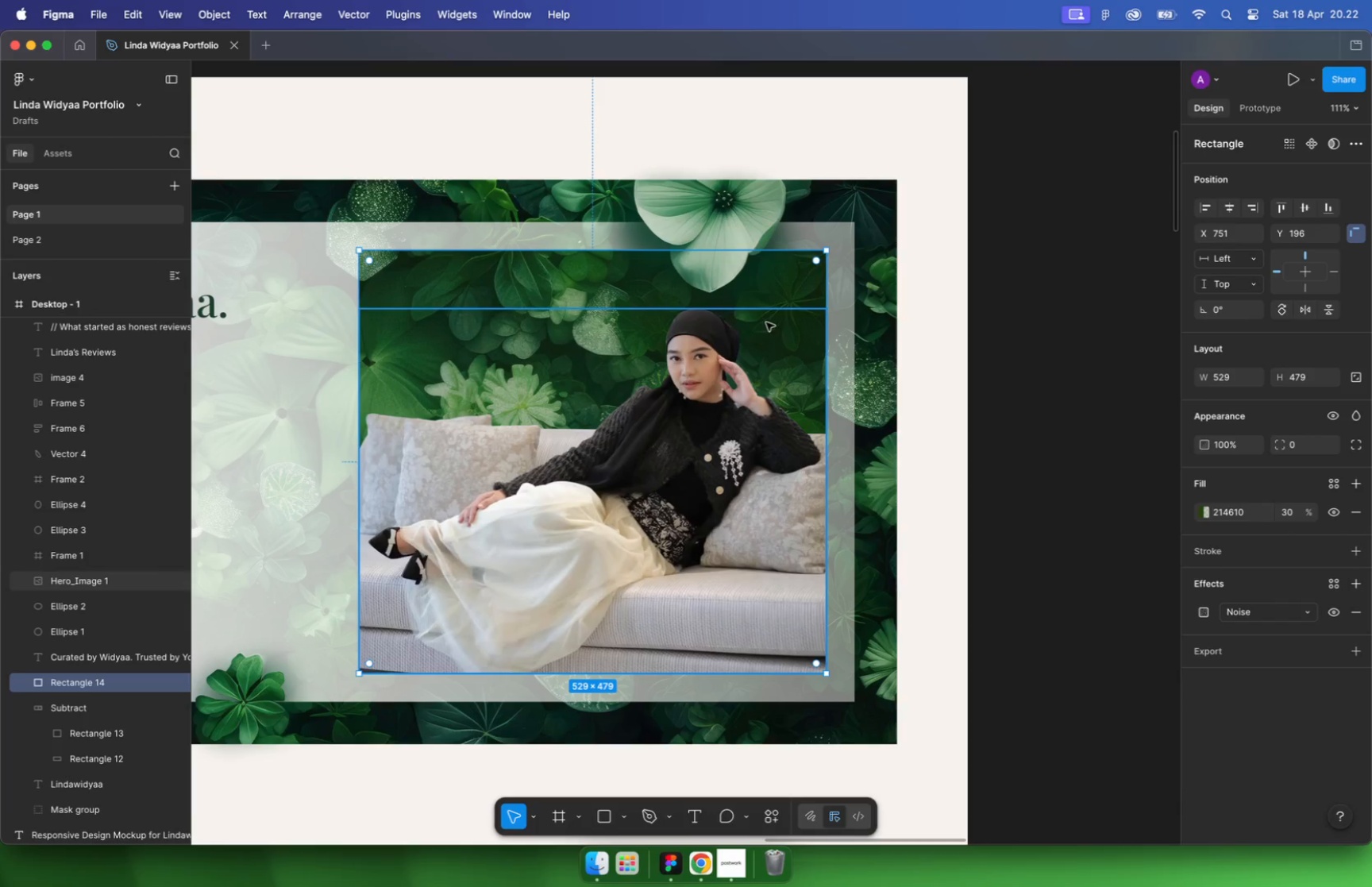 
scroll: coordinate [442, 285], scroll_direction: up, amount: 11.0
 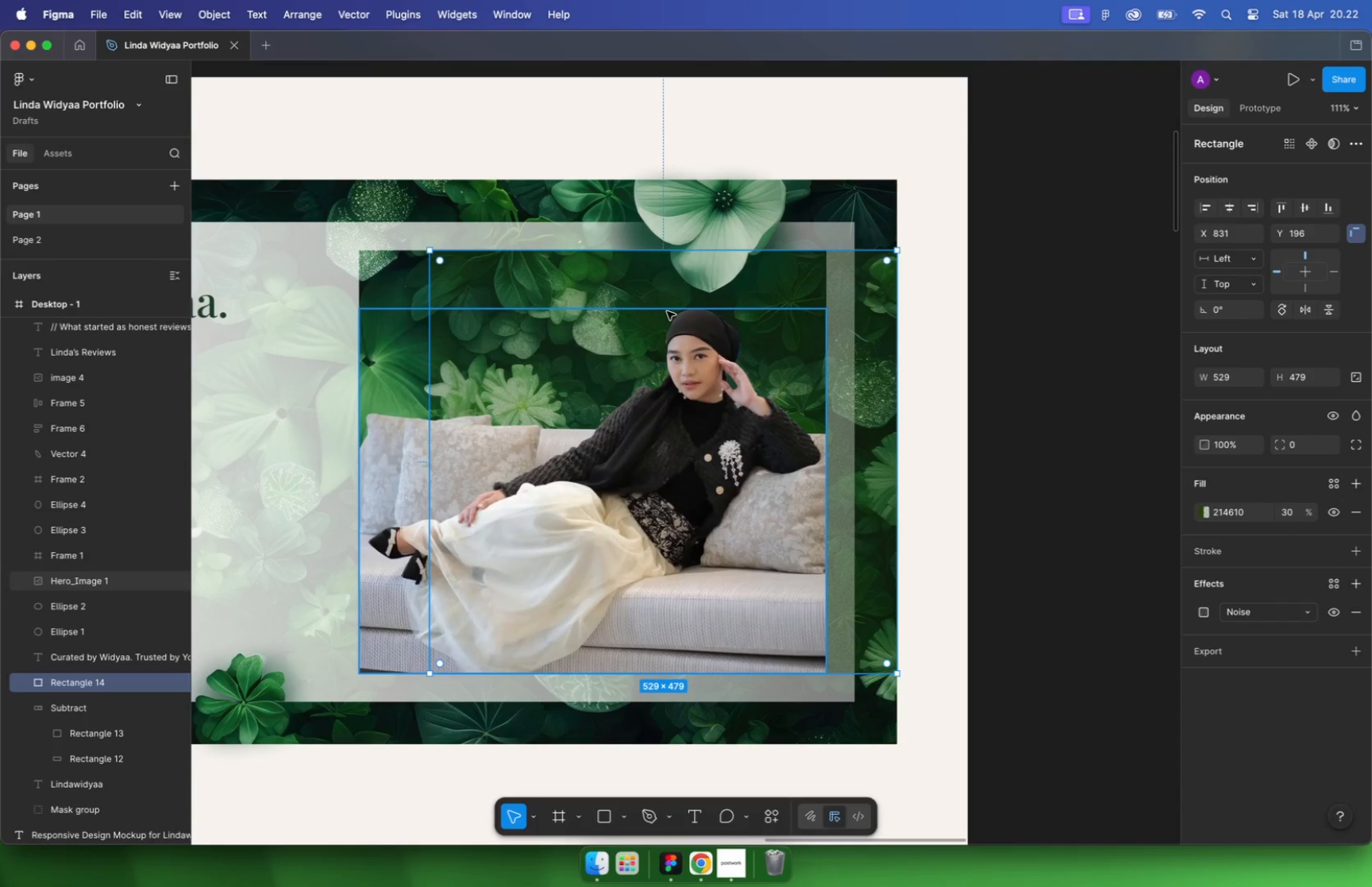 
key(Meta+Z)
 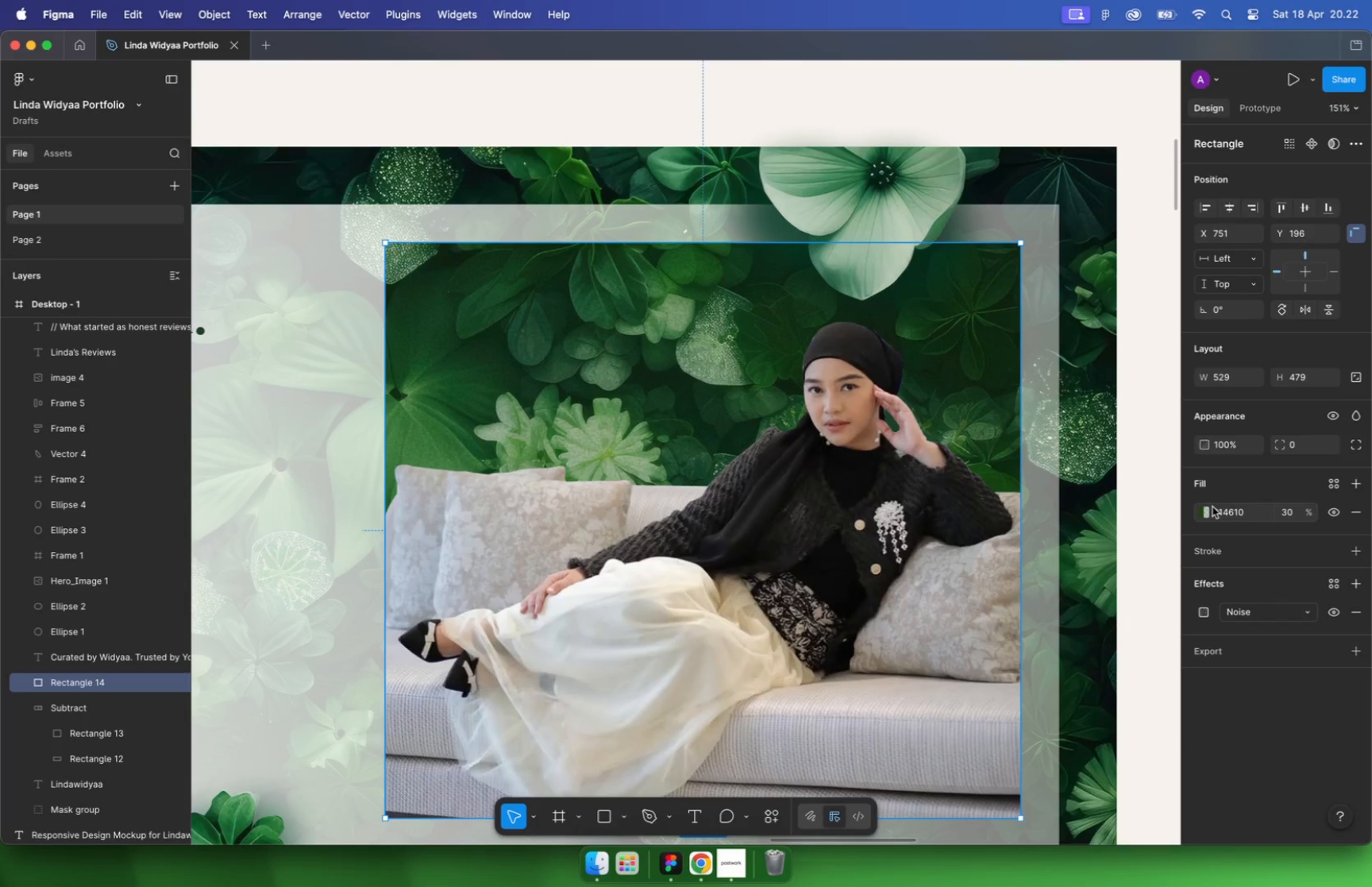 
hold_key(key=CommandLeft, duration=1.22)
scroll: coordinate [602, 303], scroll_direction: down, amount: 5.0
 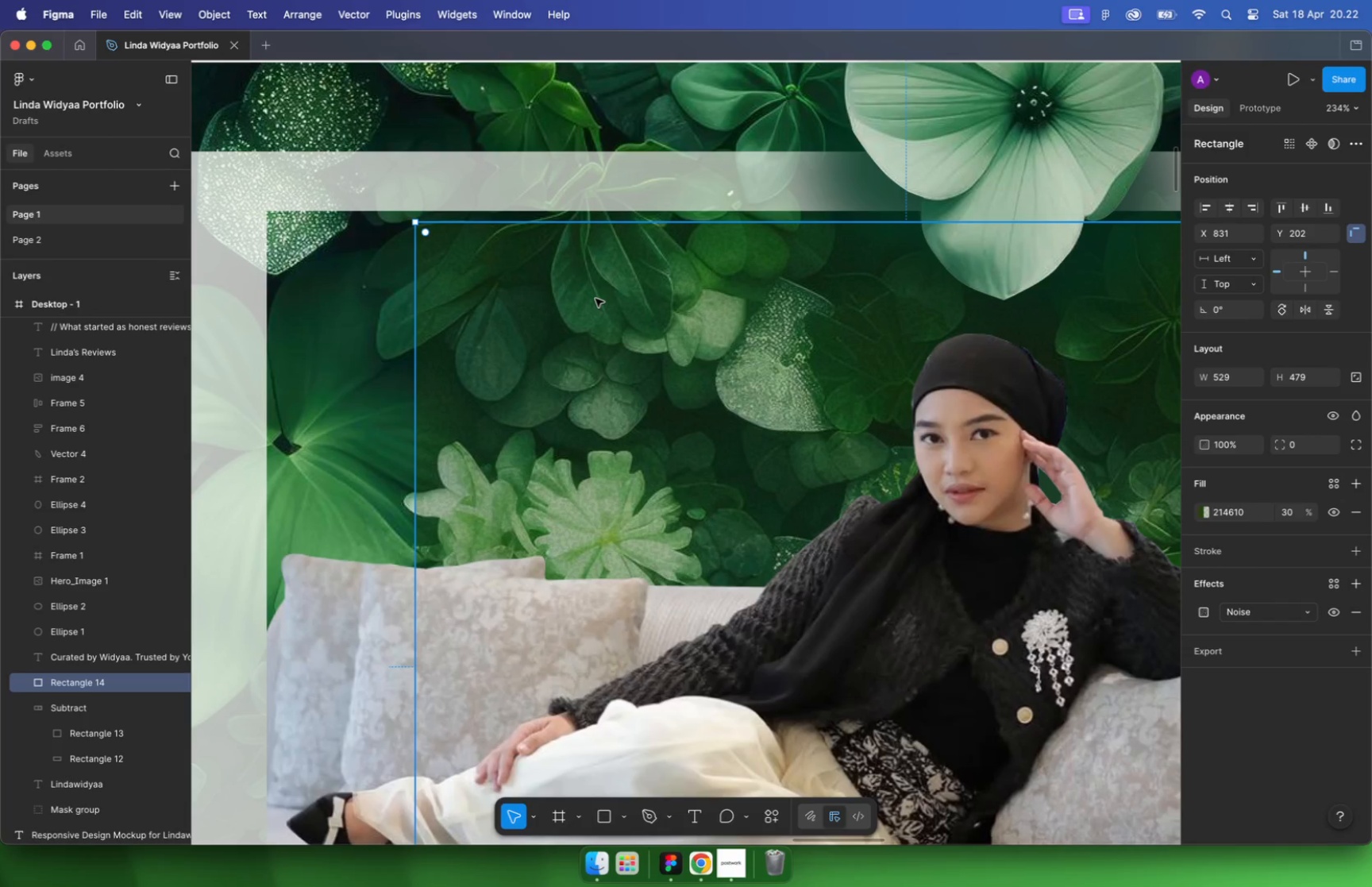 
left_click([1203, 614])
 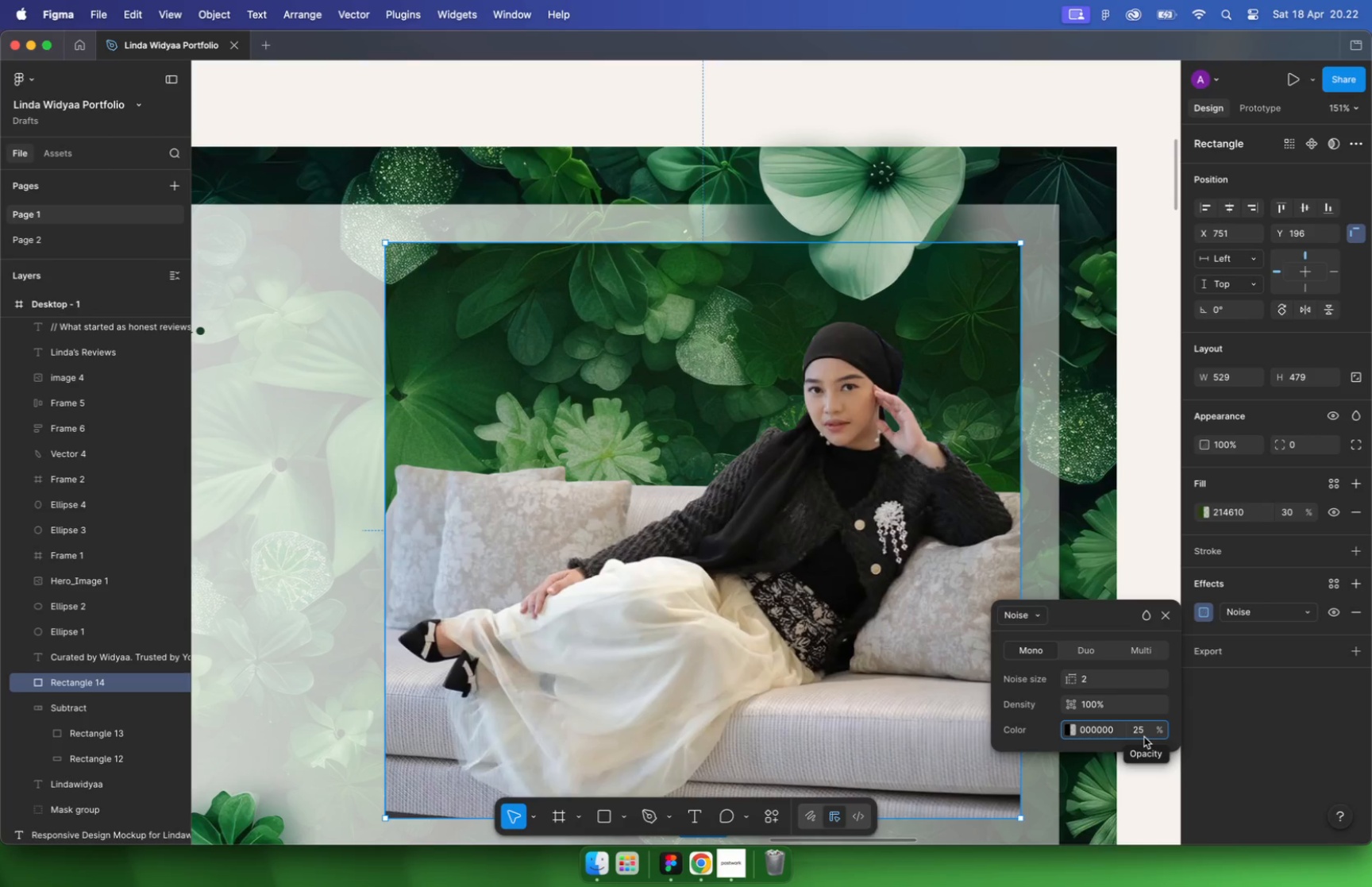 
wait(6.81)
 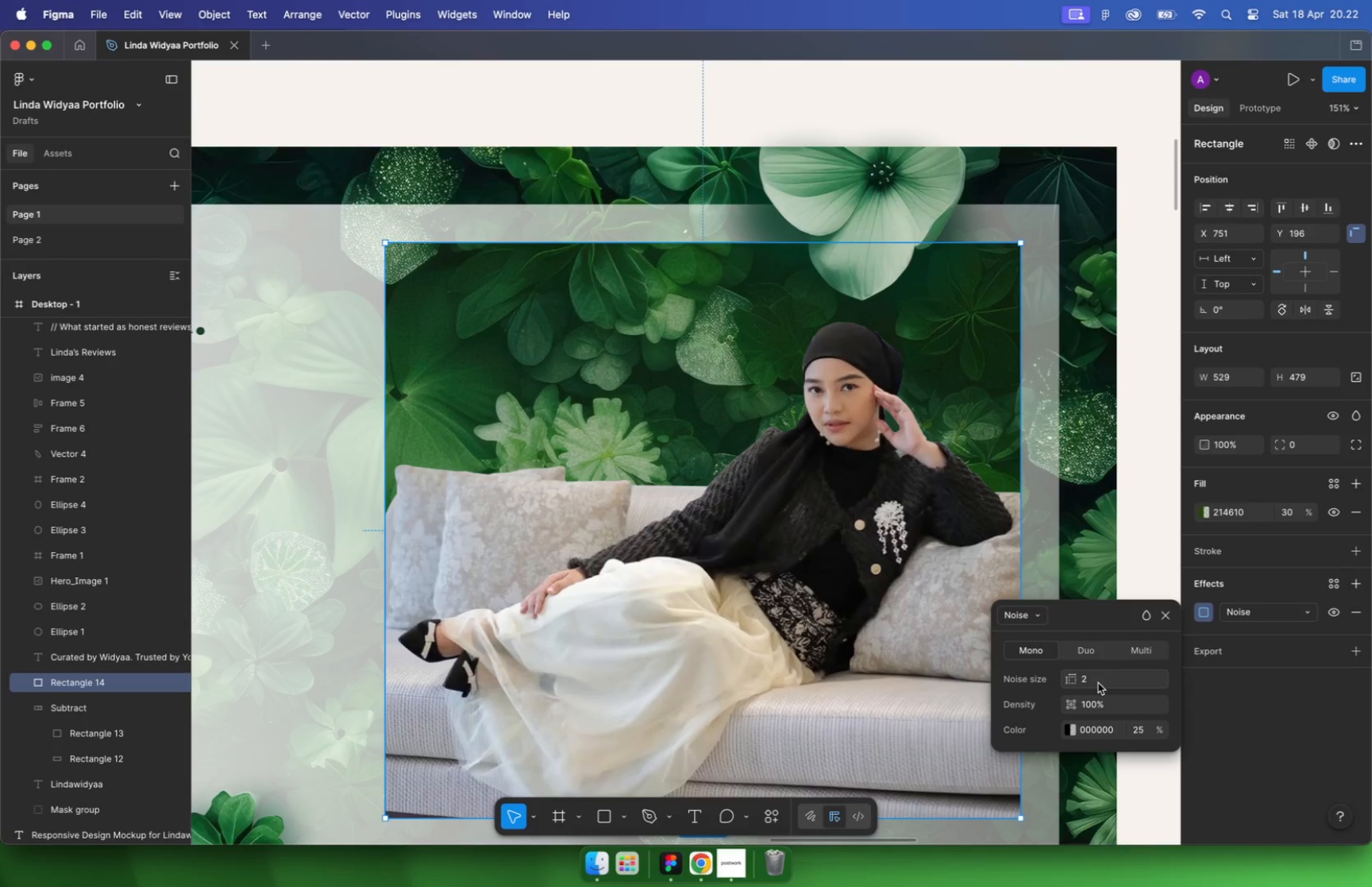 
left_click([1261, 728])
 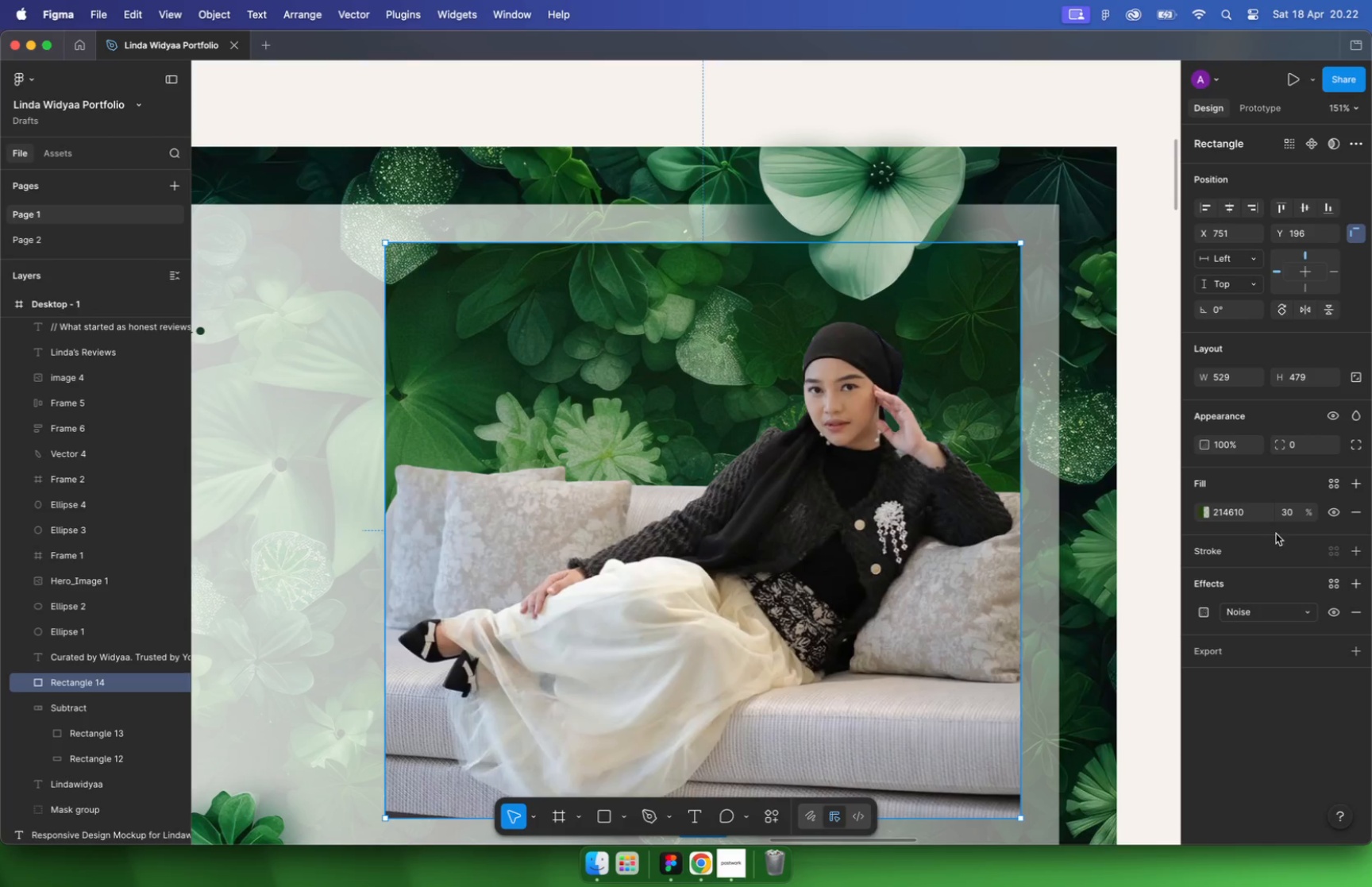 
left_click([1286, 520])
 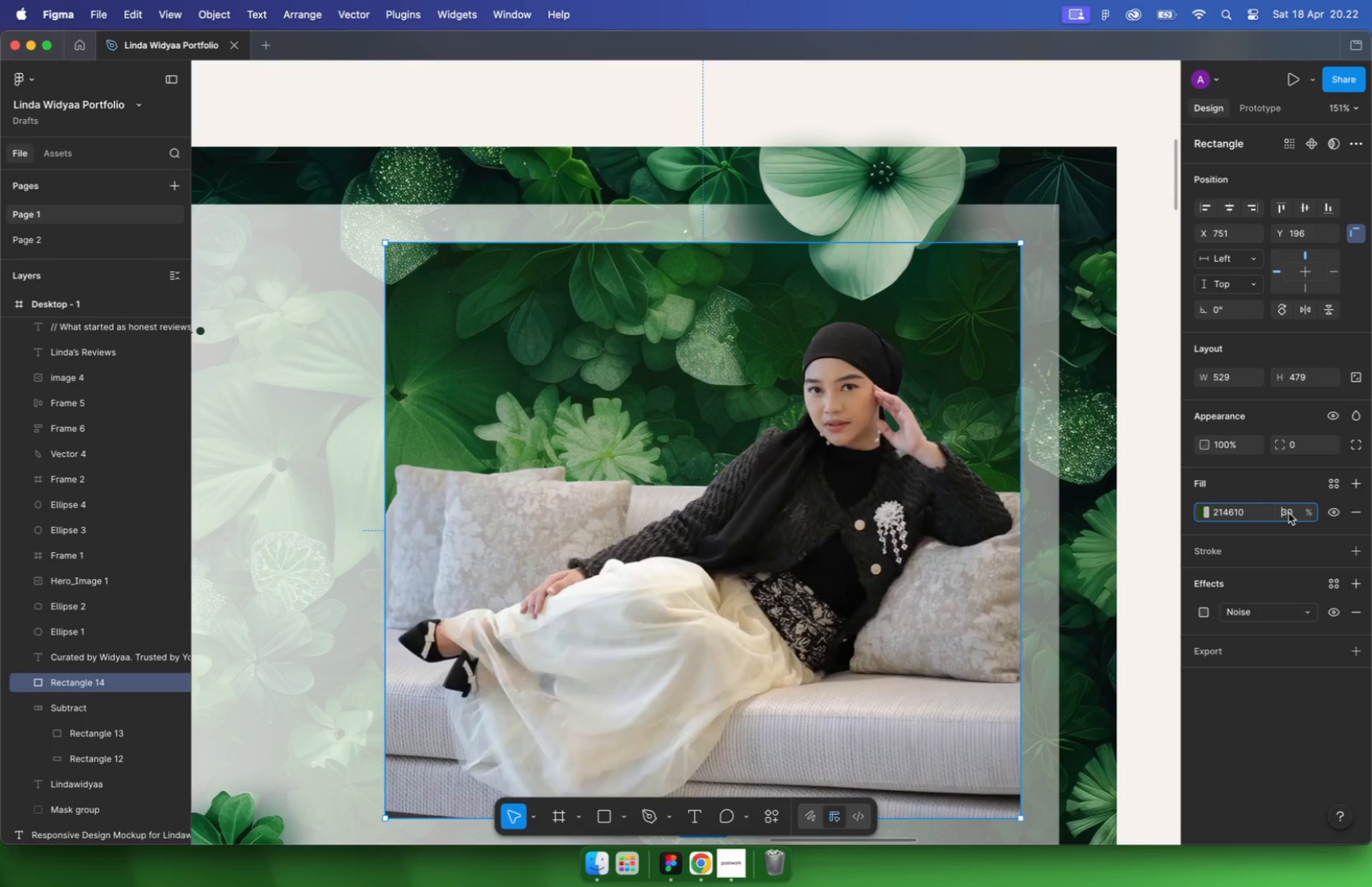 
left_click([1288, 516])
 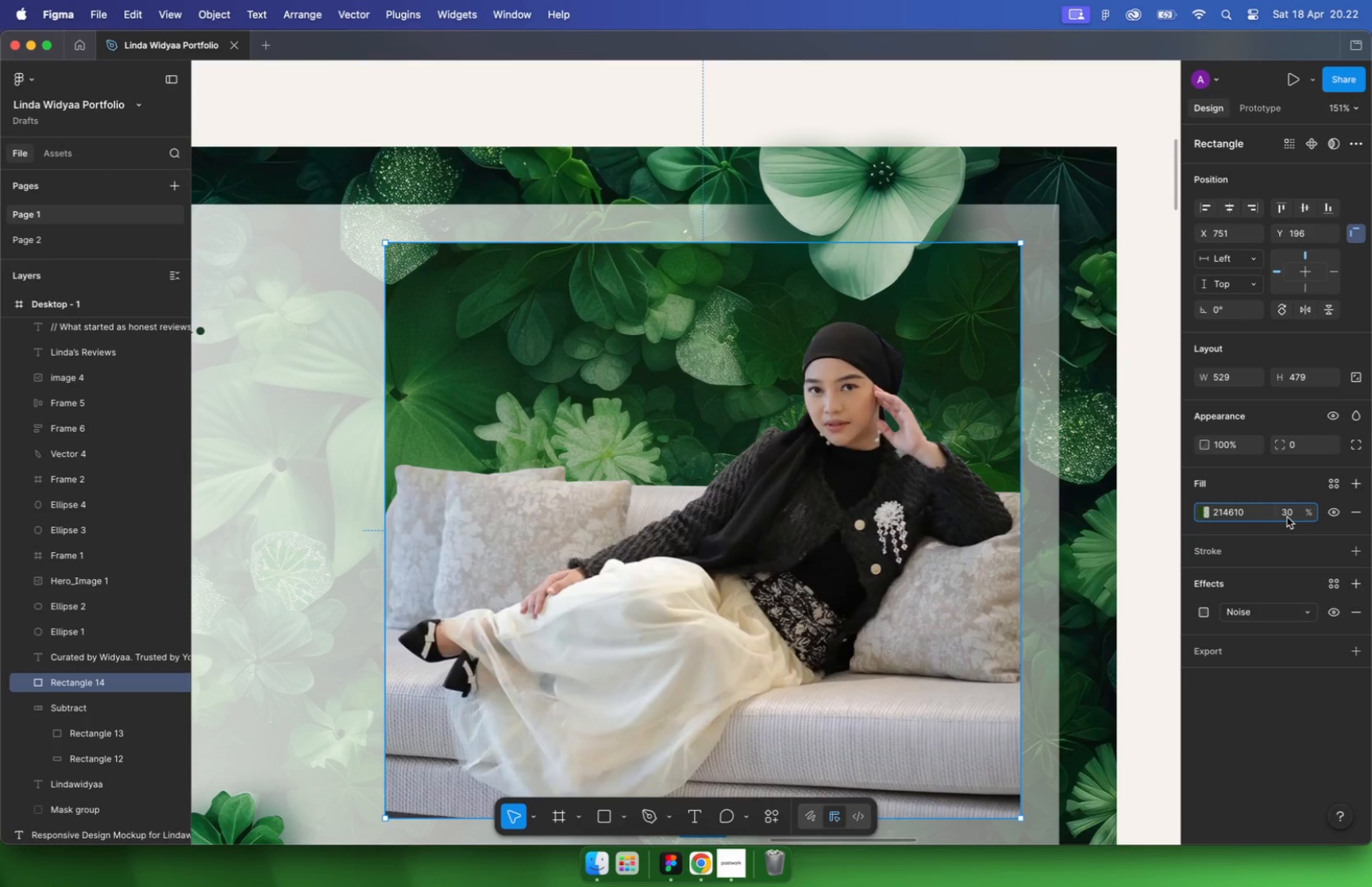 
key(Backspace)
 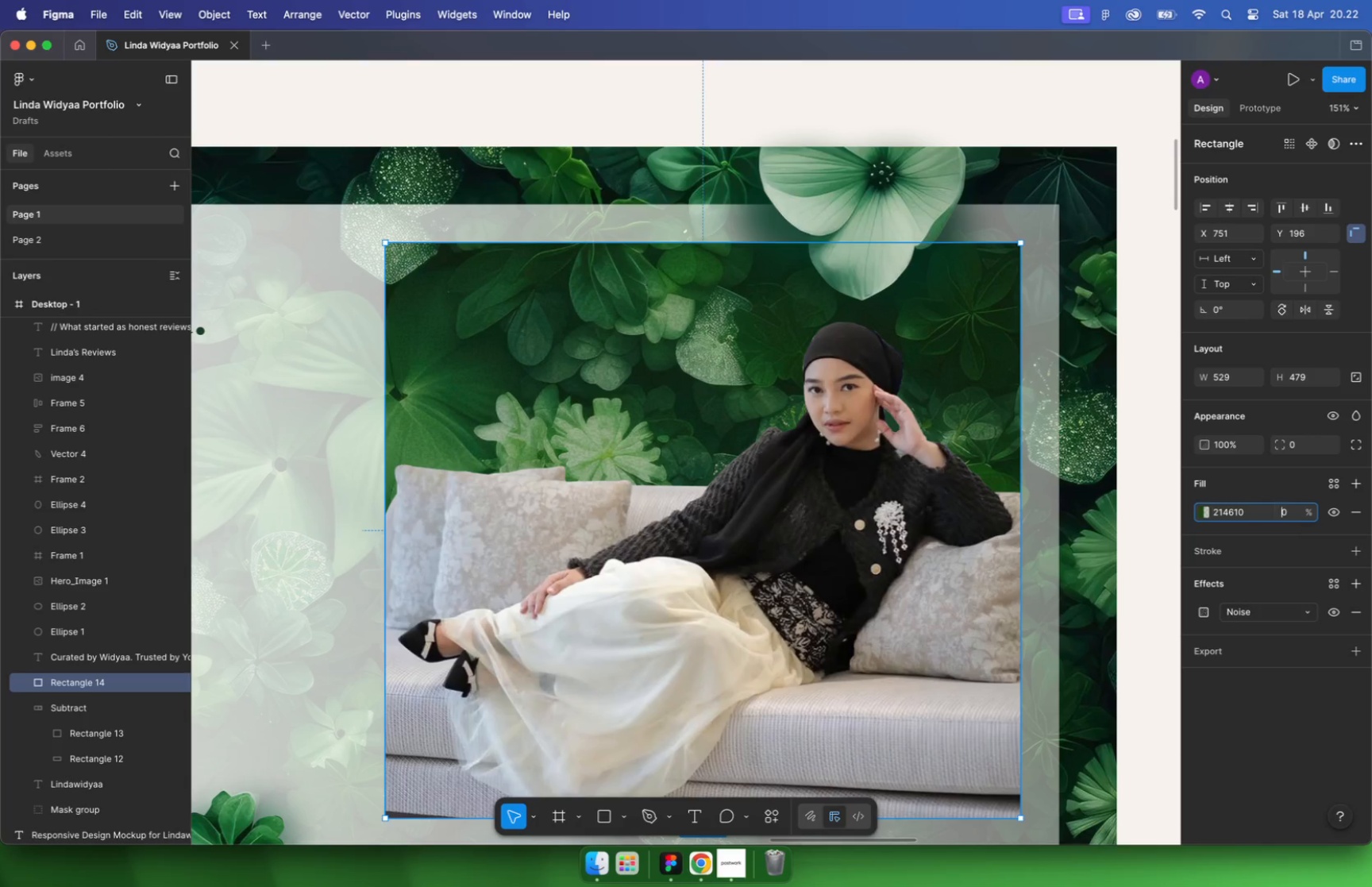 
key(4)
 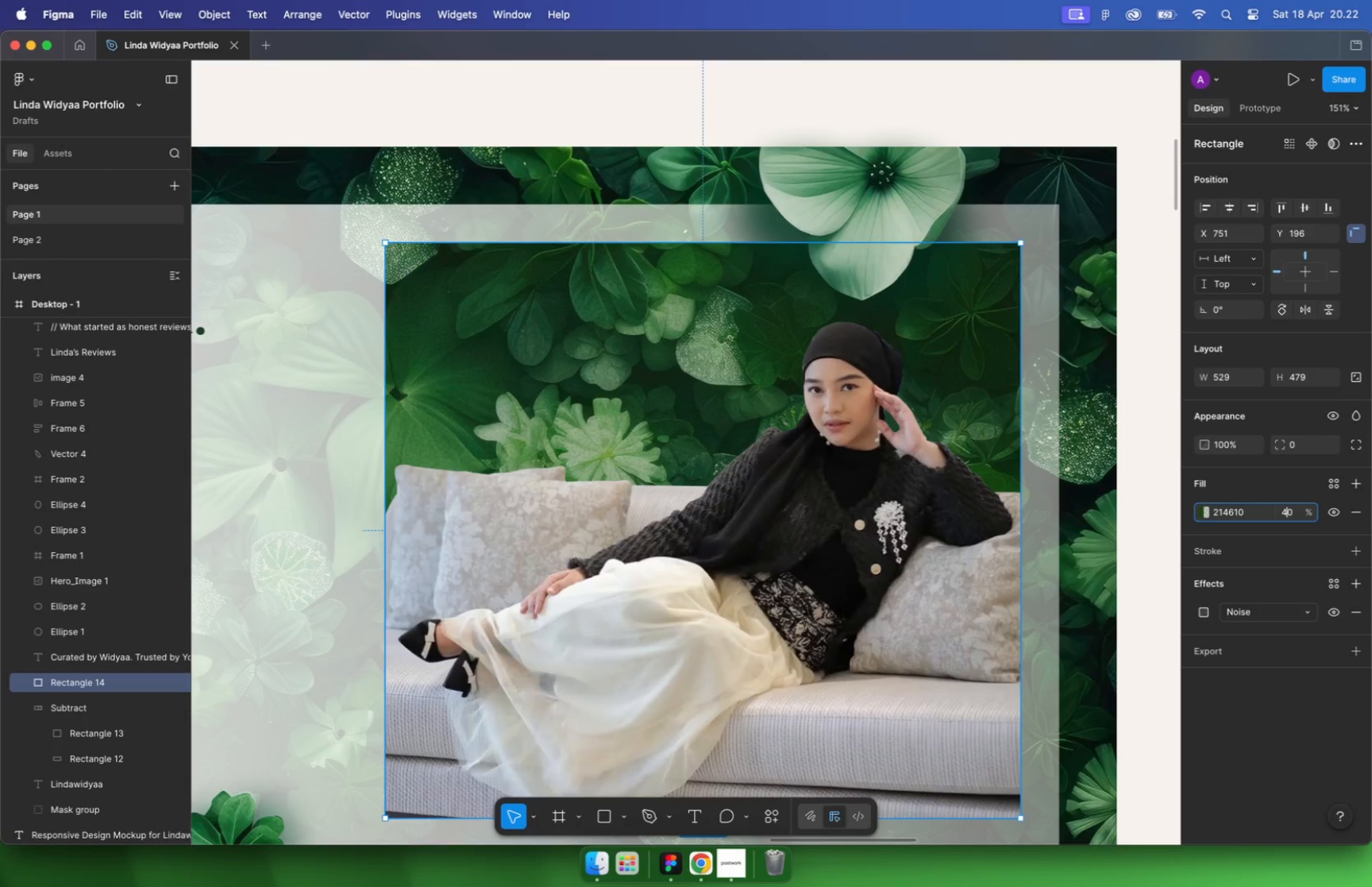 
key(Enter)
 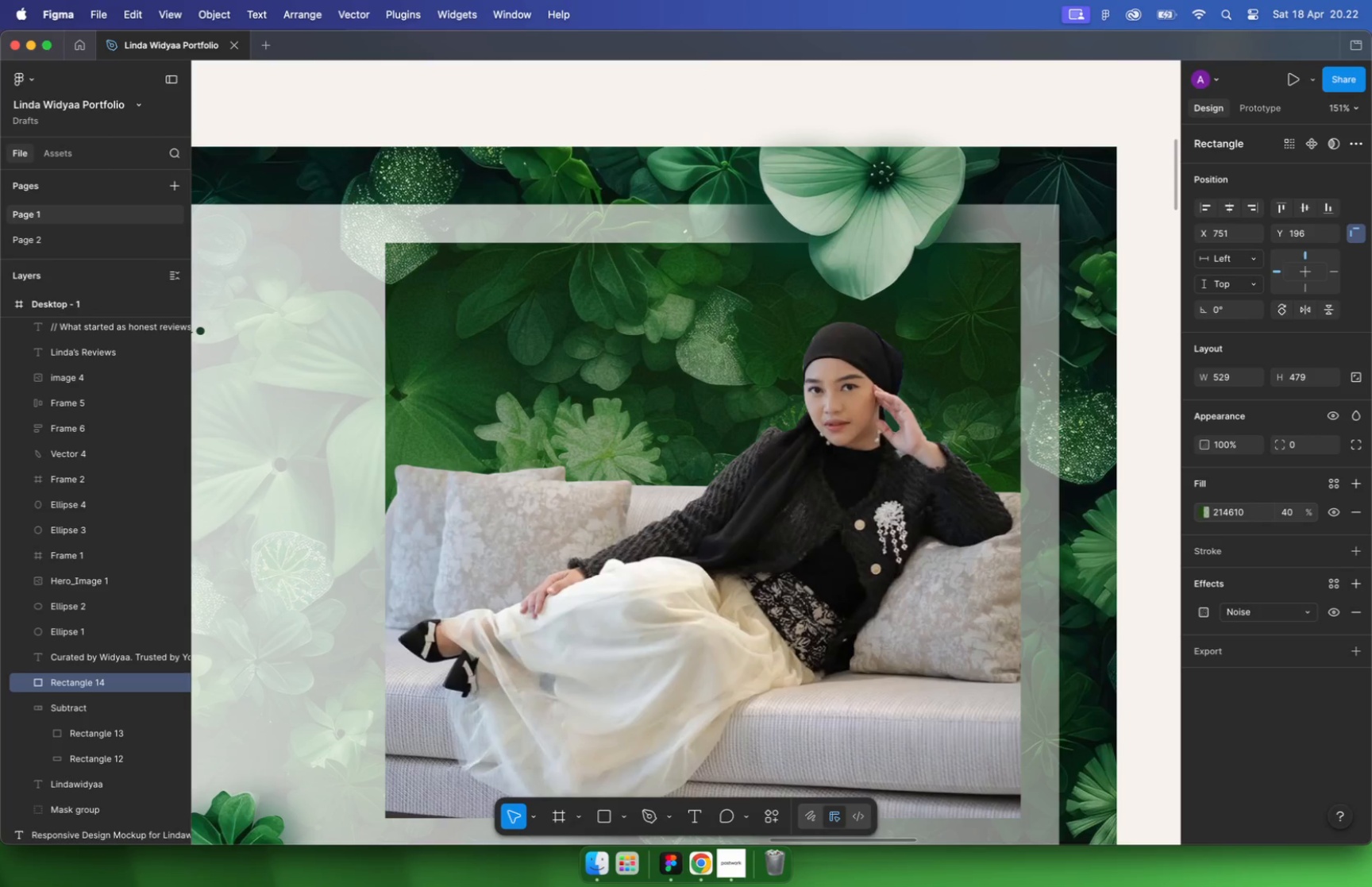 
hold_key(key=CommandLeft, duration=0.64)
scroll: coordinate [810, 411], scroll_direction: down, amount: 31.0
 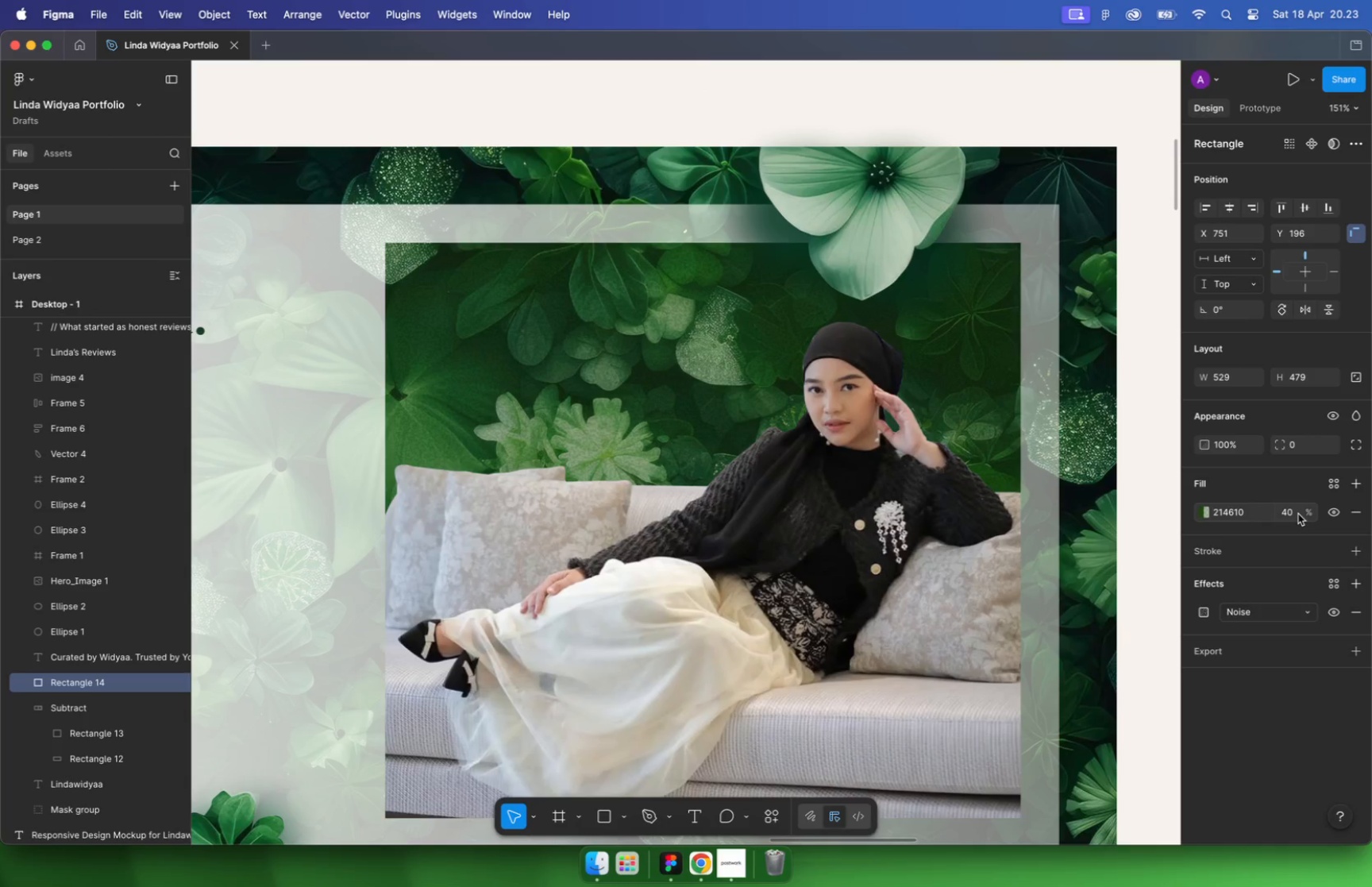 
hold_key(key=CommandLeft, duration=4.91)
scroll: coordinate [962, 363], scroll_direction: up, amount: 4.0
 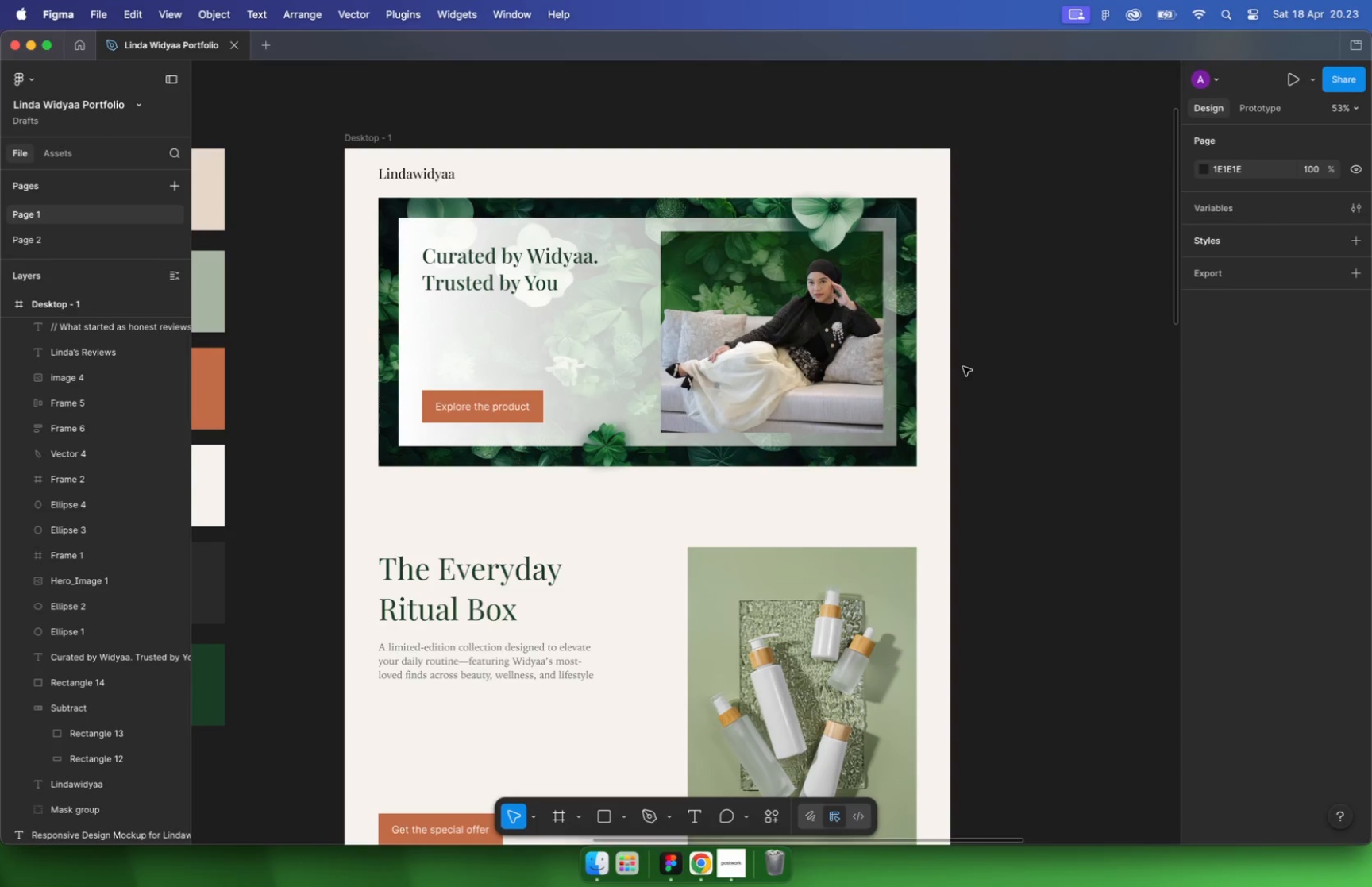 
scroll: coordinate [962, 361], scroll_direction: down, amount: 5.0
 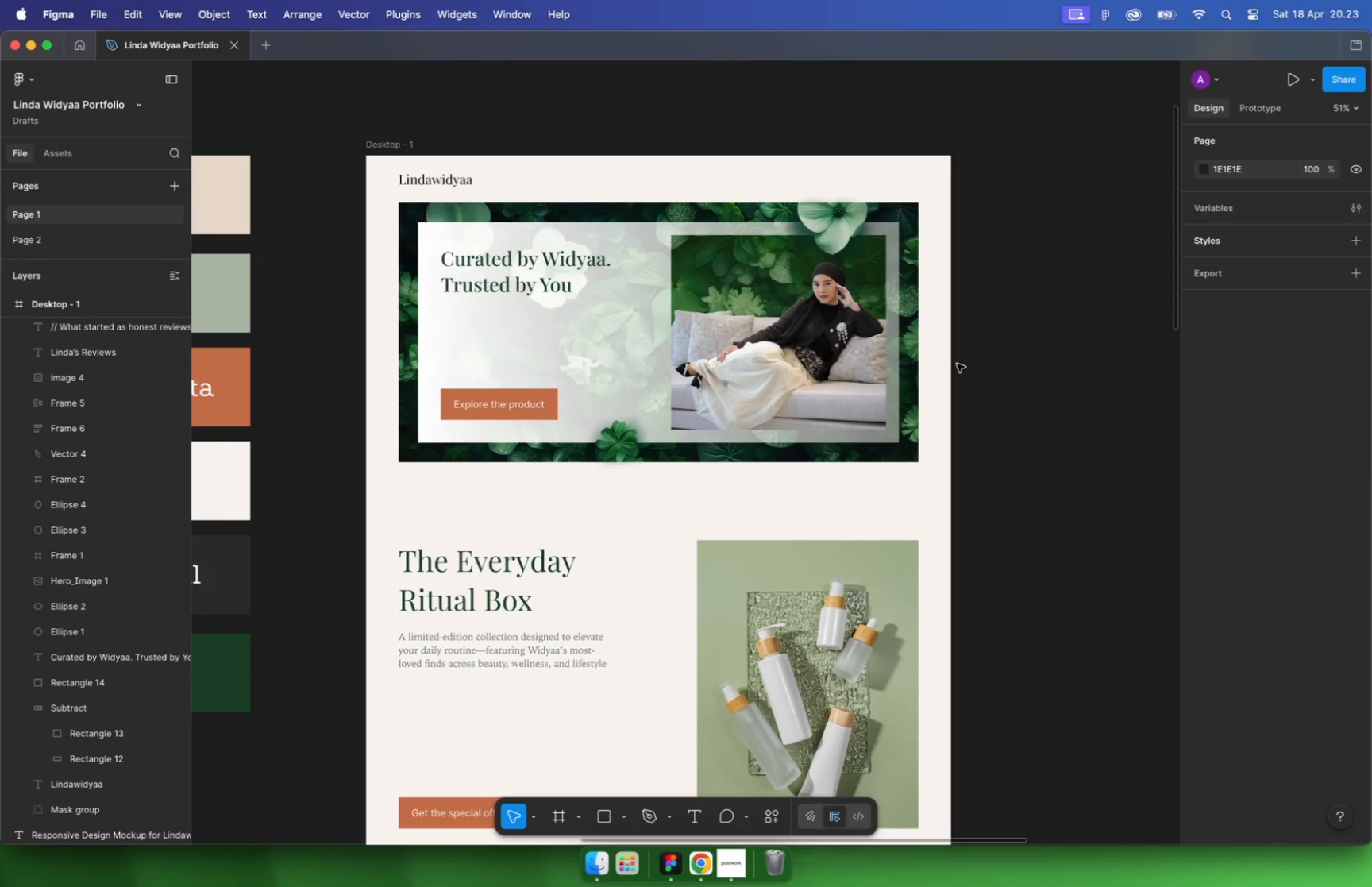 
hold_key(key=CommandLeft, duration=1.37)
scroll: coordinate [675, 299], scroll_direction: up, amount: 4.0
 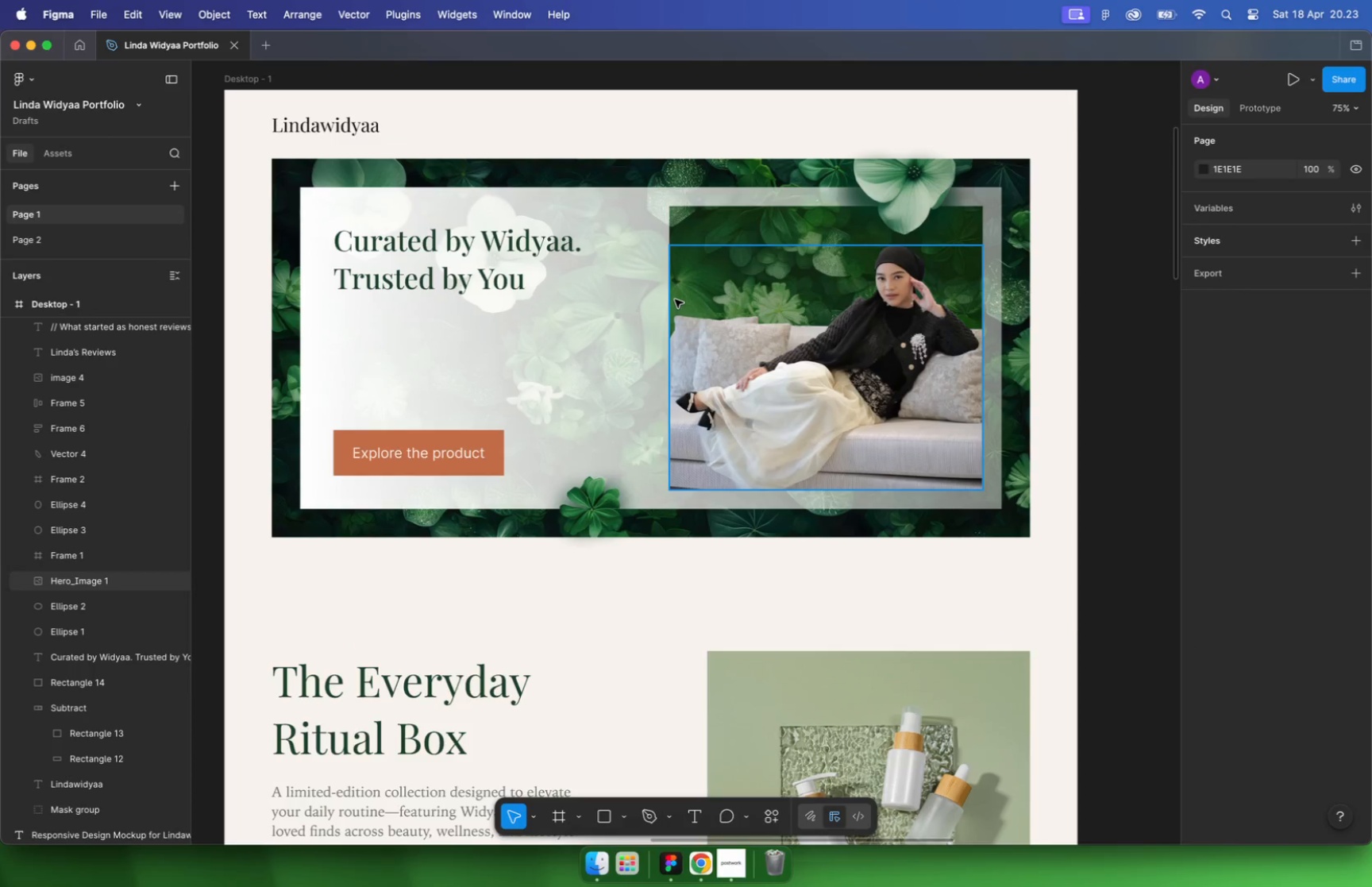 
left_click([645, 319])
 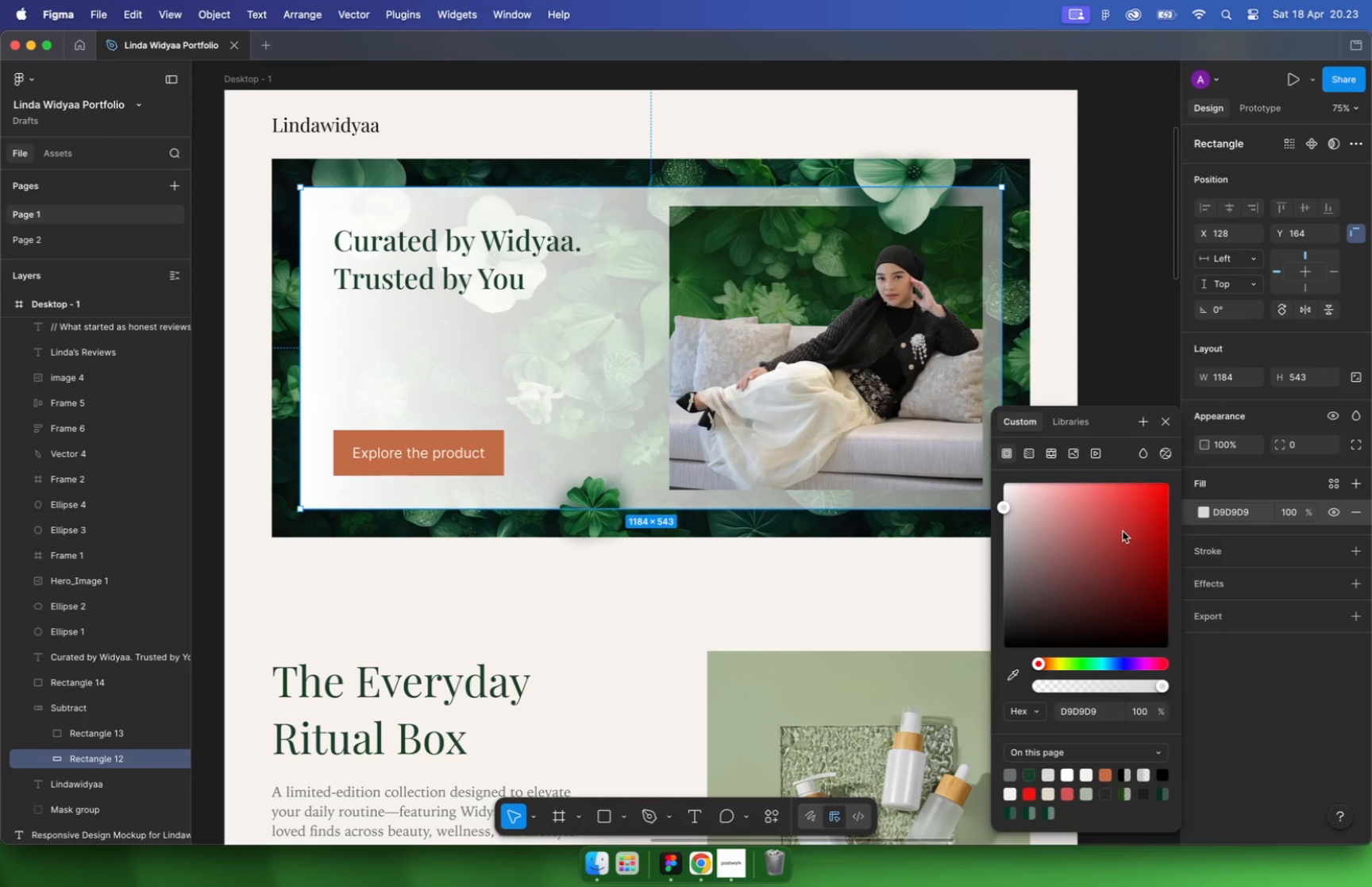 
left_click([1133, 314])
 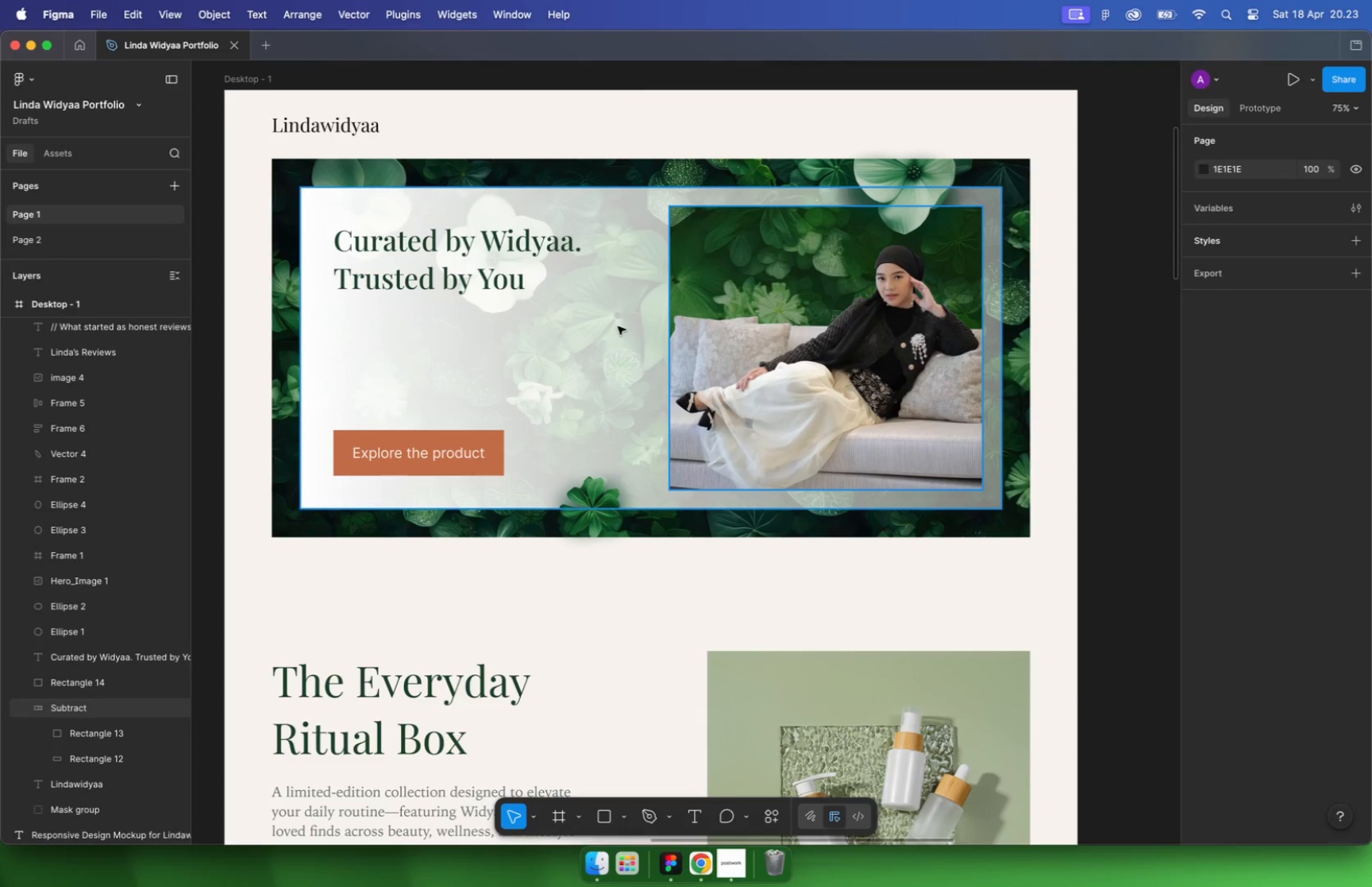 
left_click([608, 330])
 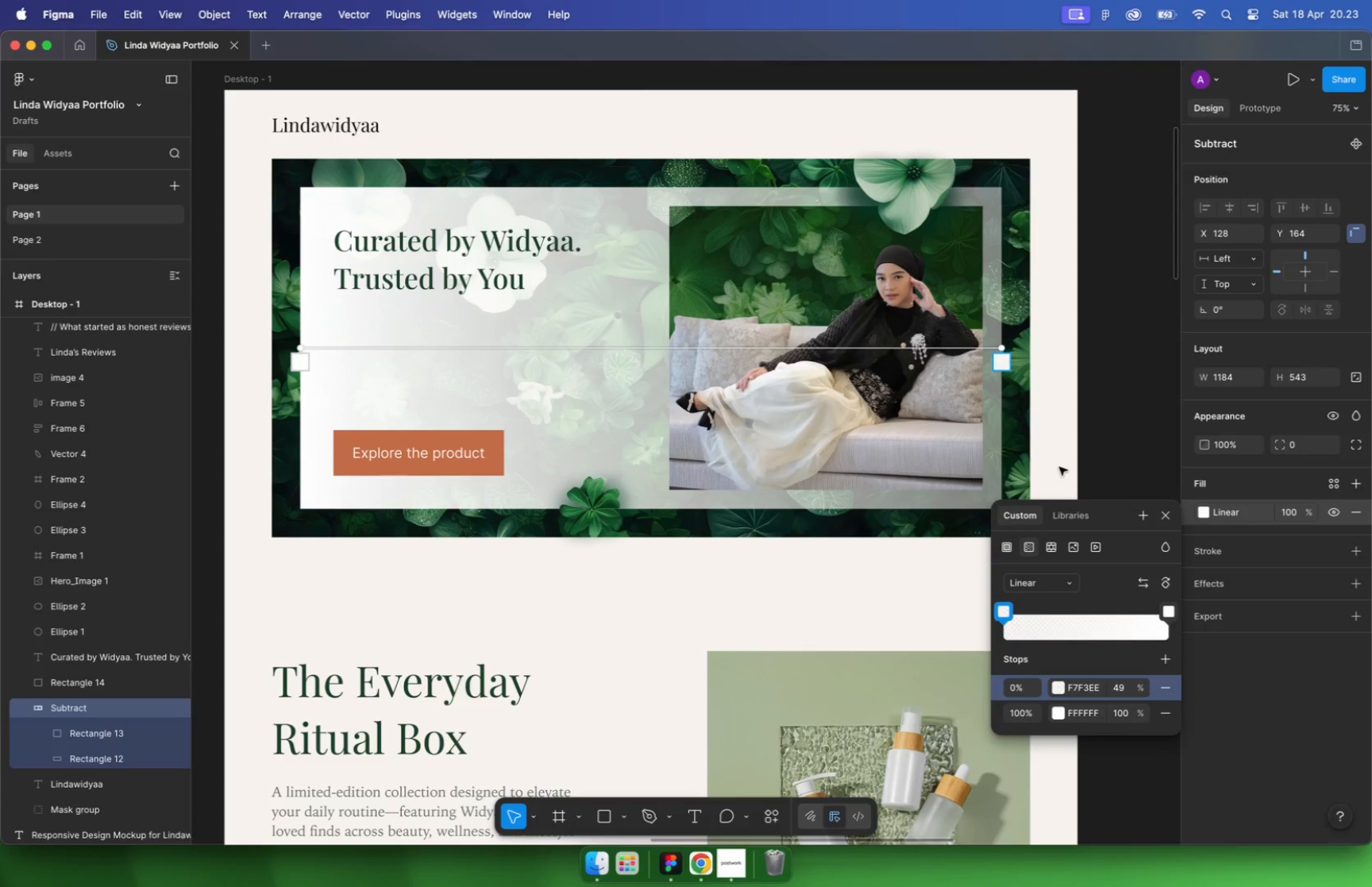 
left_click([1000, 361])
 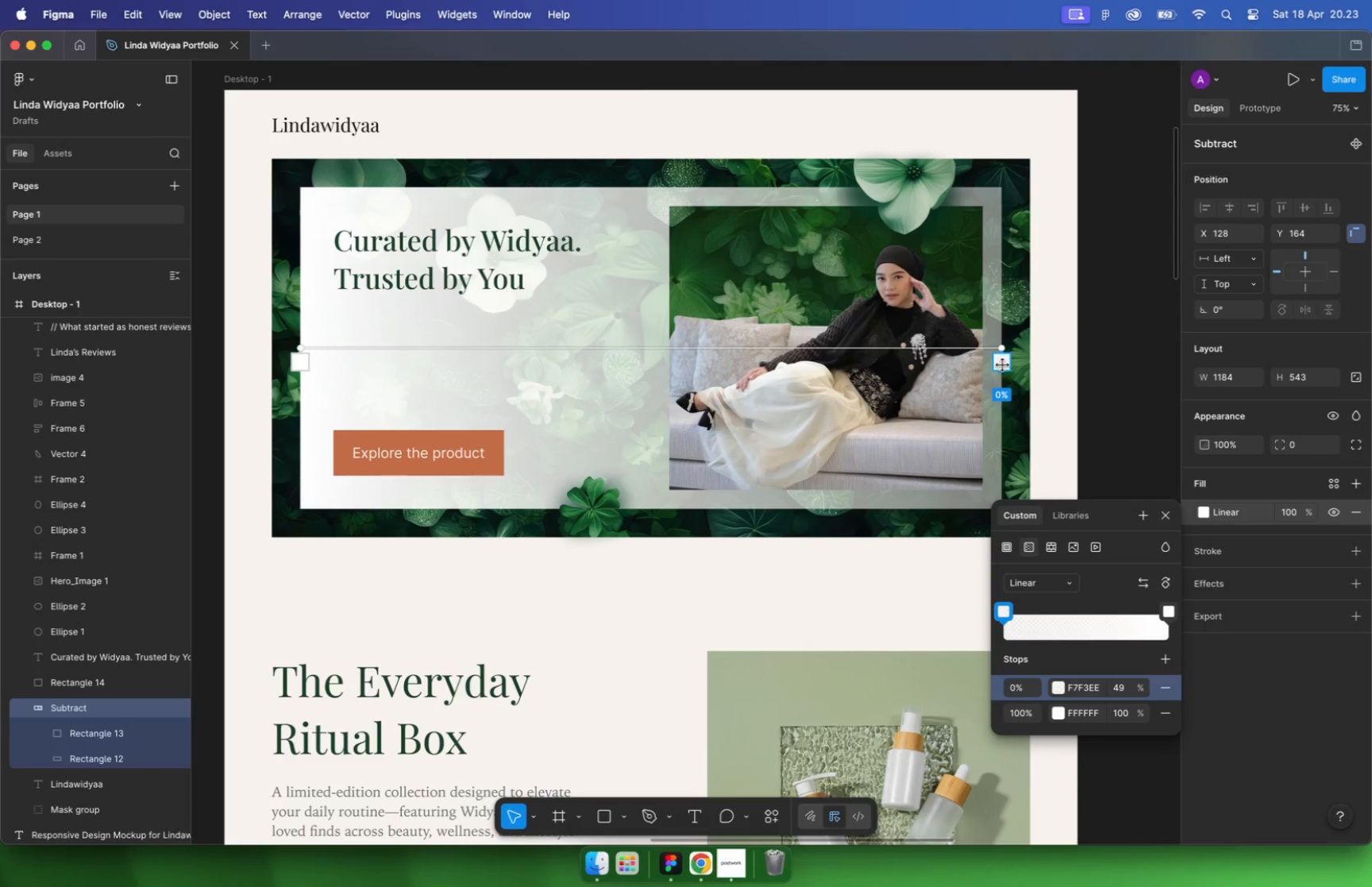 
left_click_drag(start_coordinate=[1001, 607], to_coordinate=[948, 596])
 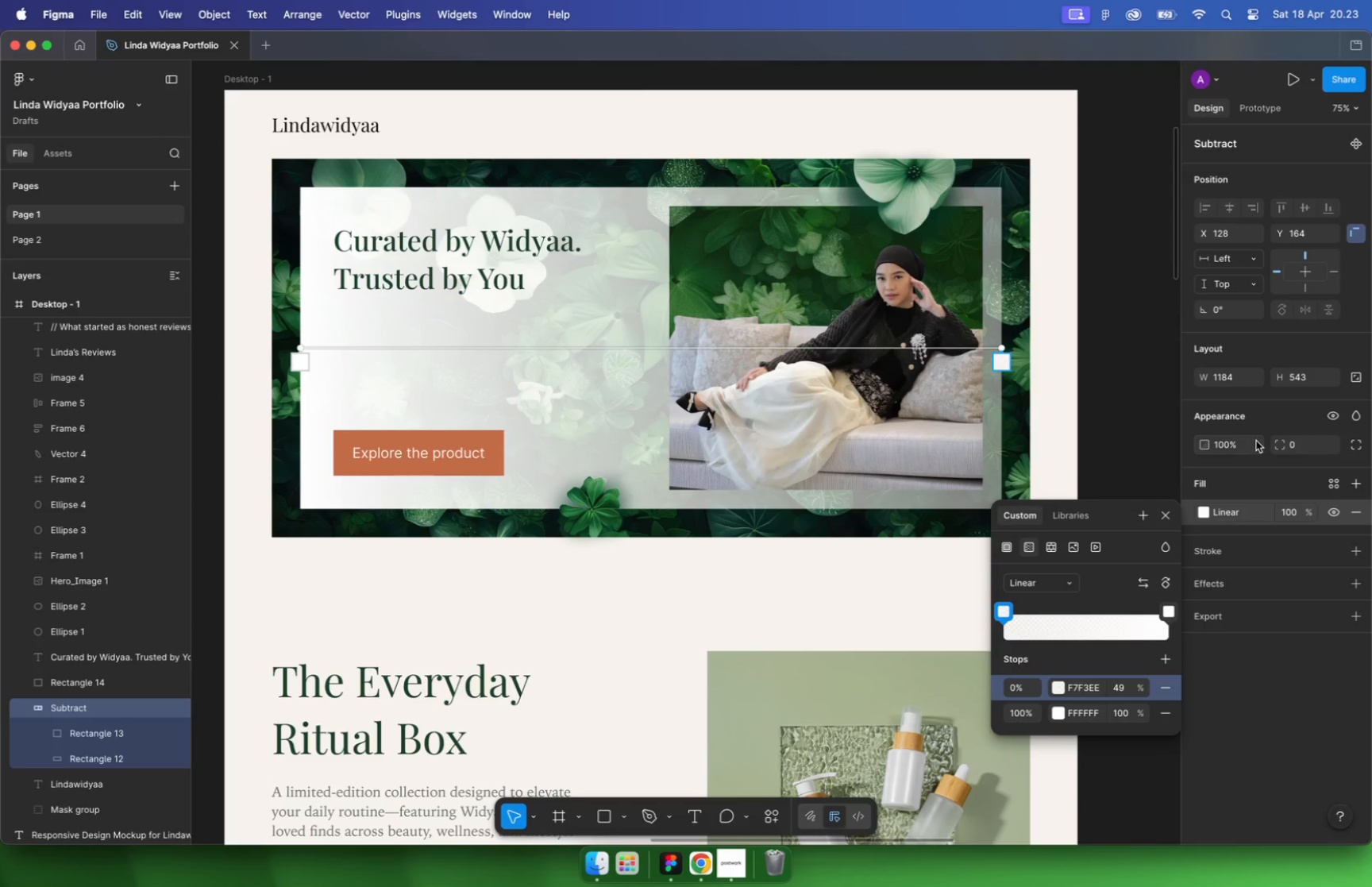 
left_click([1001, 364])
 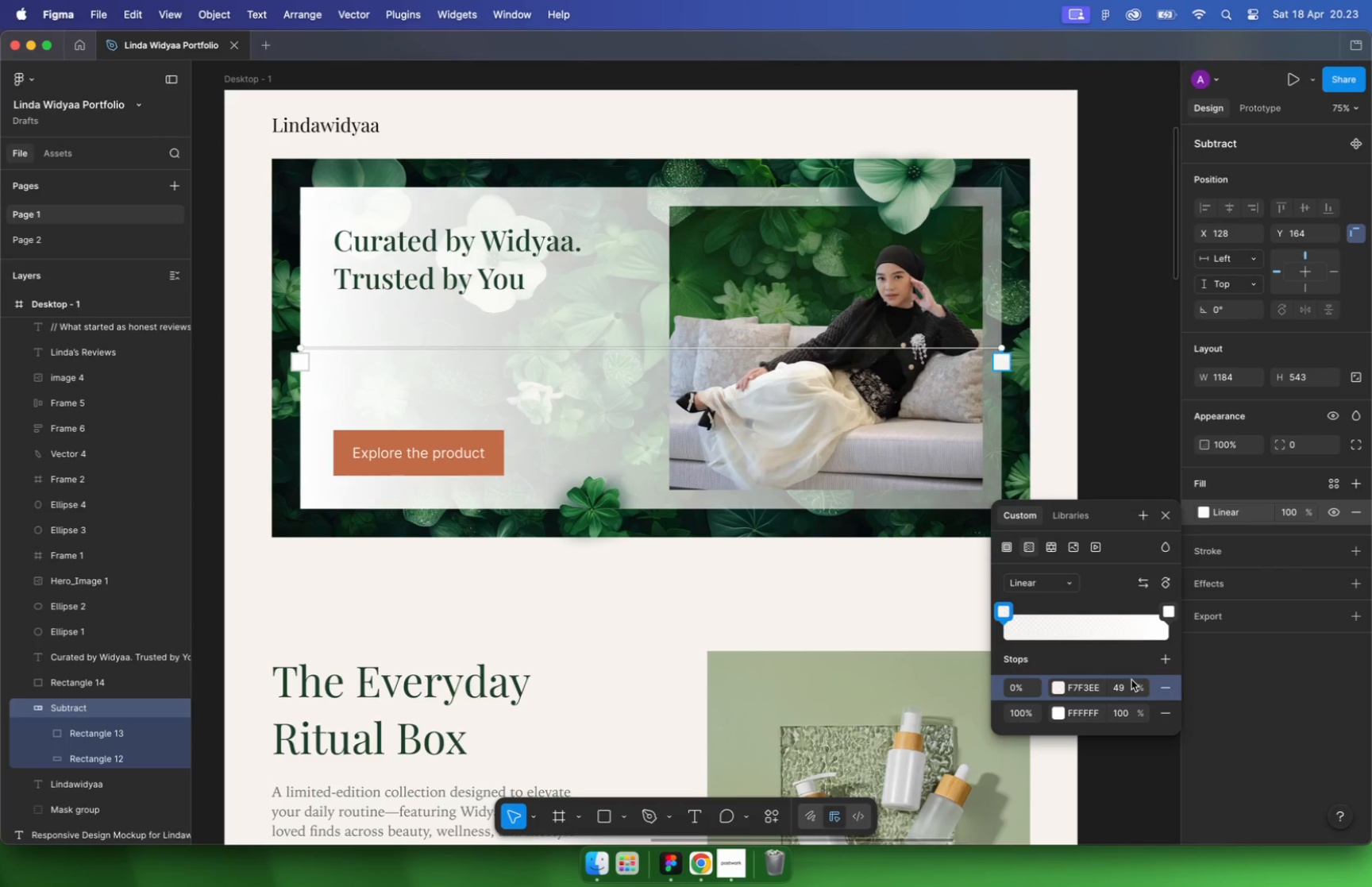 
left_click([1121, 686])
 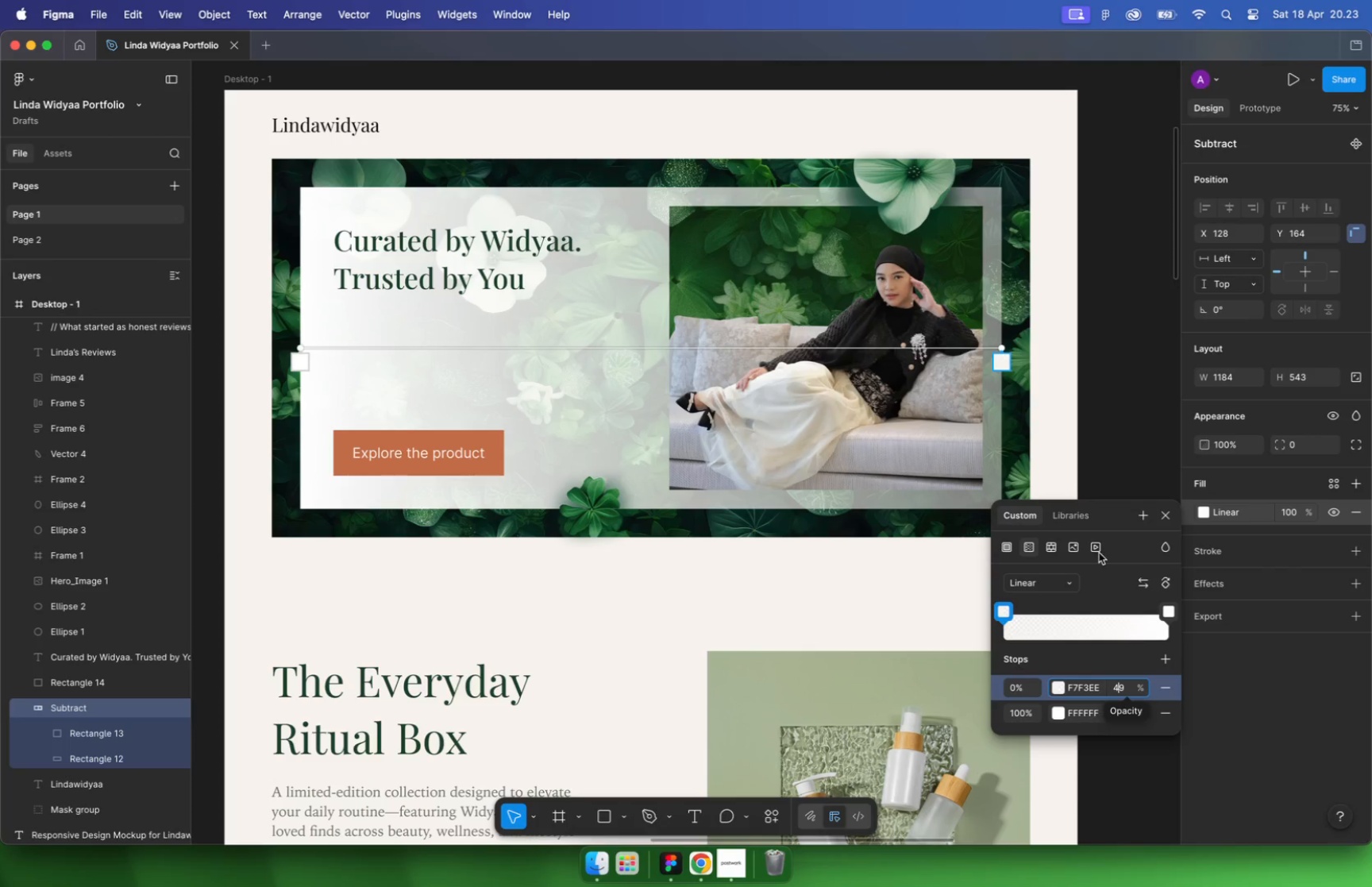 
left_click([1004, 363])
 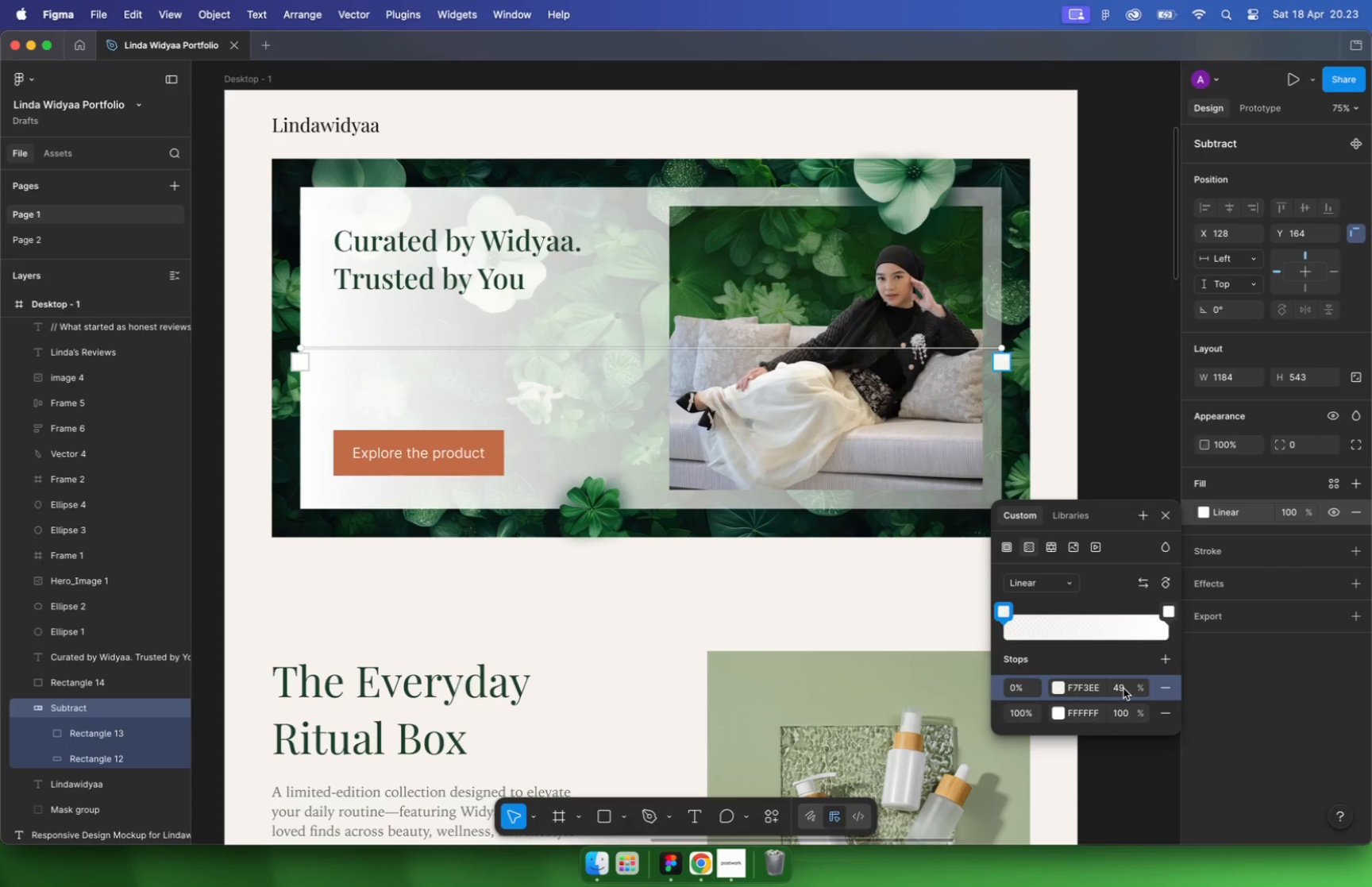 
type(72)
 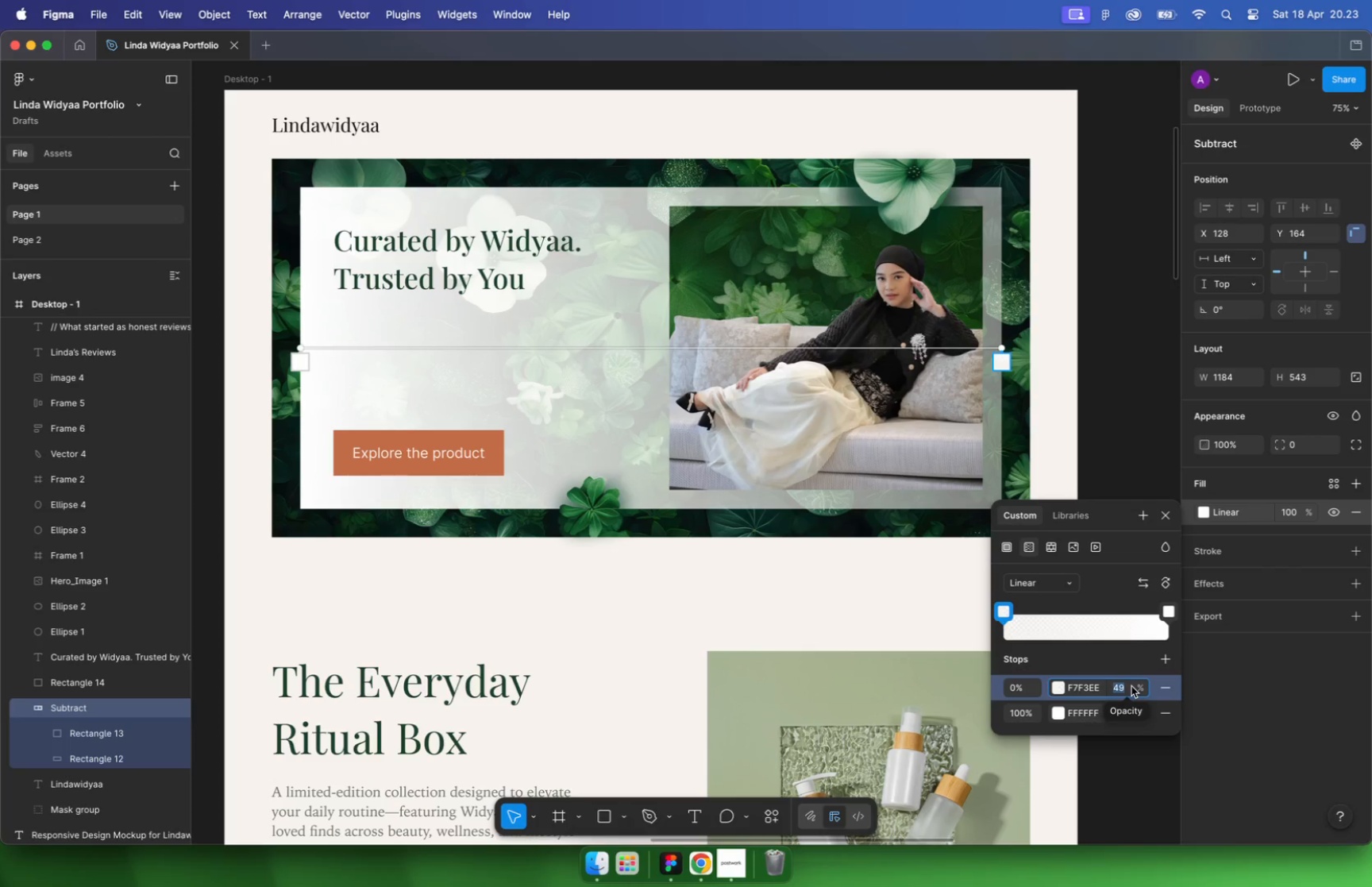 
key(Enter)
 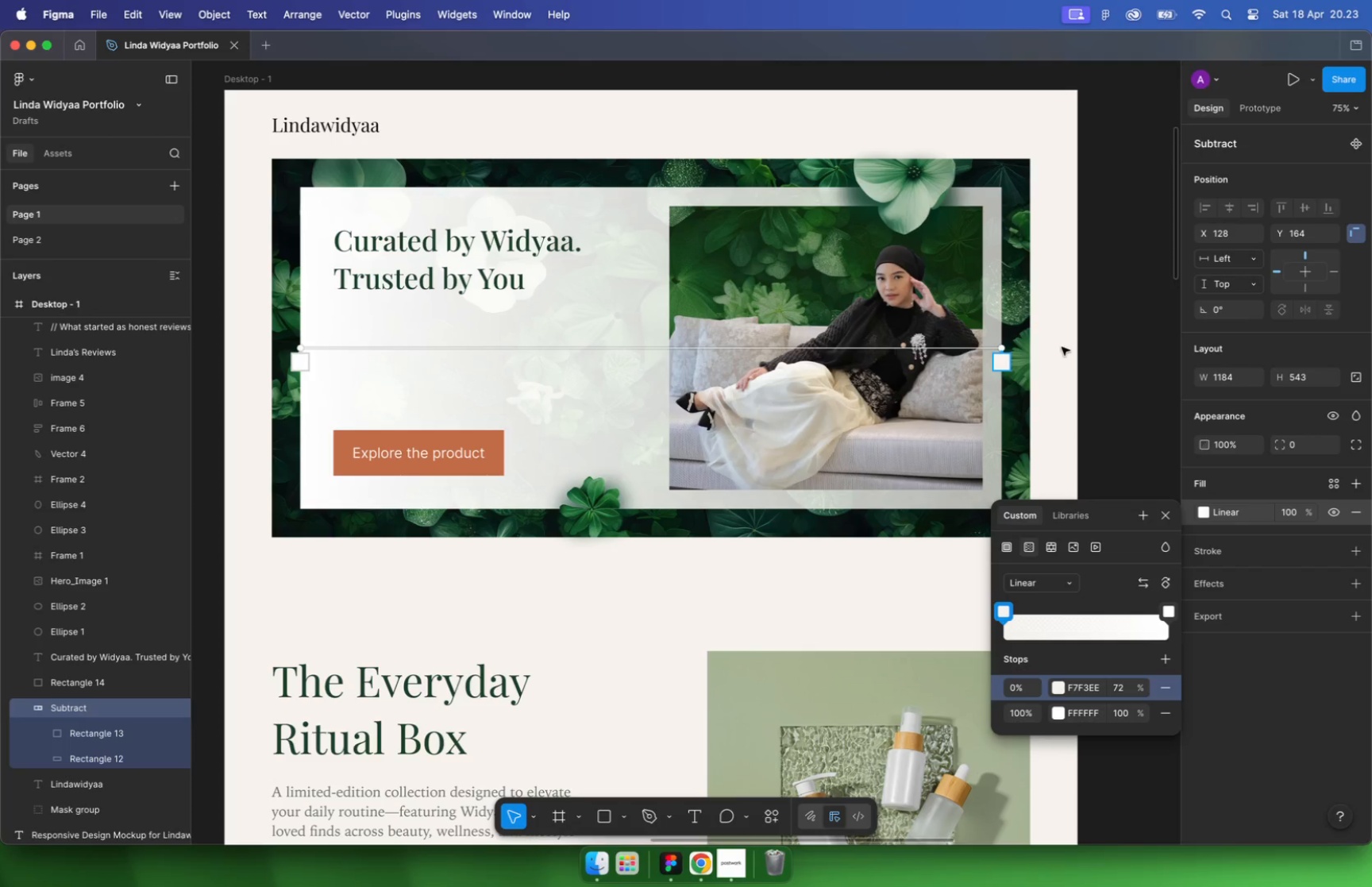 
left_click([1096, 327])
 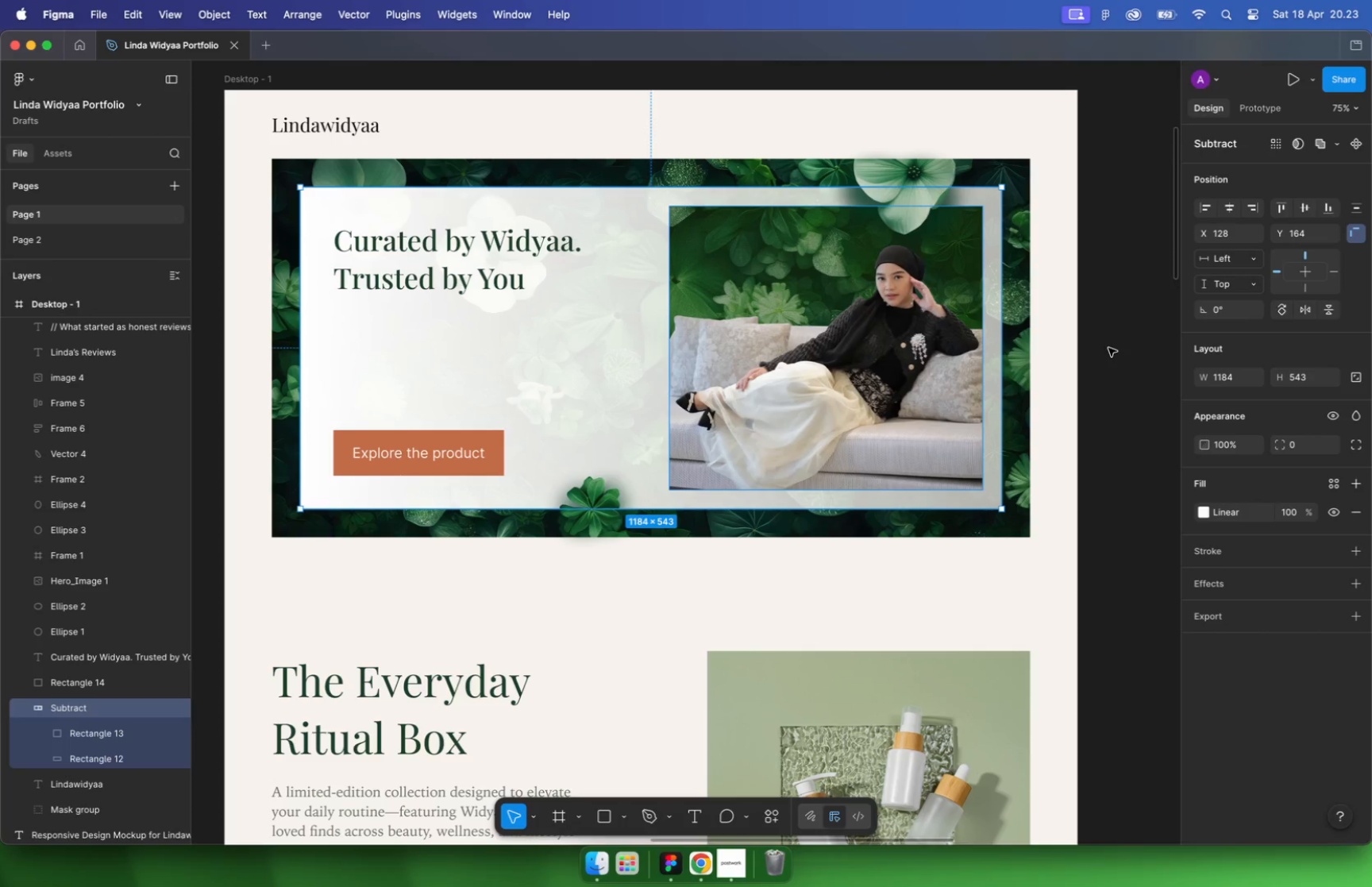 
left_click([396, 281])
 